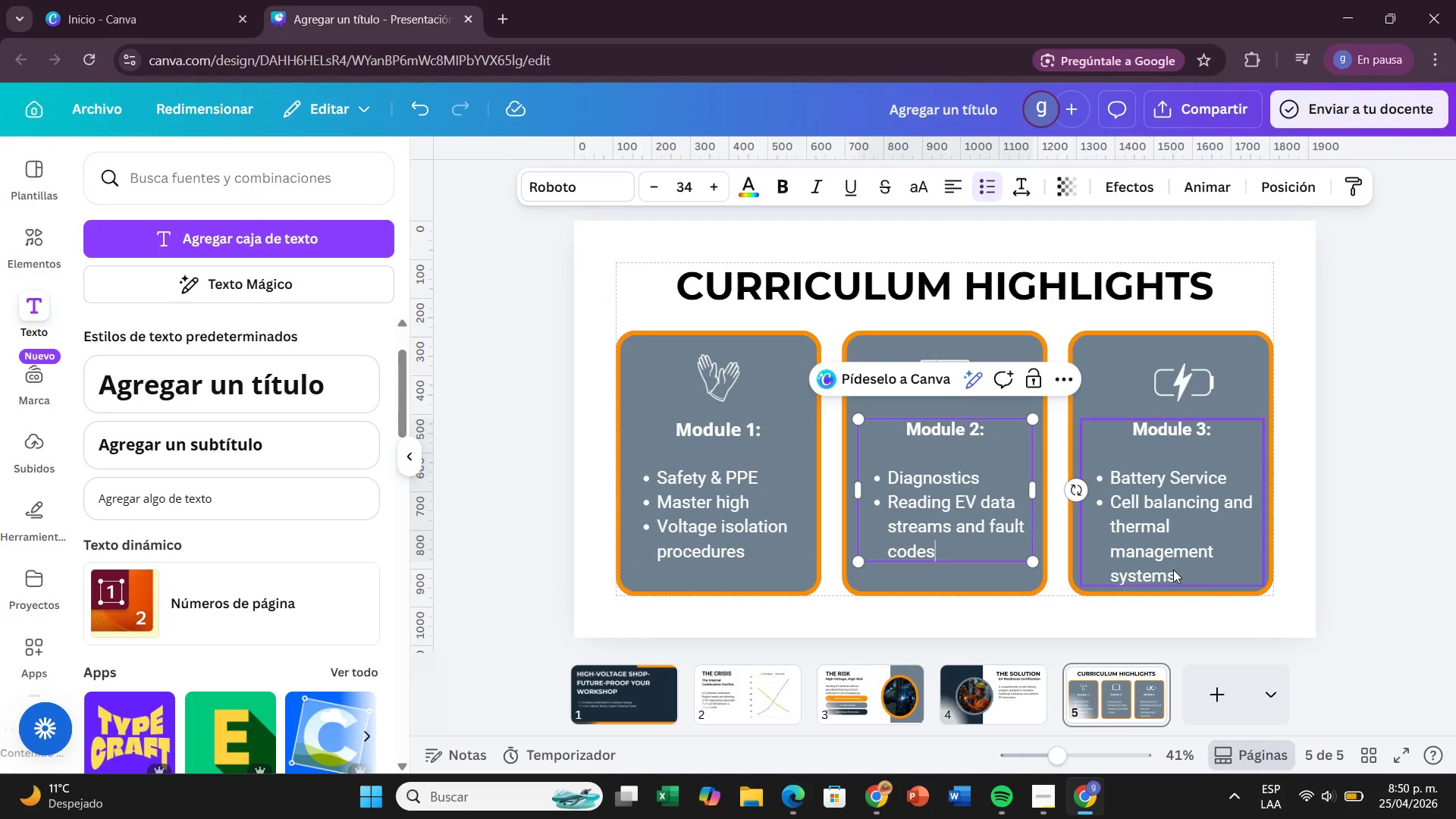 
double_click([1174, 570])
 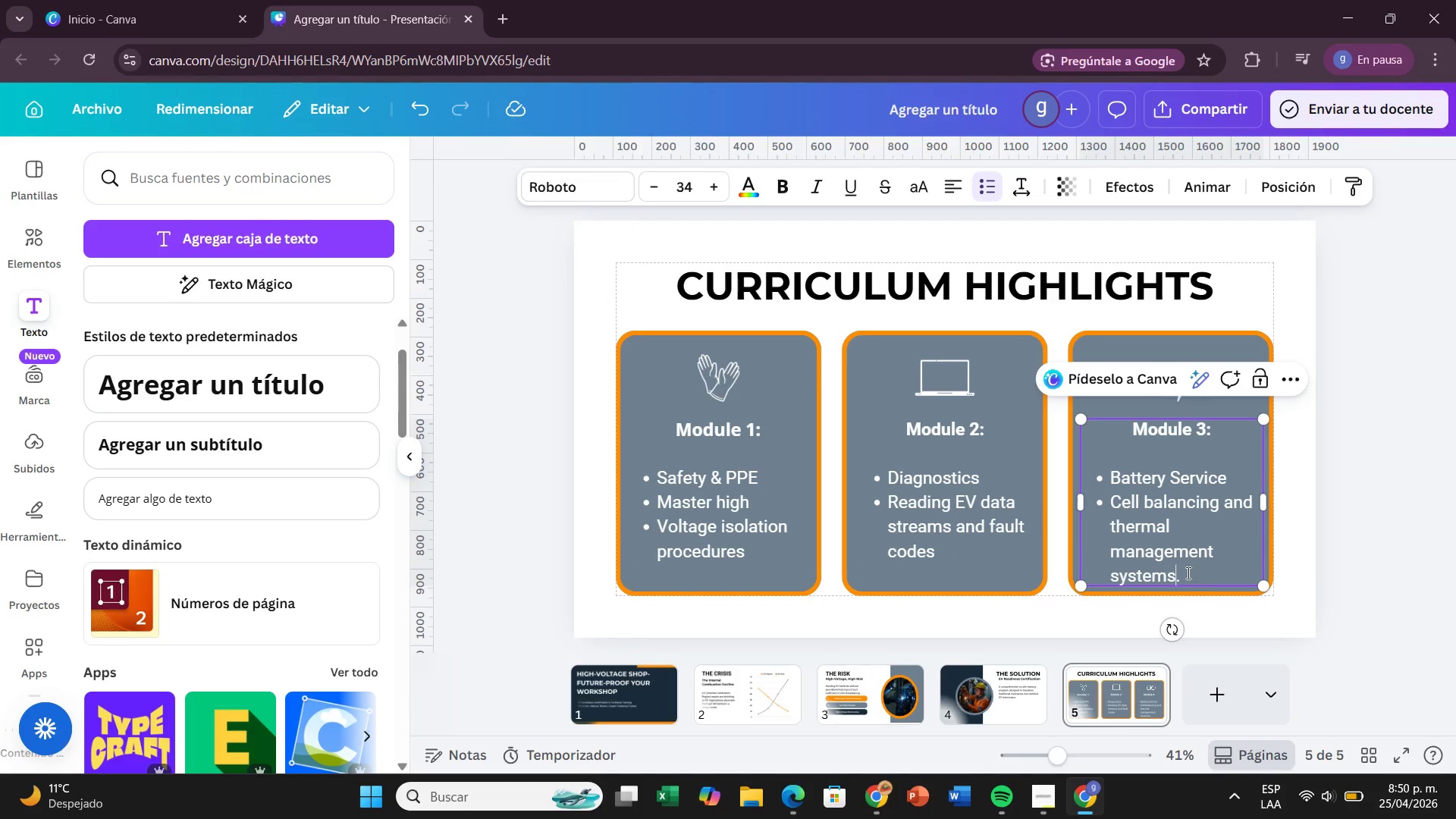 
left_click([1187, 573])
 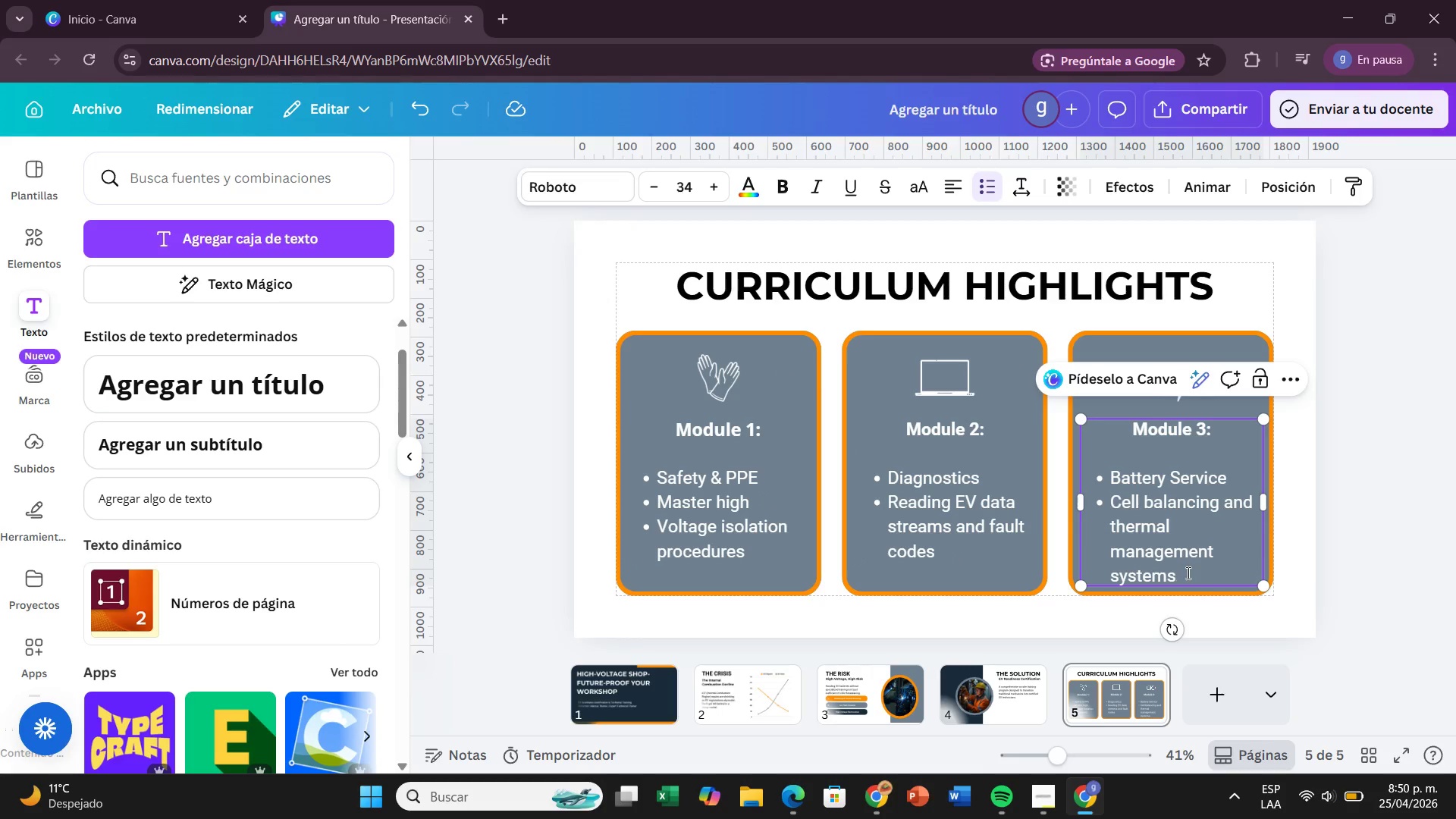 
key(Backspace)
 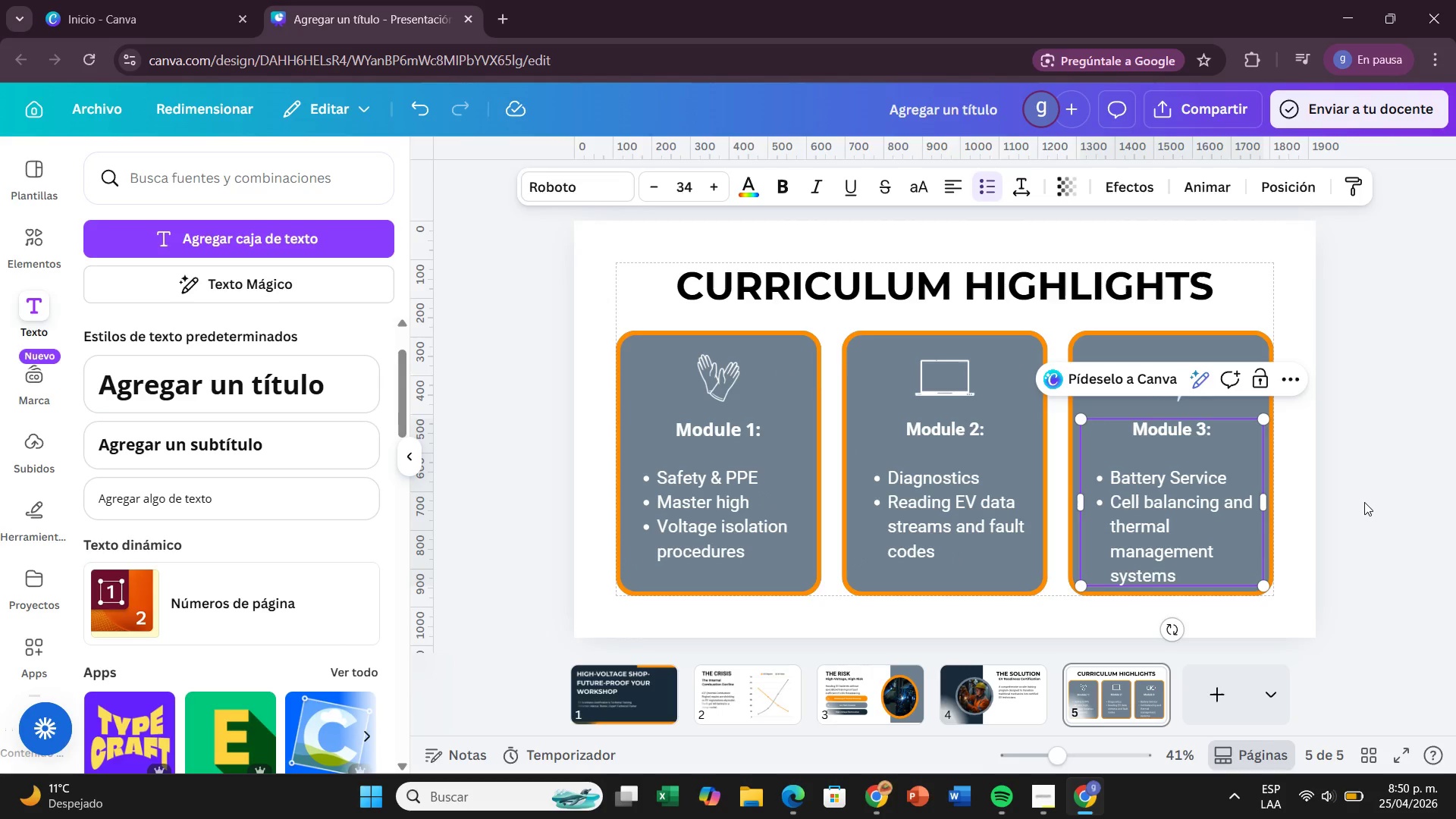 
left_click([1364, 502])
 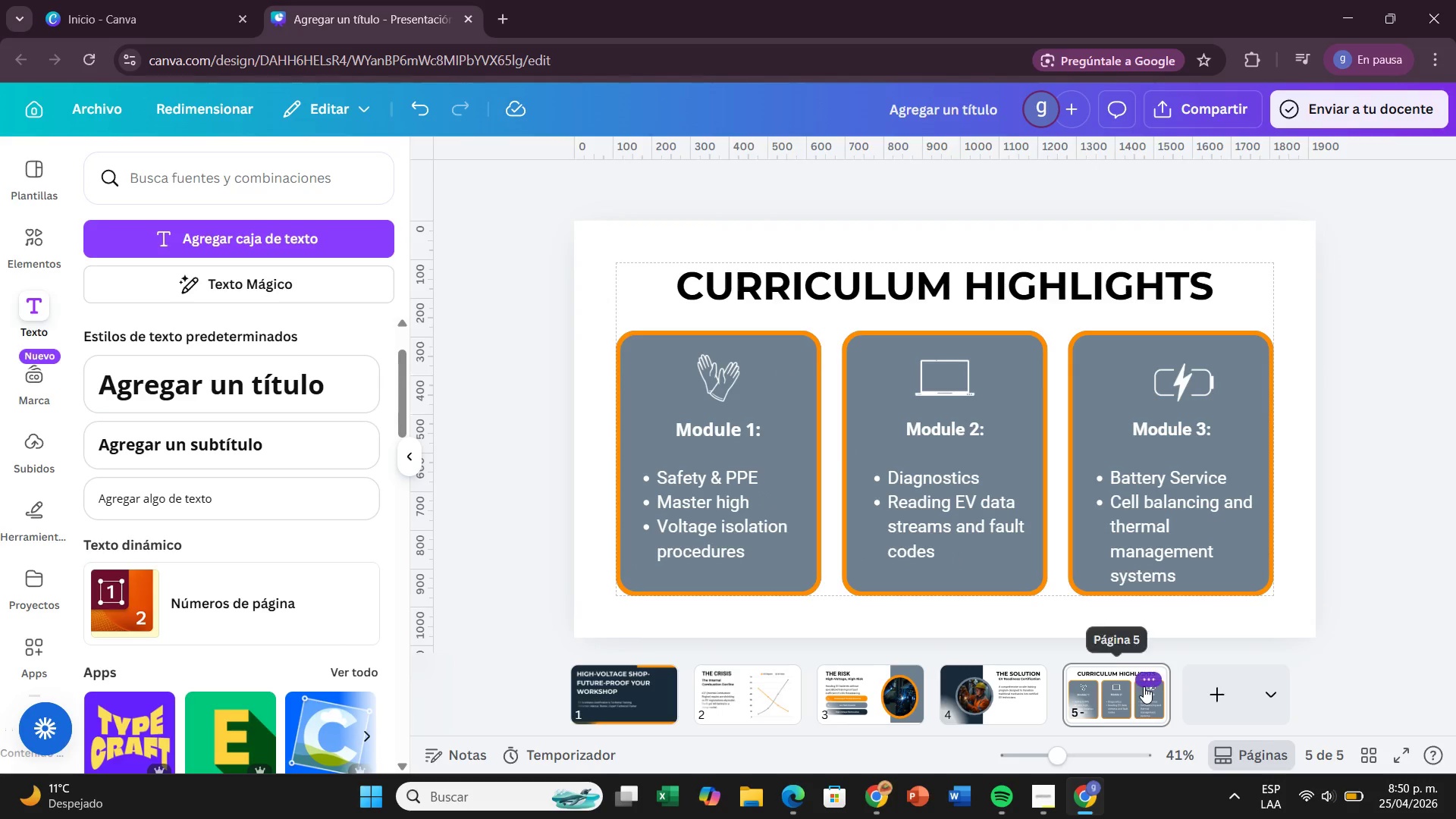 
left_click([1193, 692])
 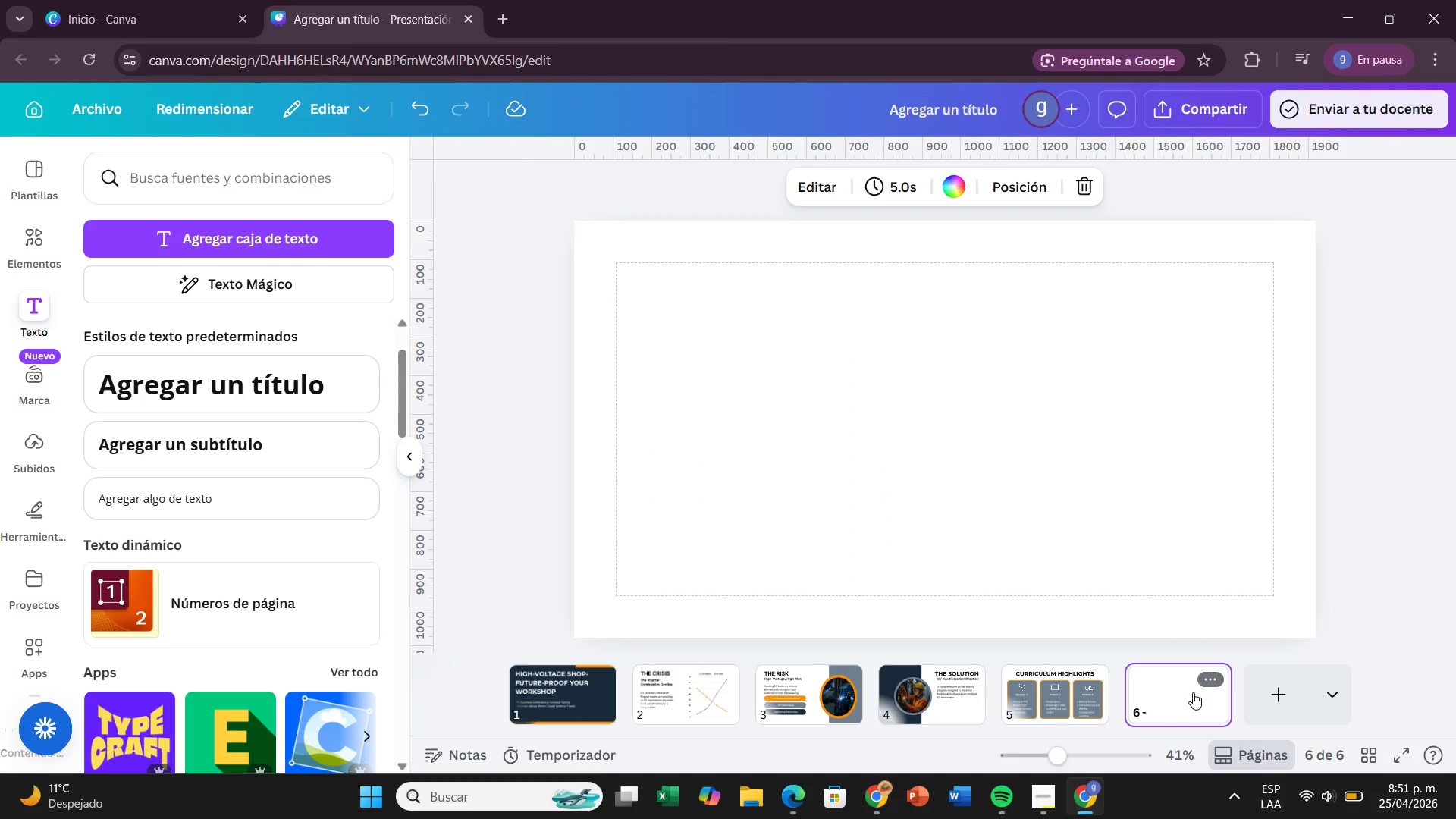 
wait(30.5)
 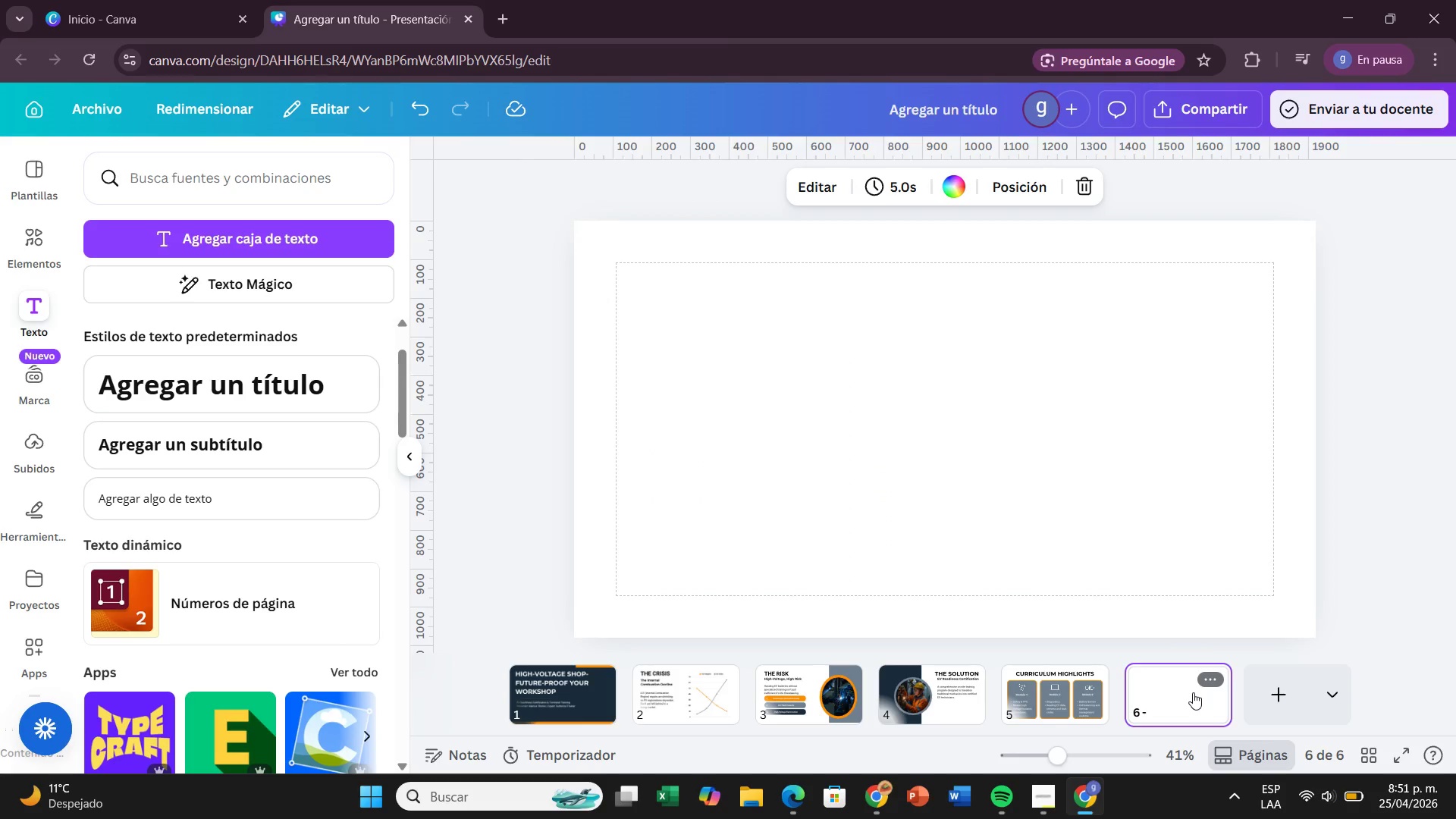 
left_click([359, 370])
 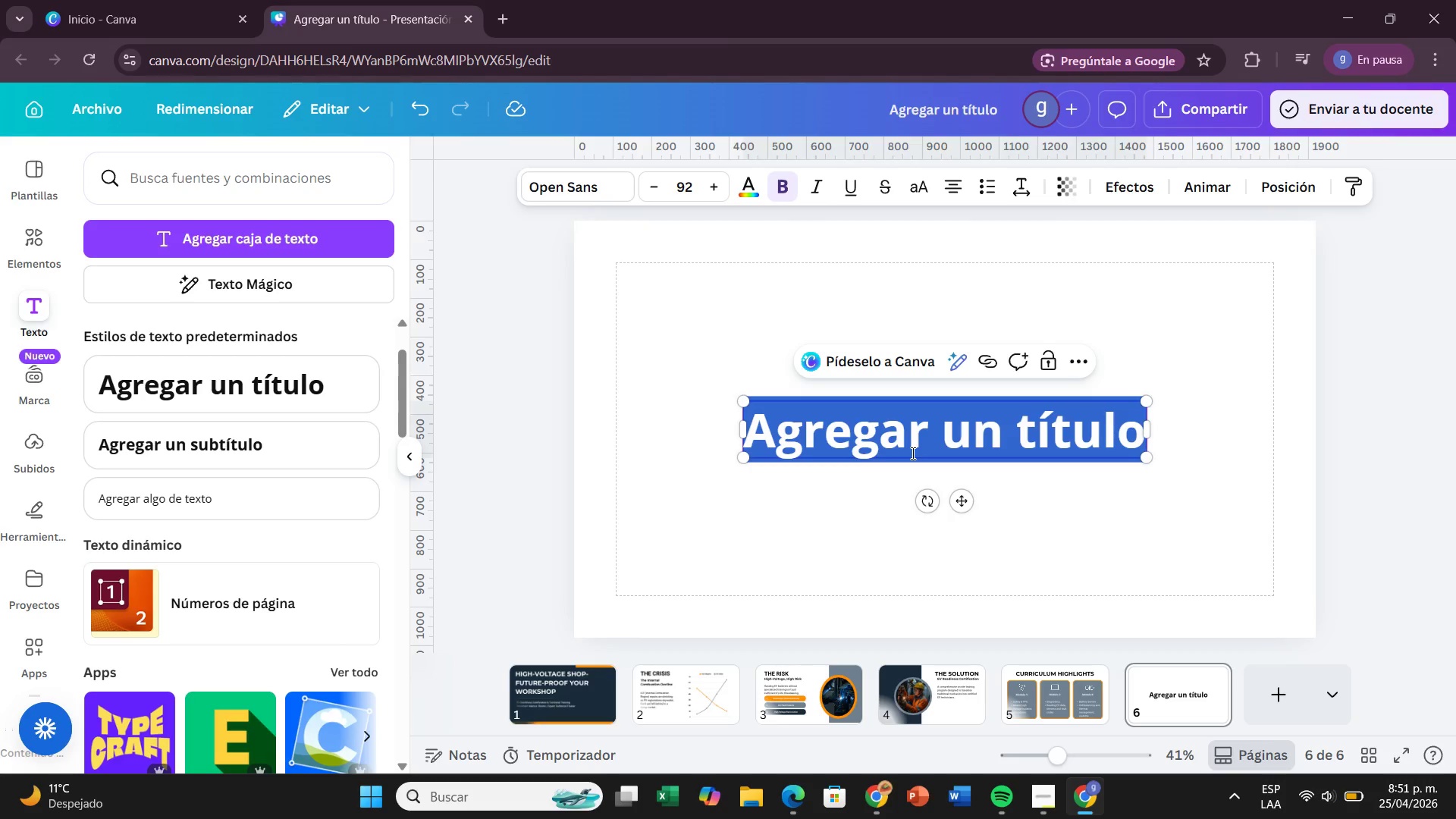 
key(Backspace)
type(YOU DONT)
key(Backspace)
type([T NEED $100K TO START.)
 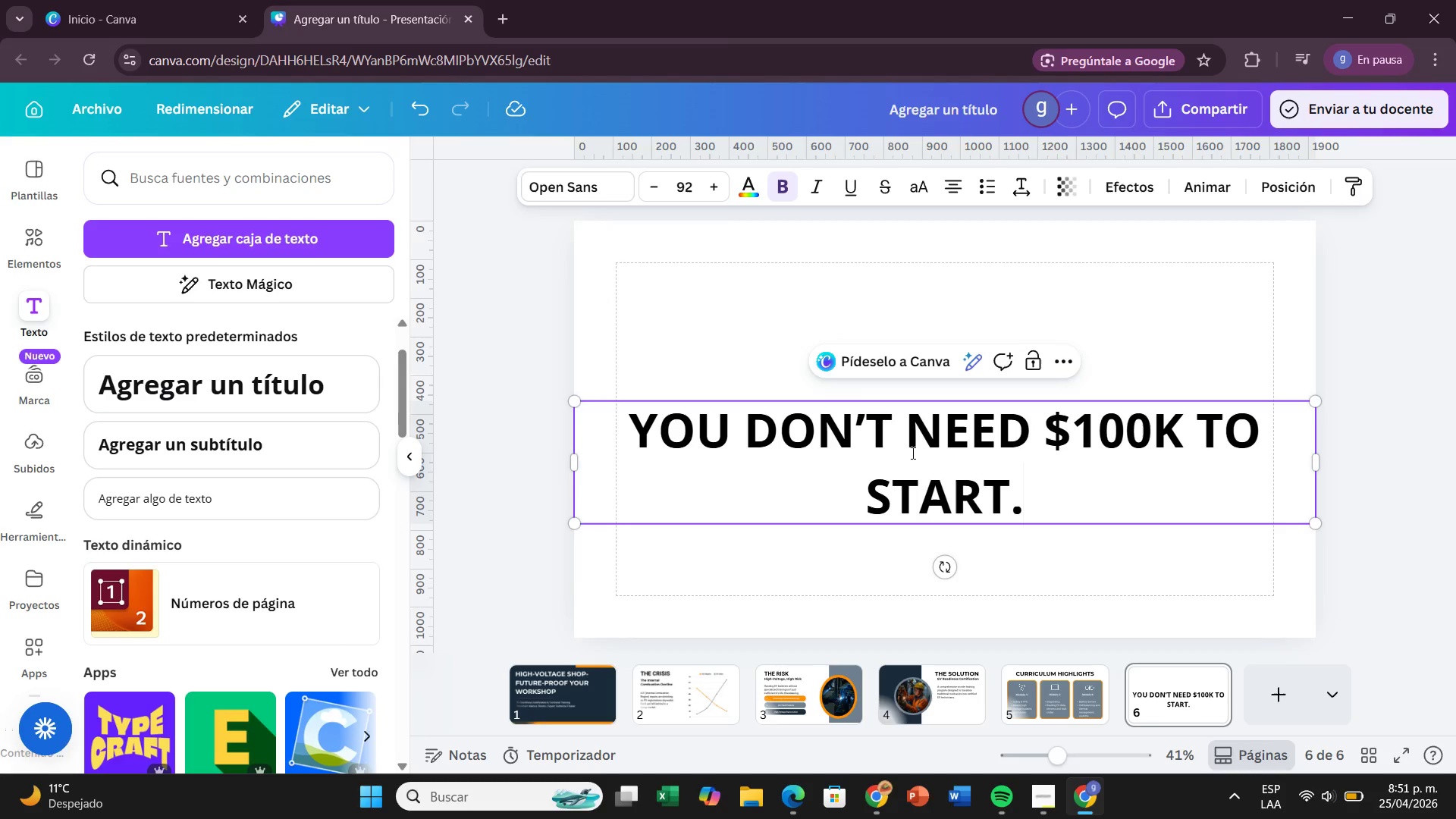 
wait(8.45)
 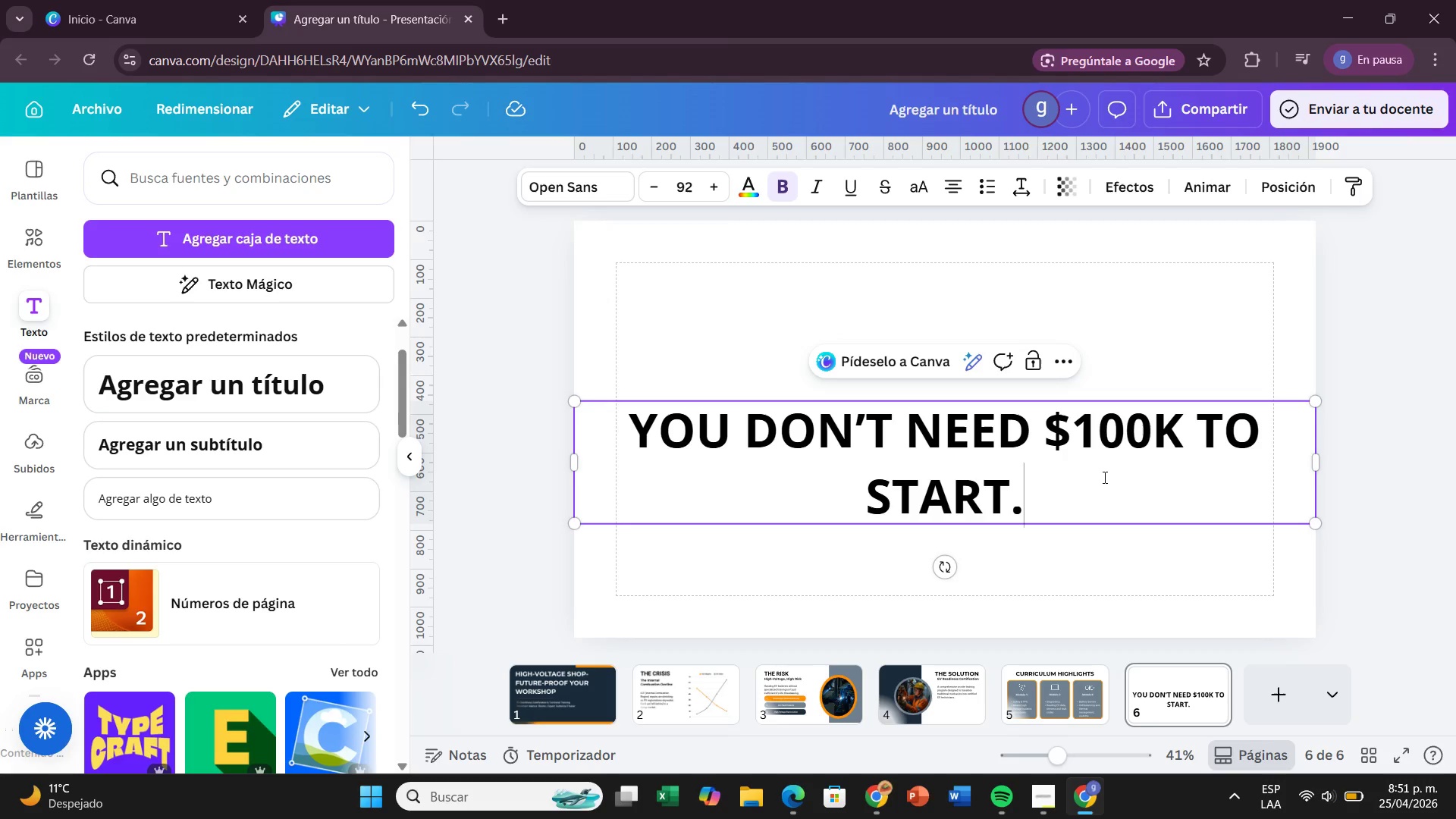 
left_click([651, 186])
 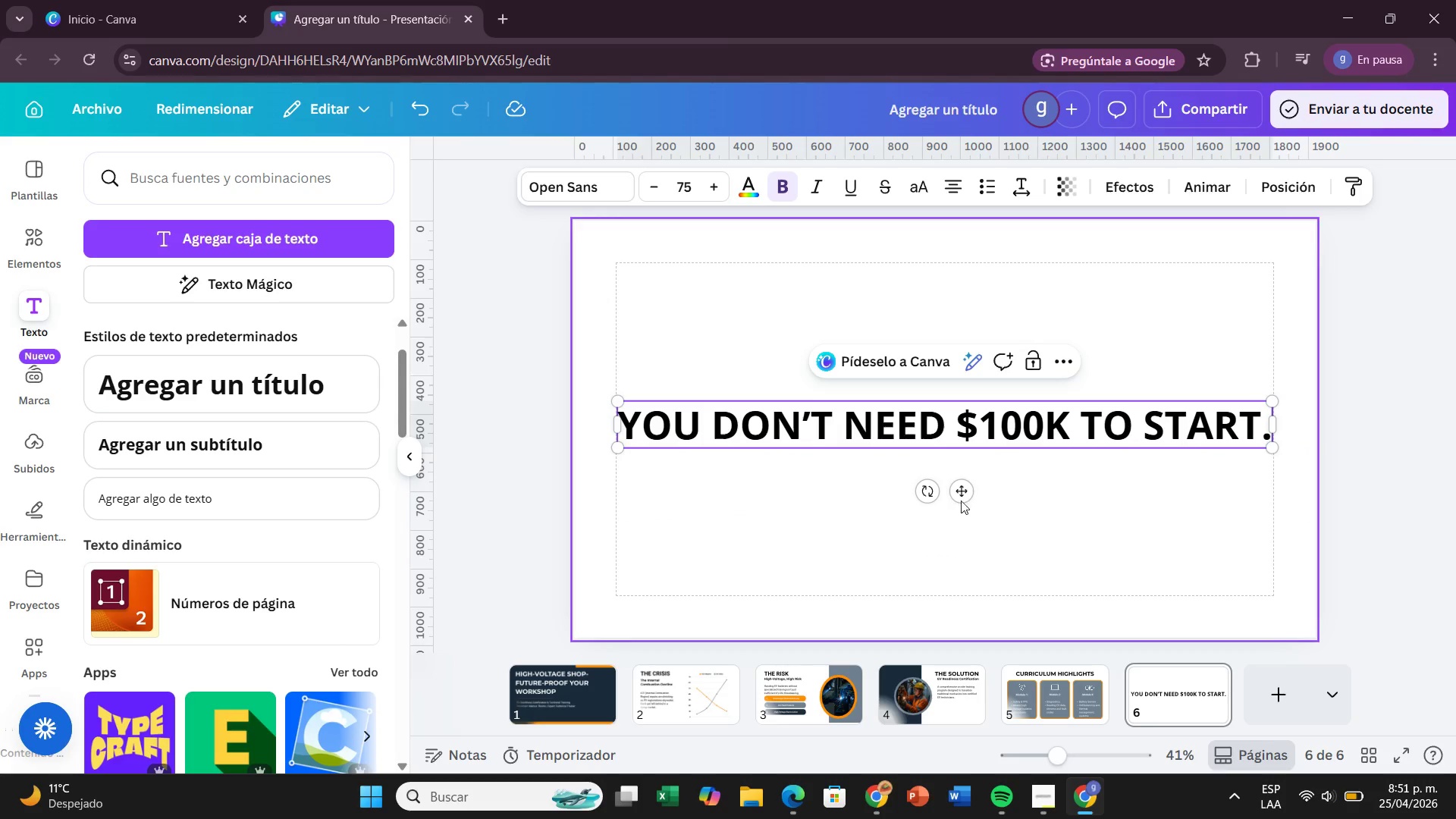 
left_click_drag(start_coordinate=[961, 494], to_coordinate=[961, 361])
 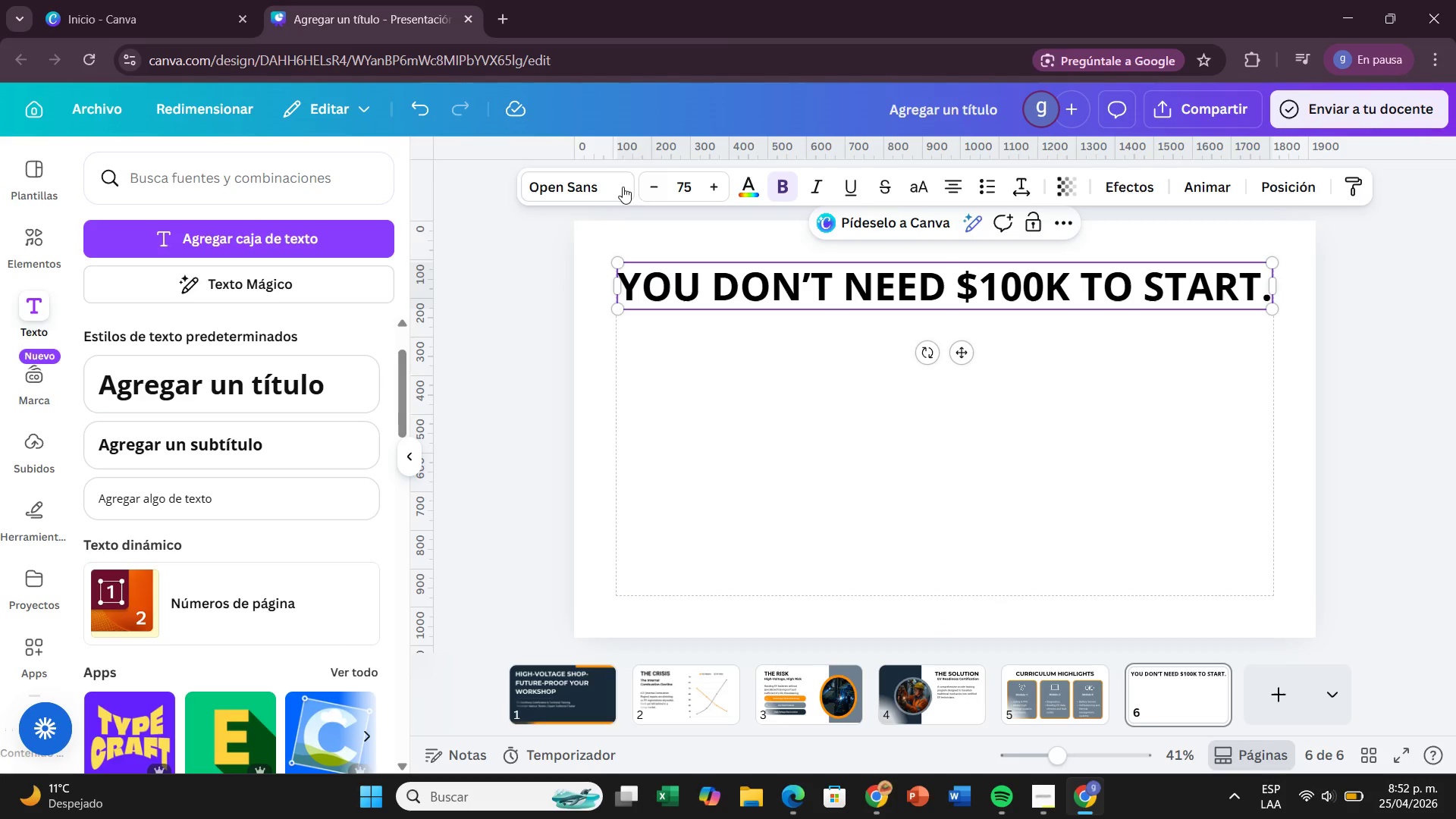 
left_click([618, 185])
 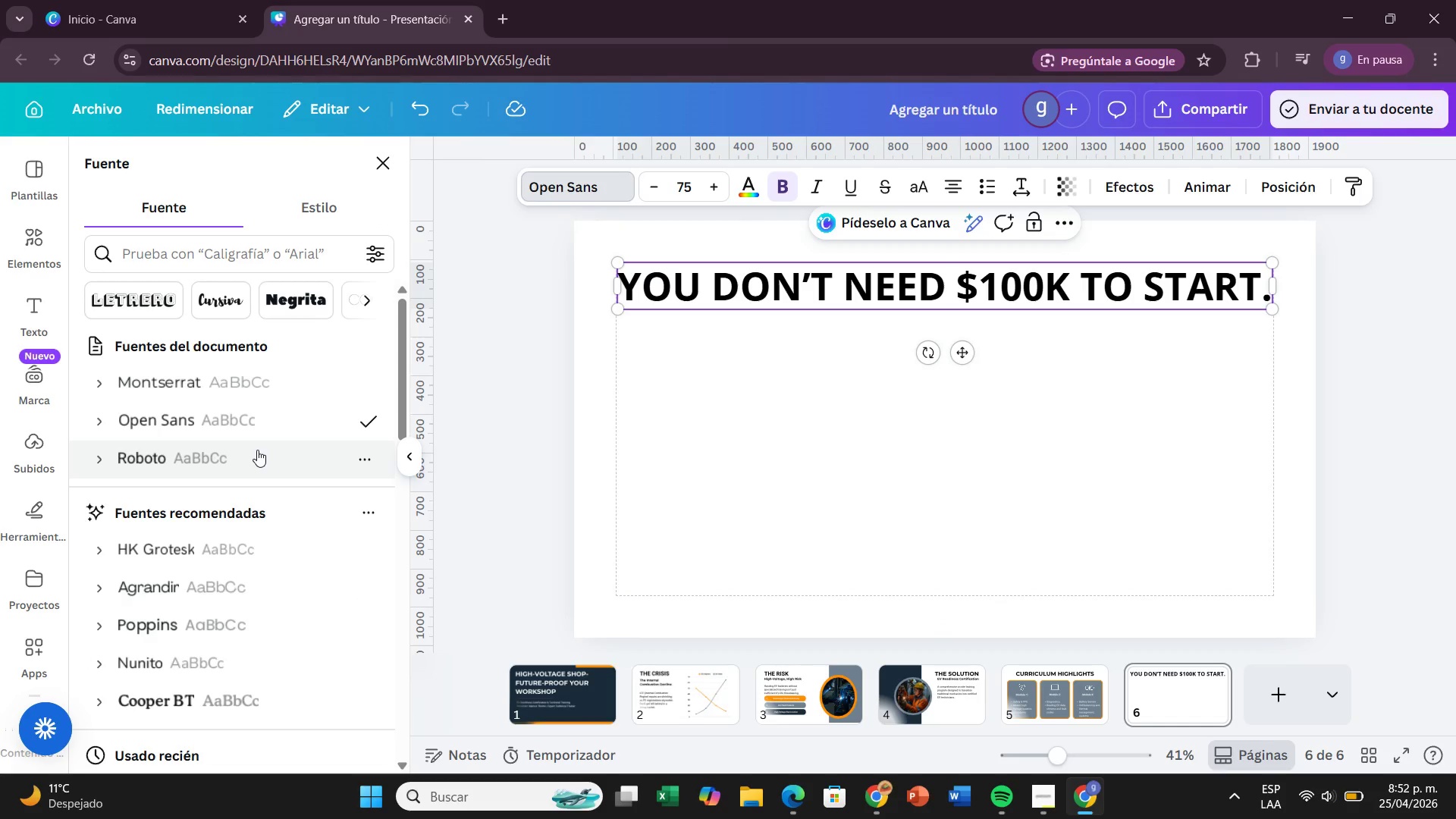 
wait(5.5)
 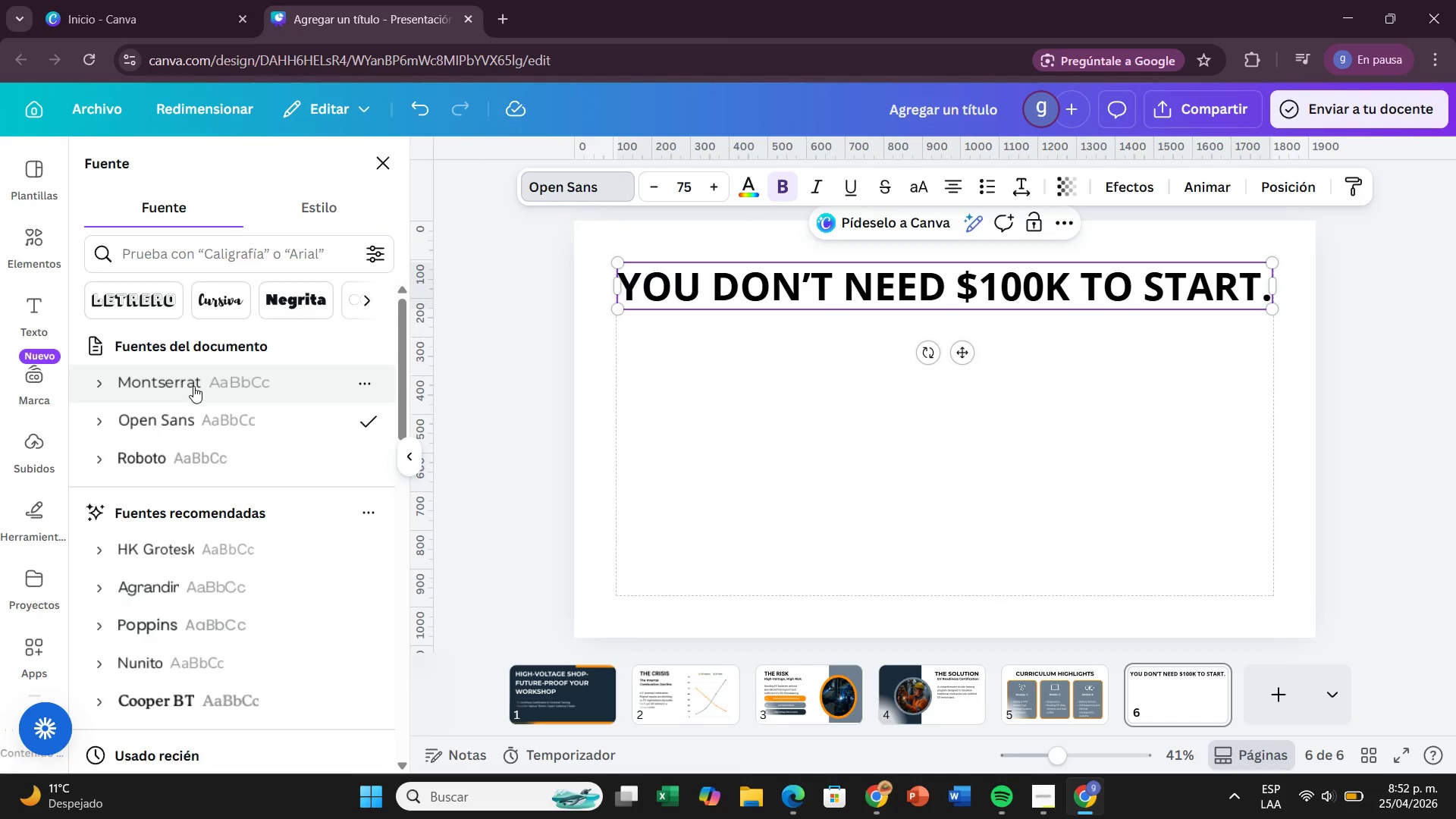 
left_click([232, 372])
 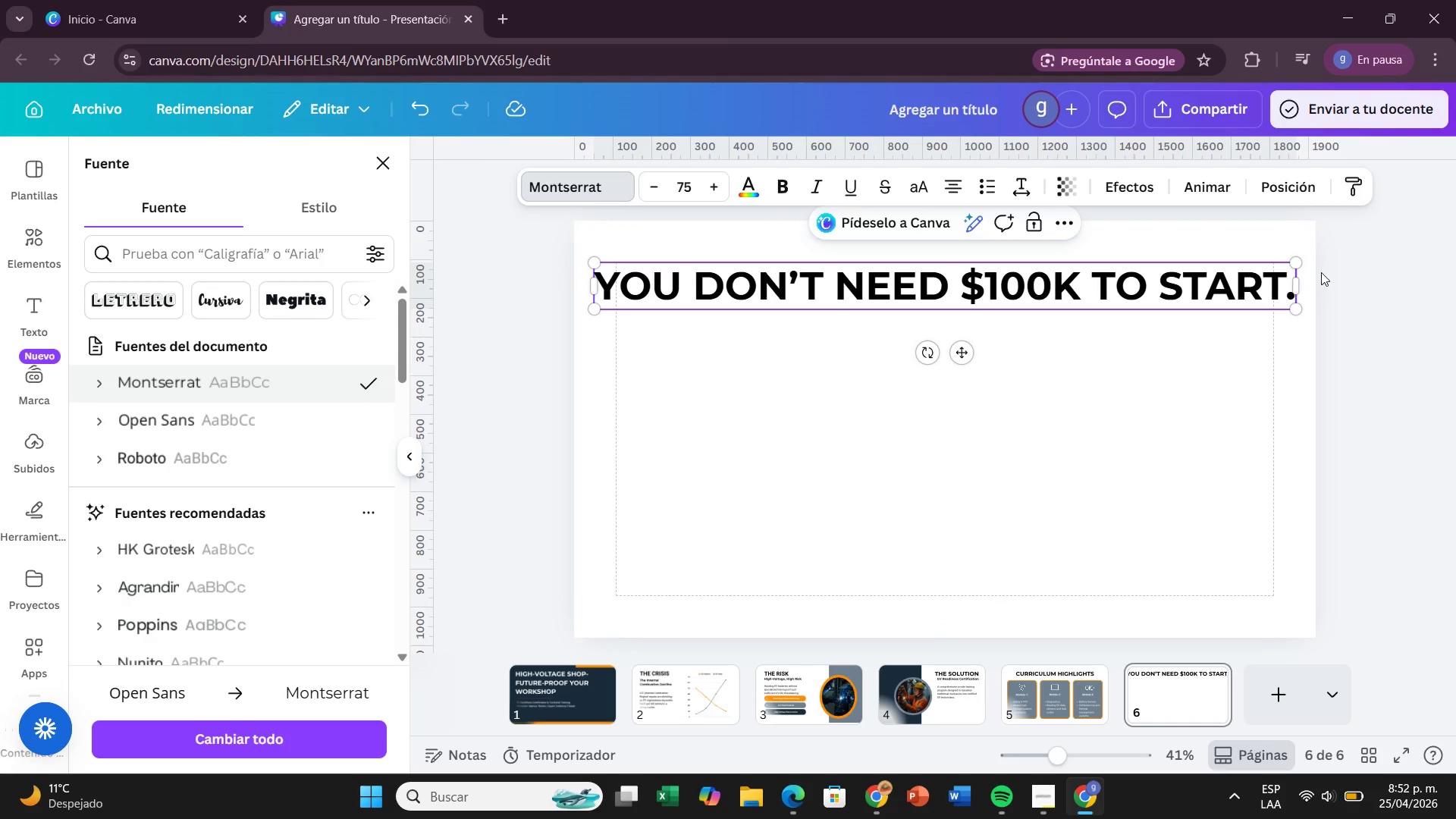 
left_click_drag(start_coordinate=[1303, 281], to_coordinate=[1280, 288])
 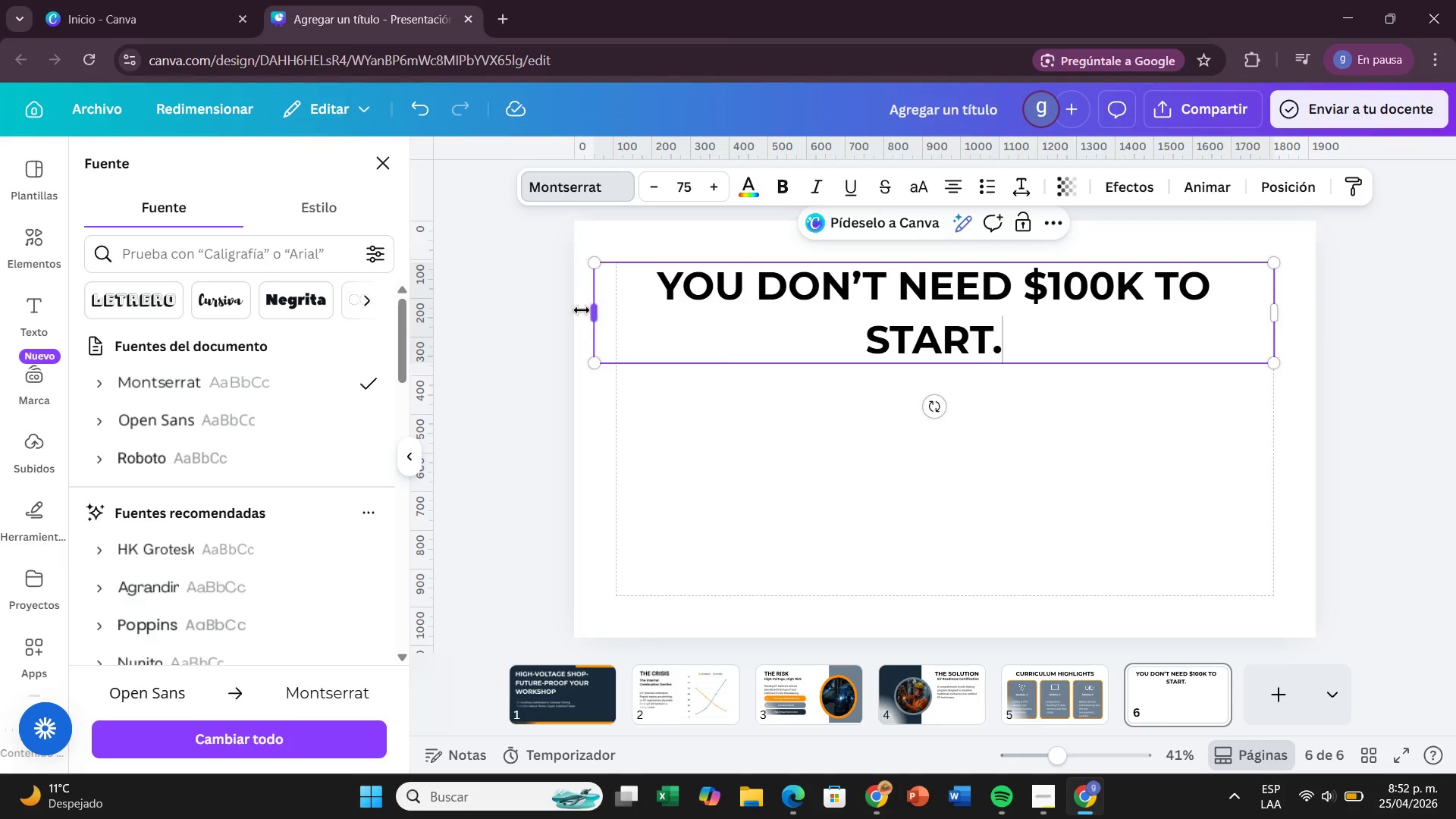 
left_click_drag(start_coordinate=[584, 311], to_coordinate=[605, 306])
 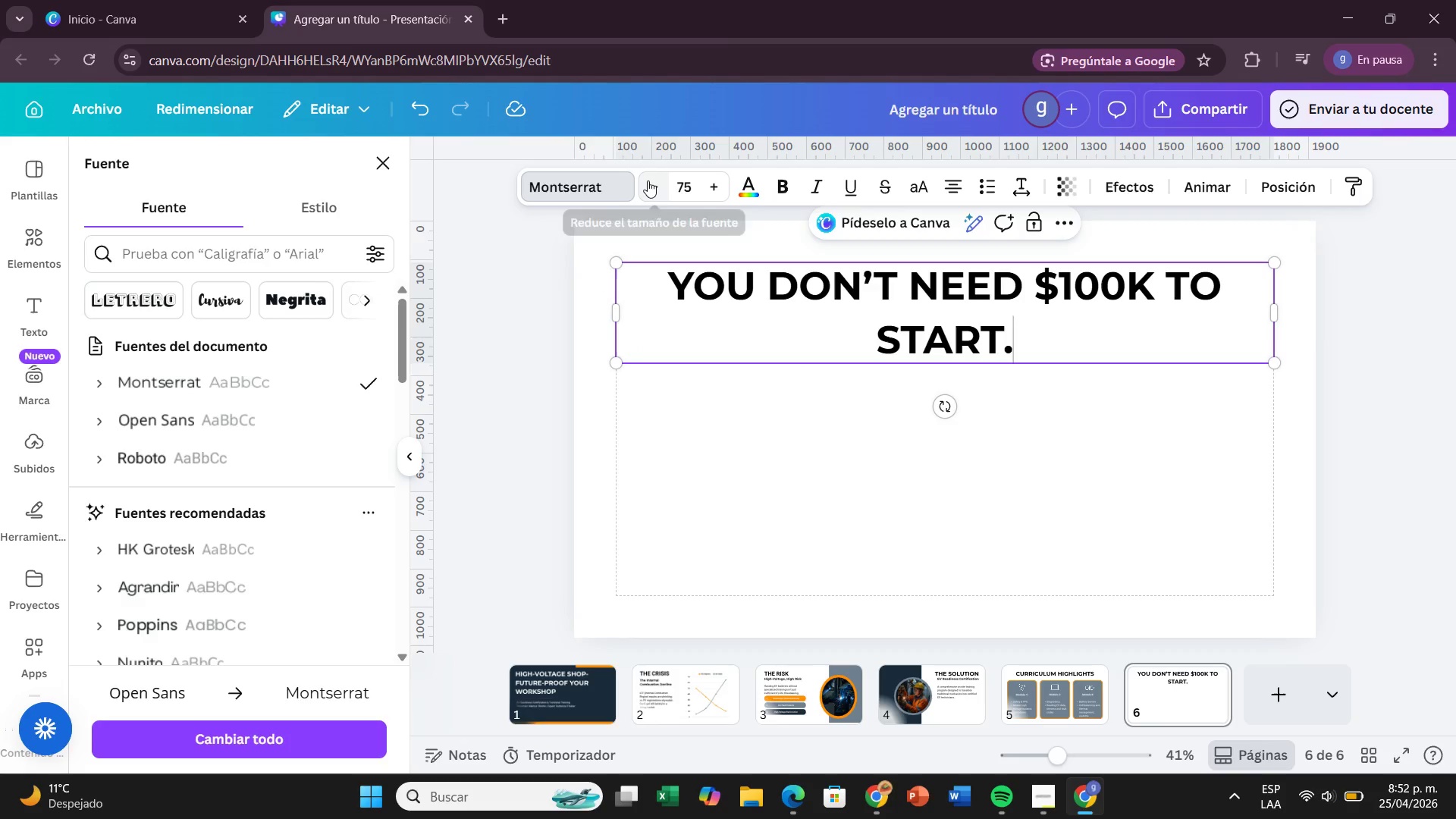 
left_click([648, 180])
 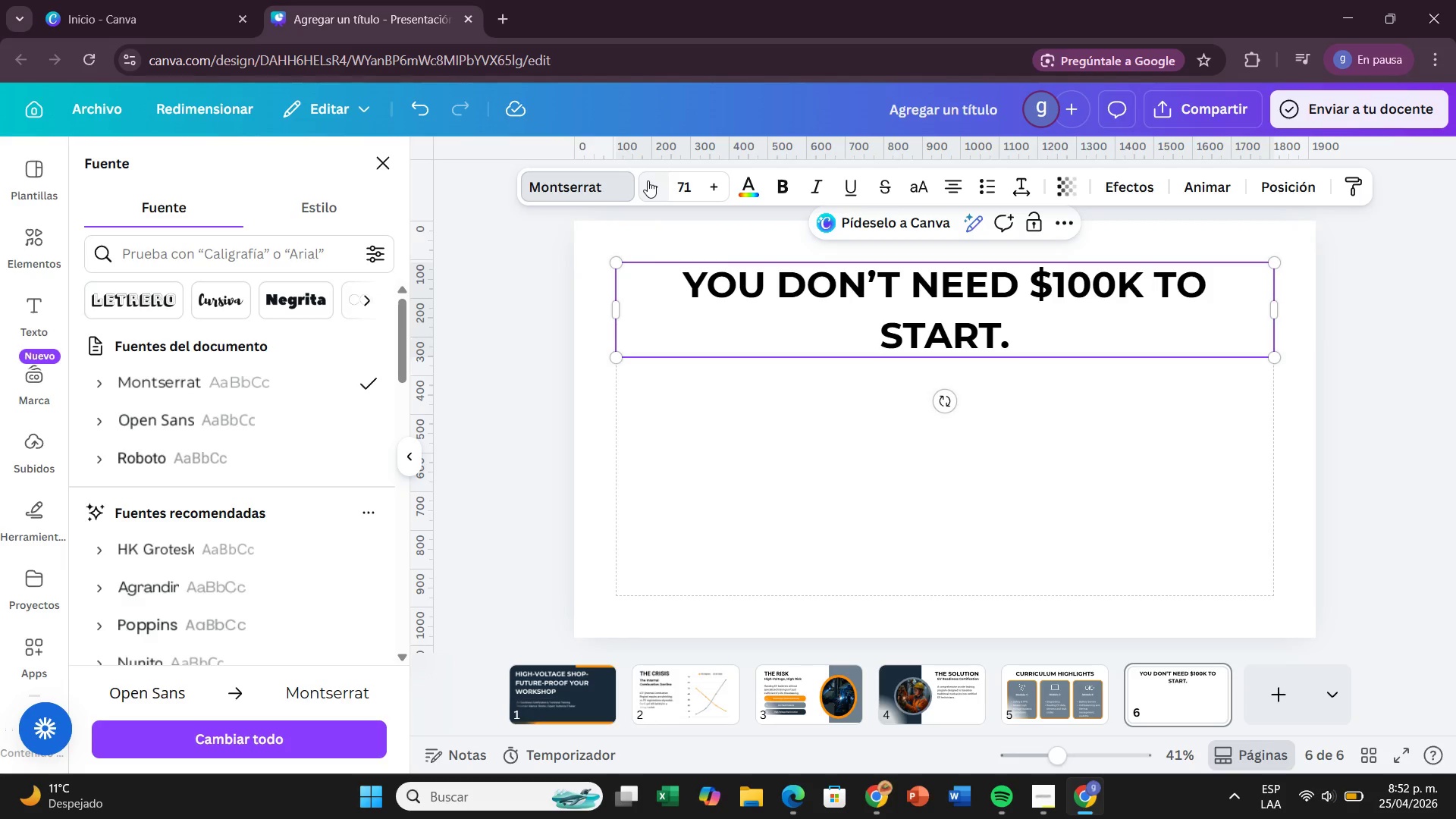 
left_click([648, 180])
 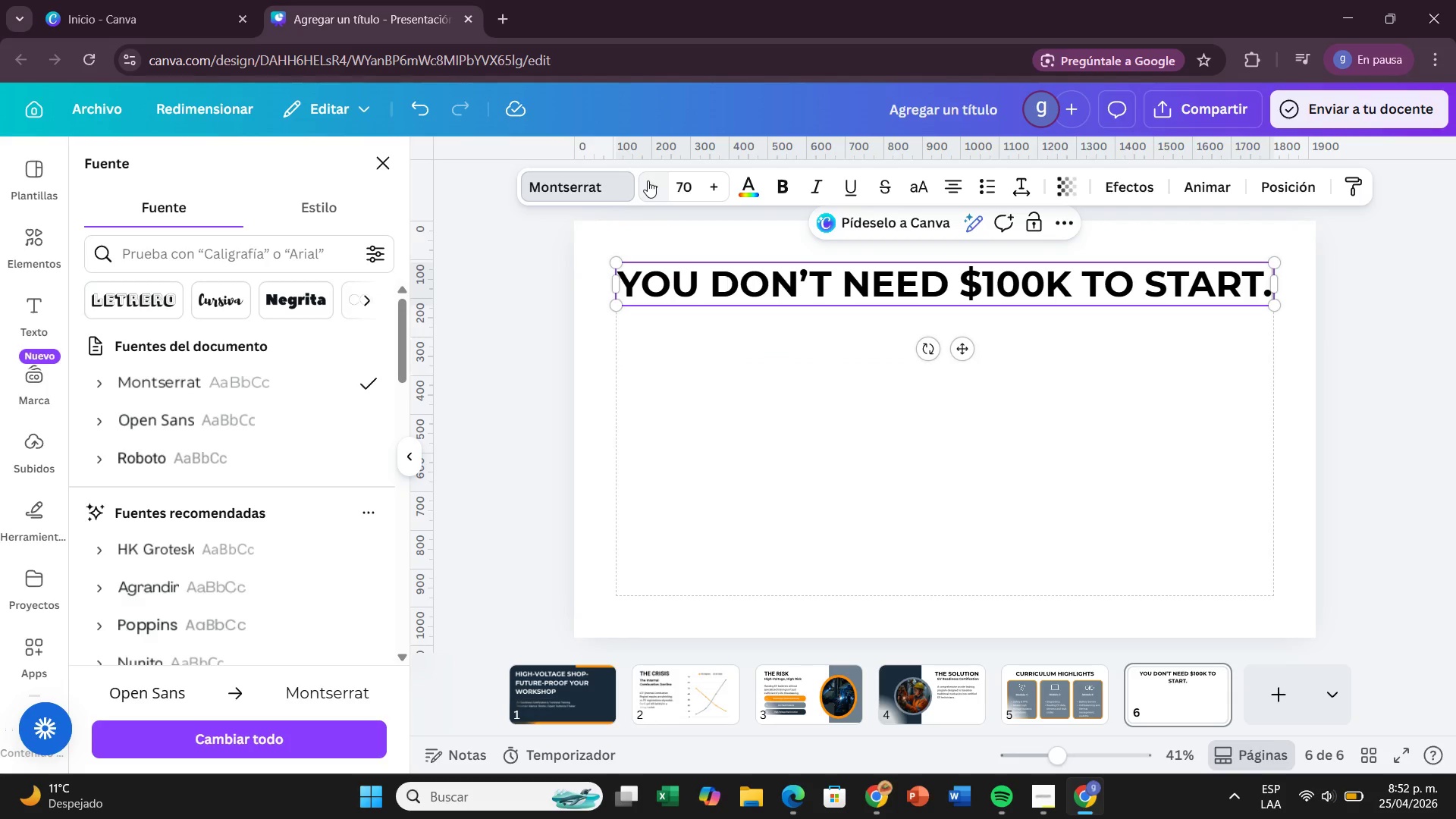 
left_click([648, 180])
 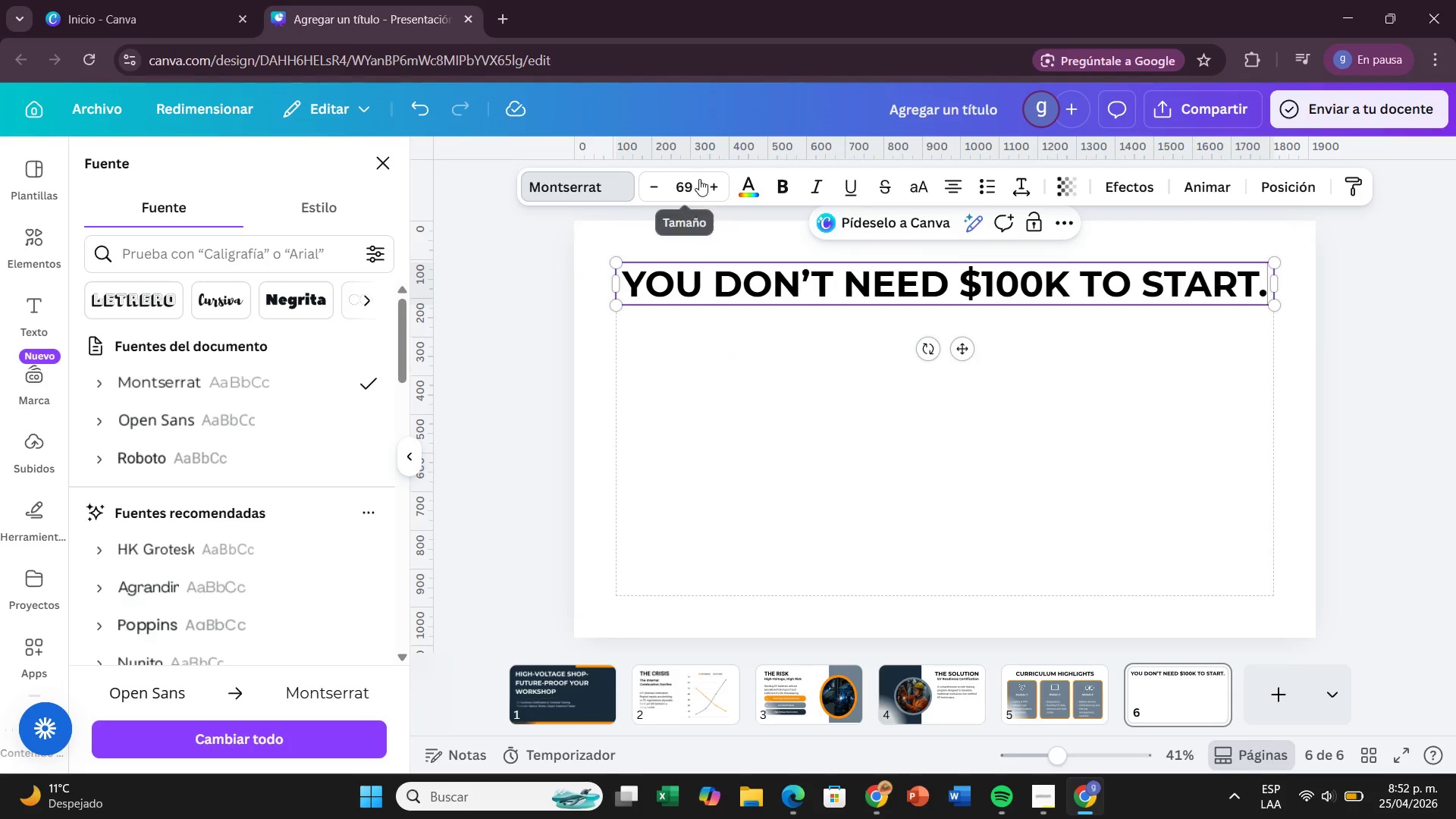 
left_click([708, 177])
 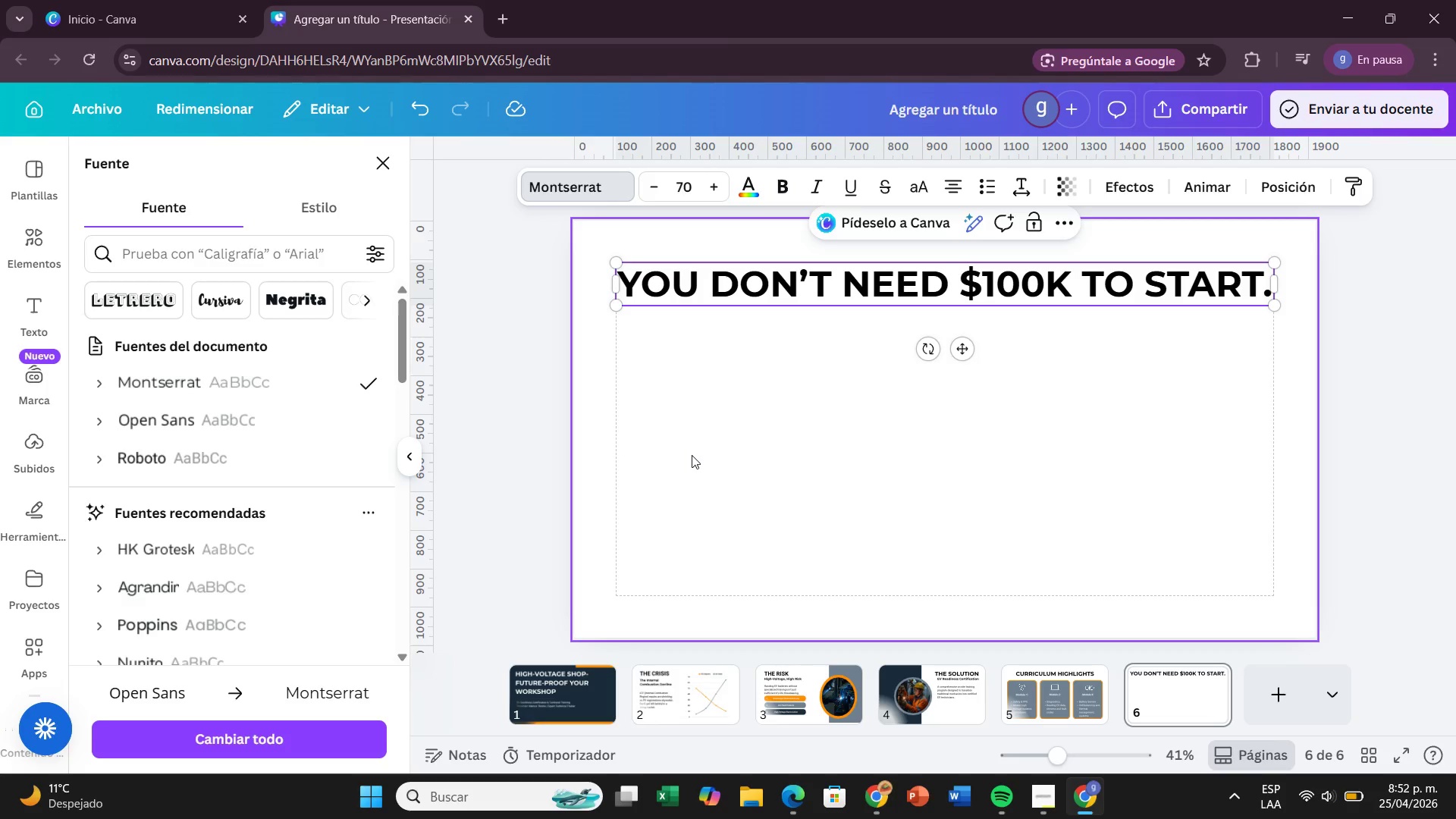 
left_click([692, 455])
 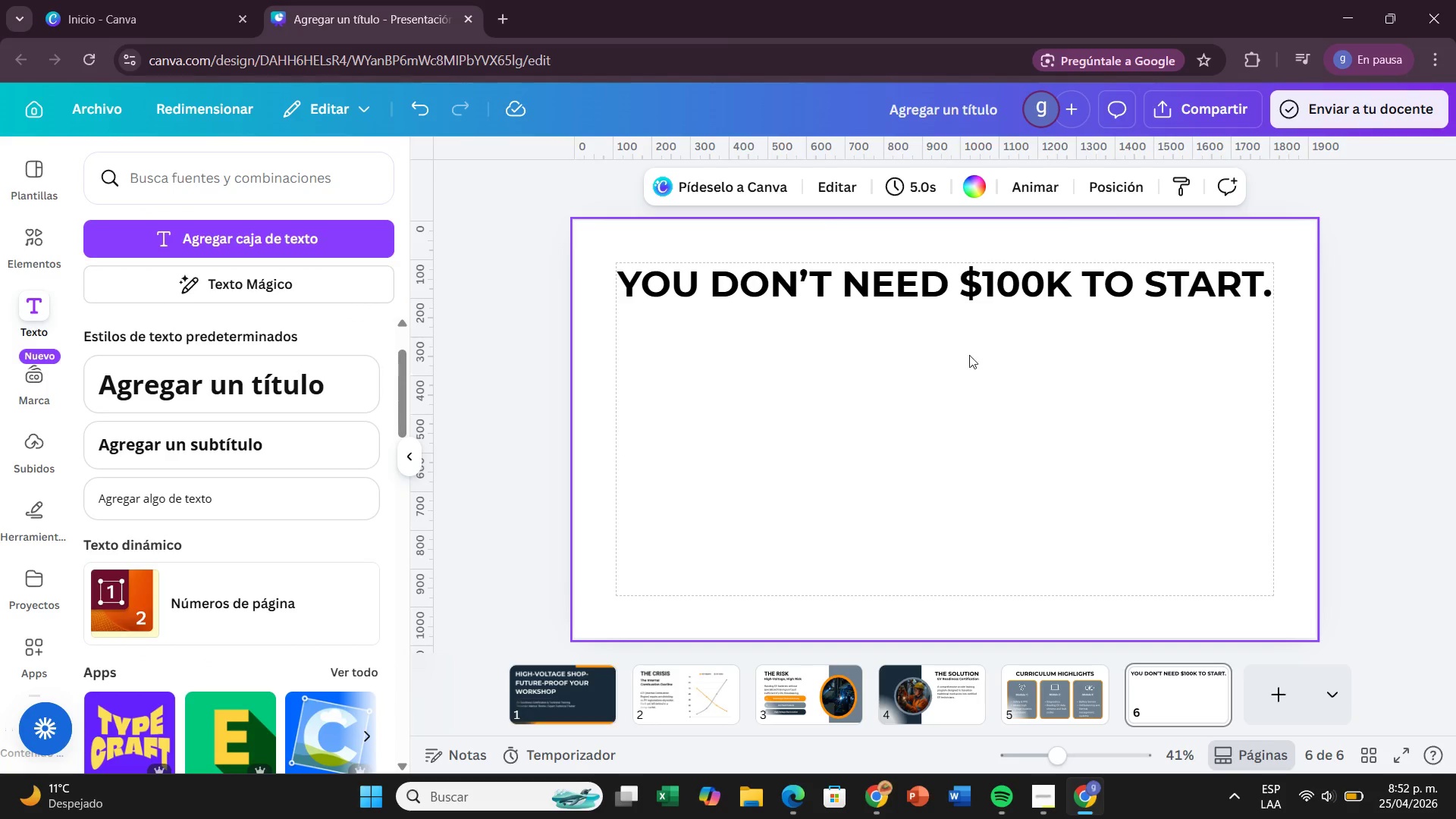 
wait(5.81)
 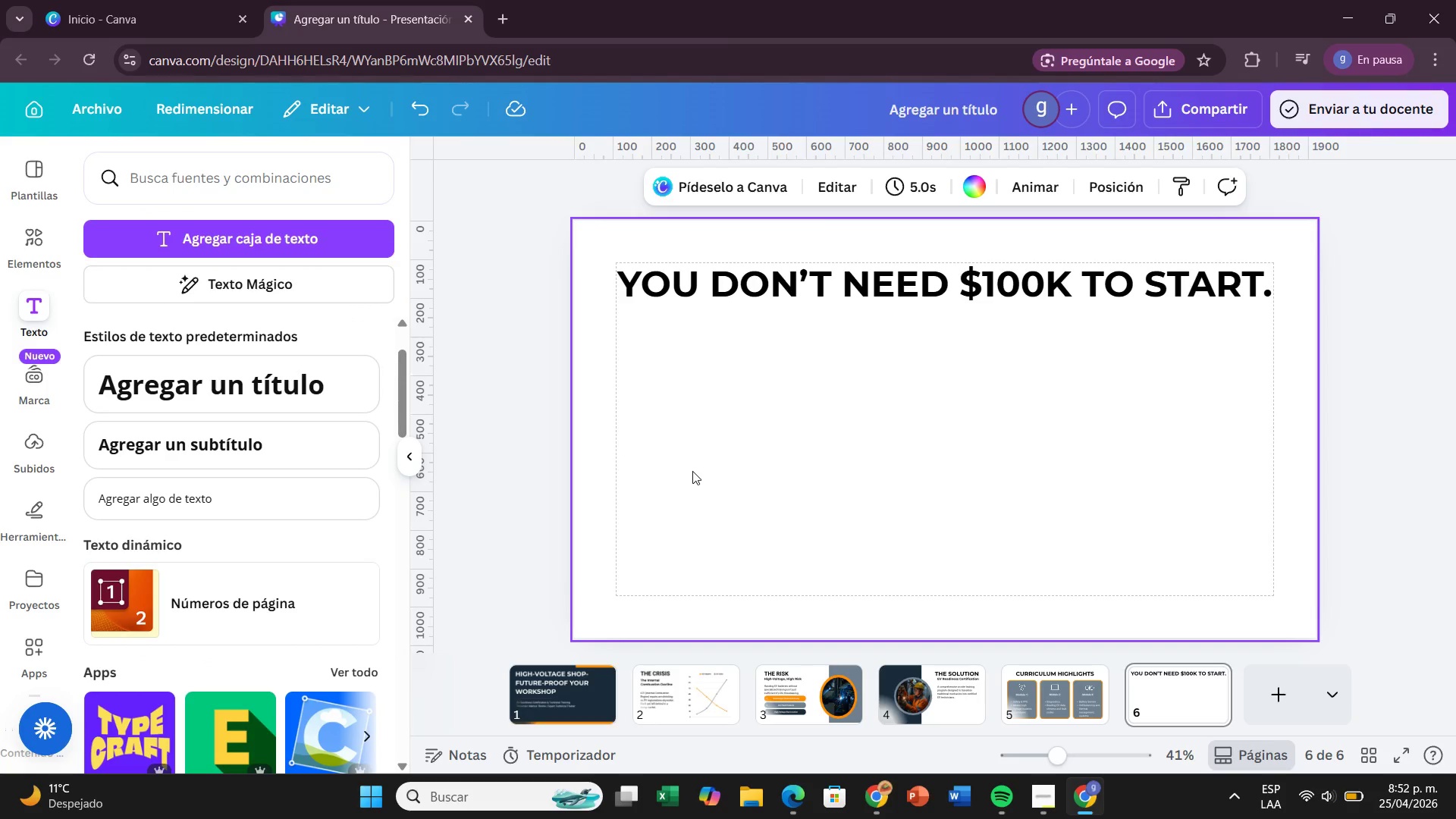 
double_click([1268, 281])
 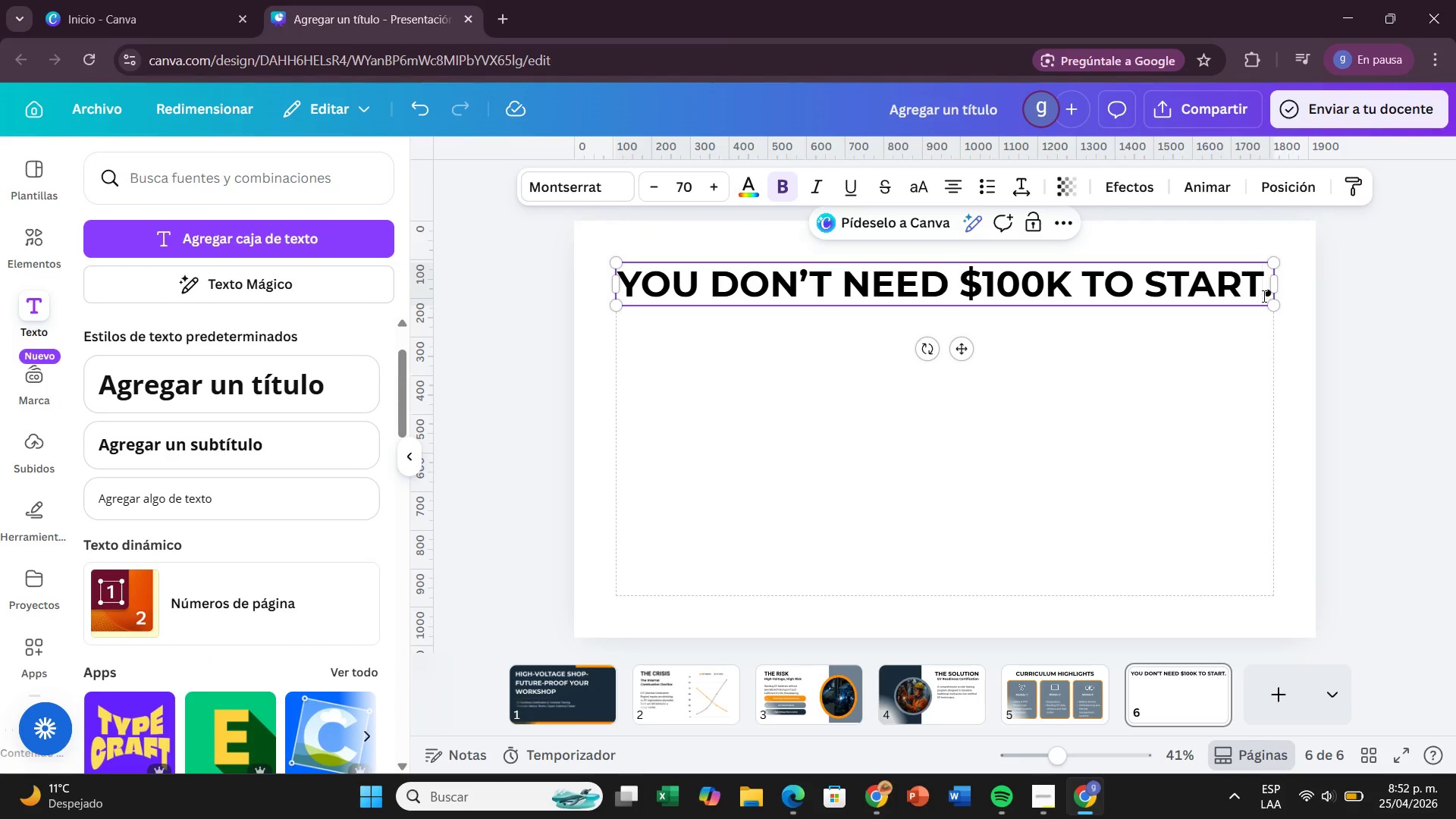 
key(ArrowRight)
 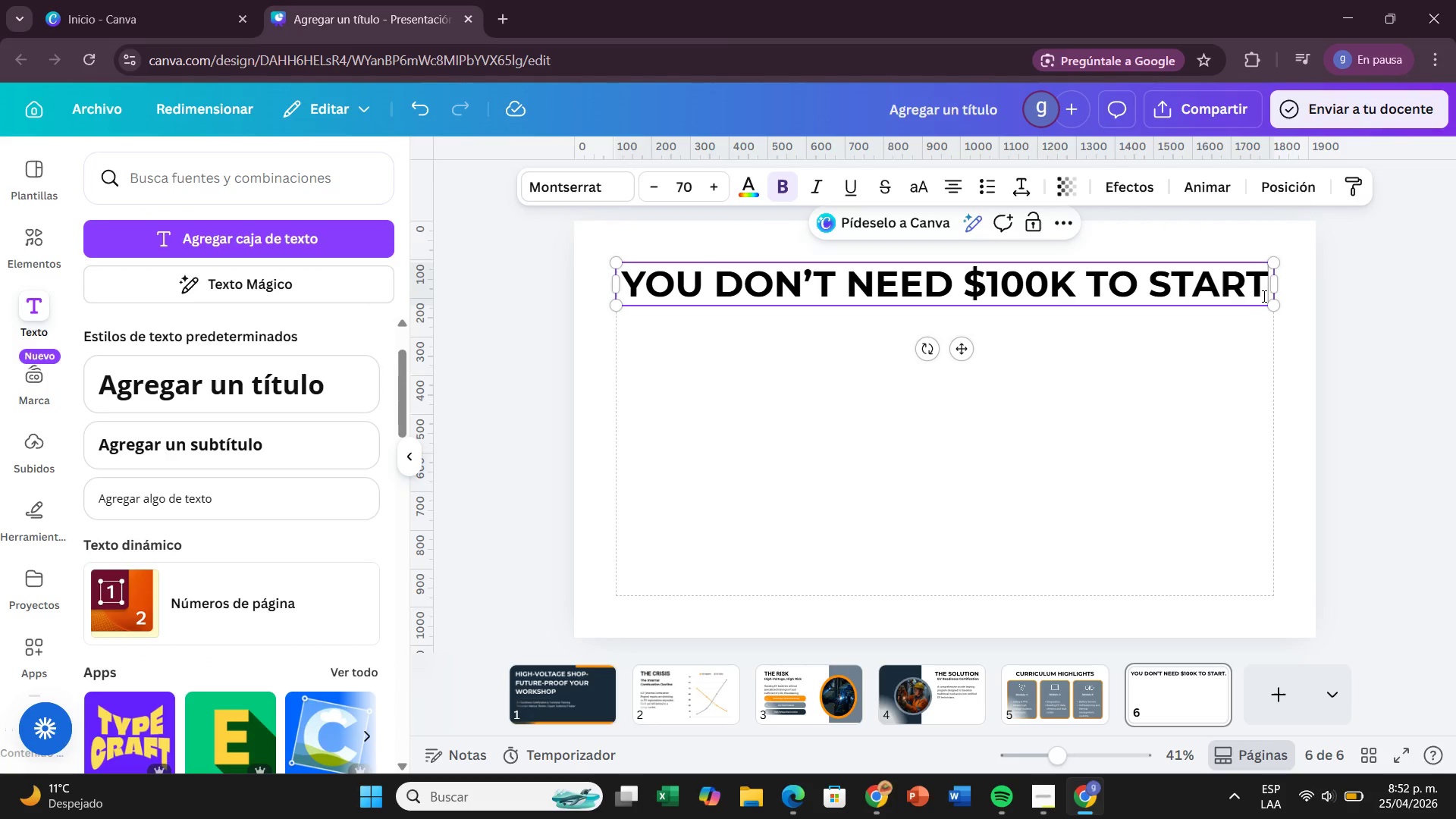 
key(Backspace)
 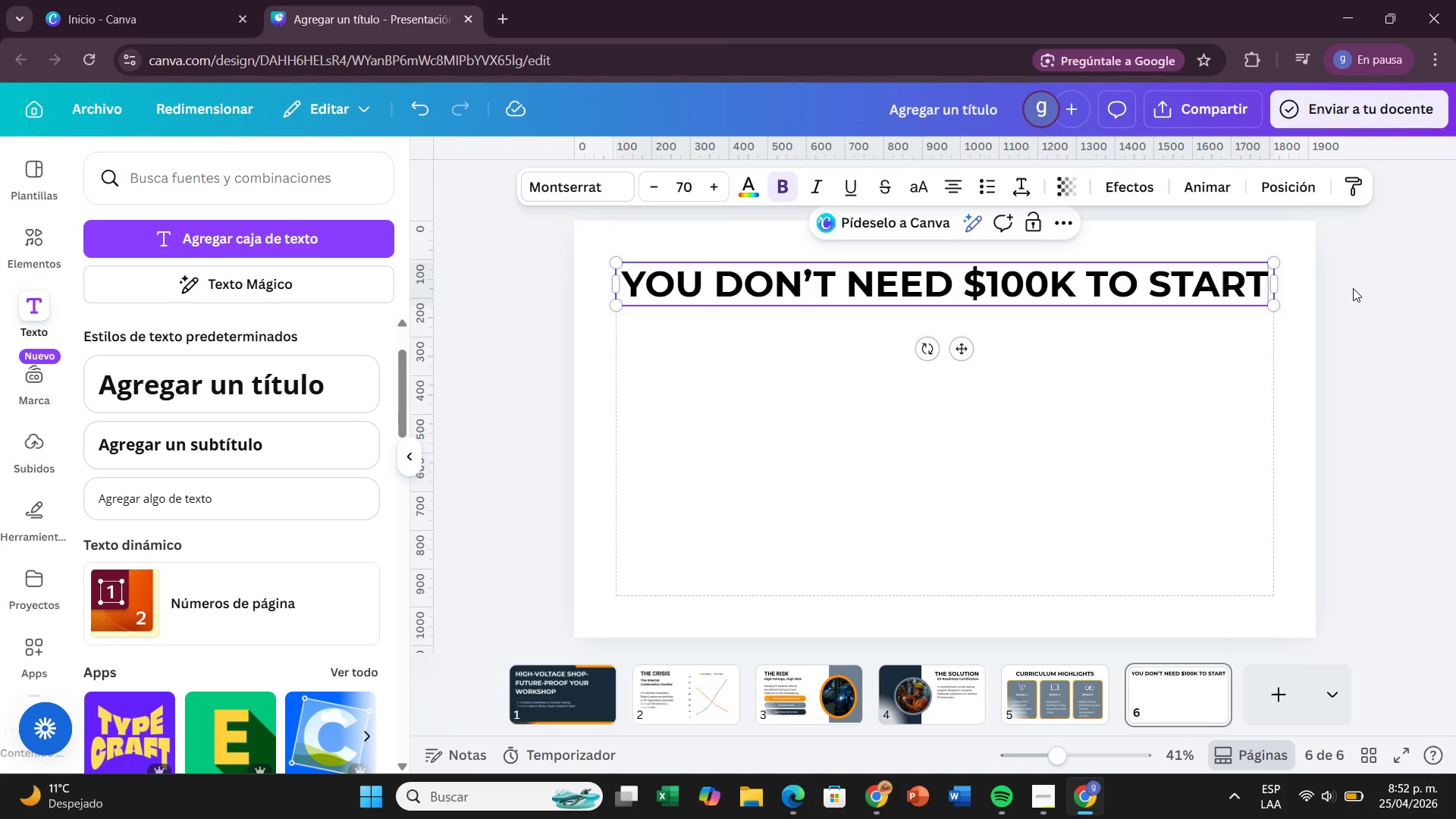 
left_click([1353, 288])
 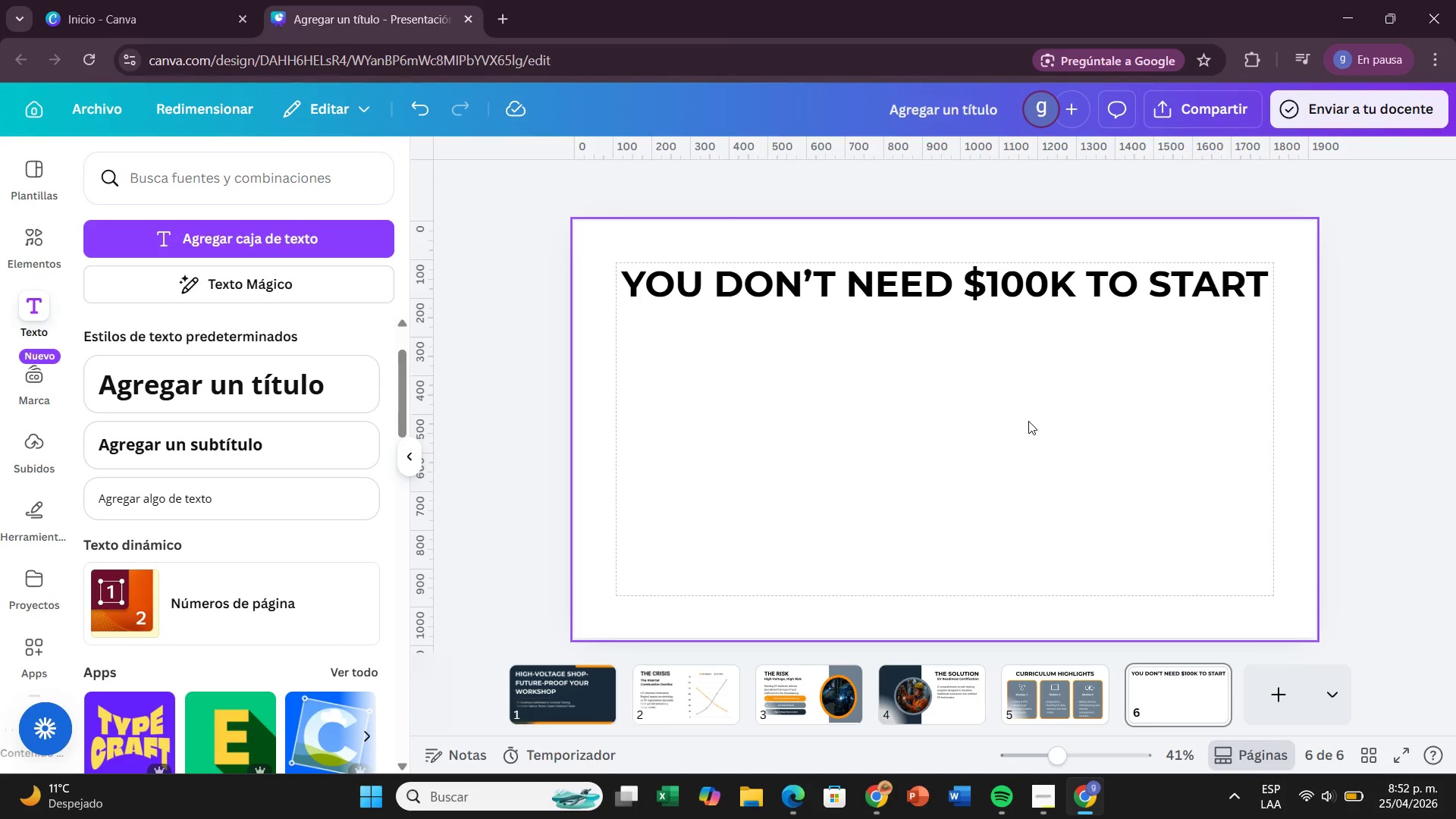 
wait(13.66)
 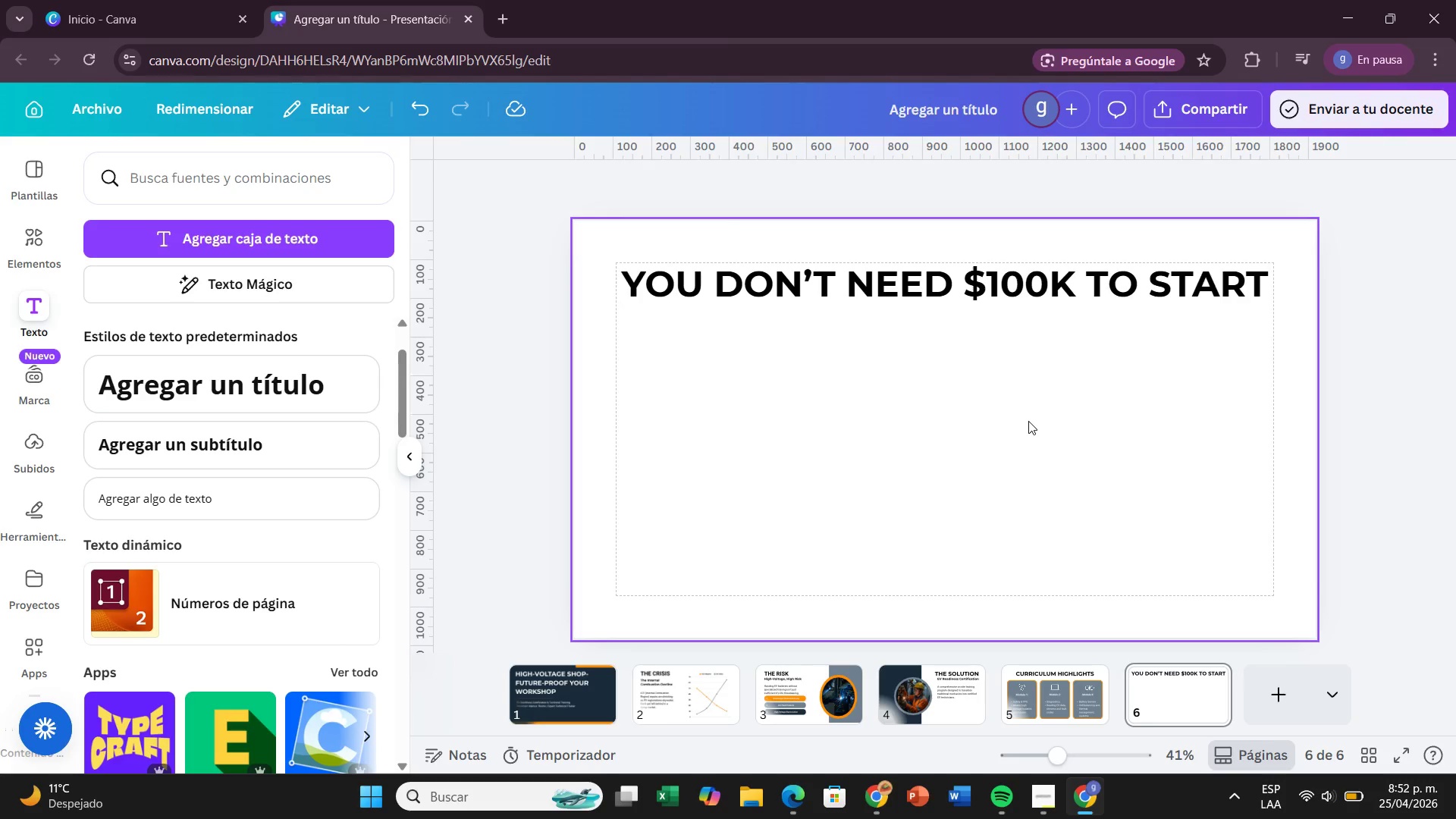 
left_click([8, 268])
 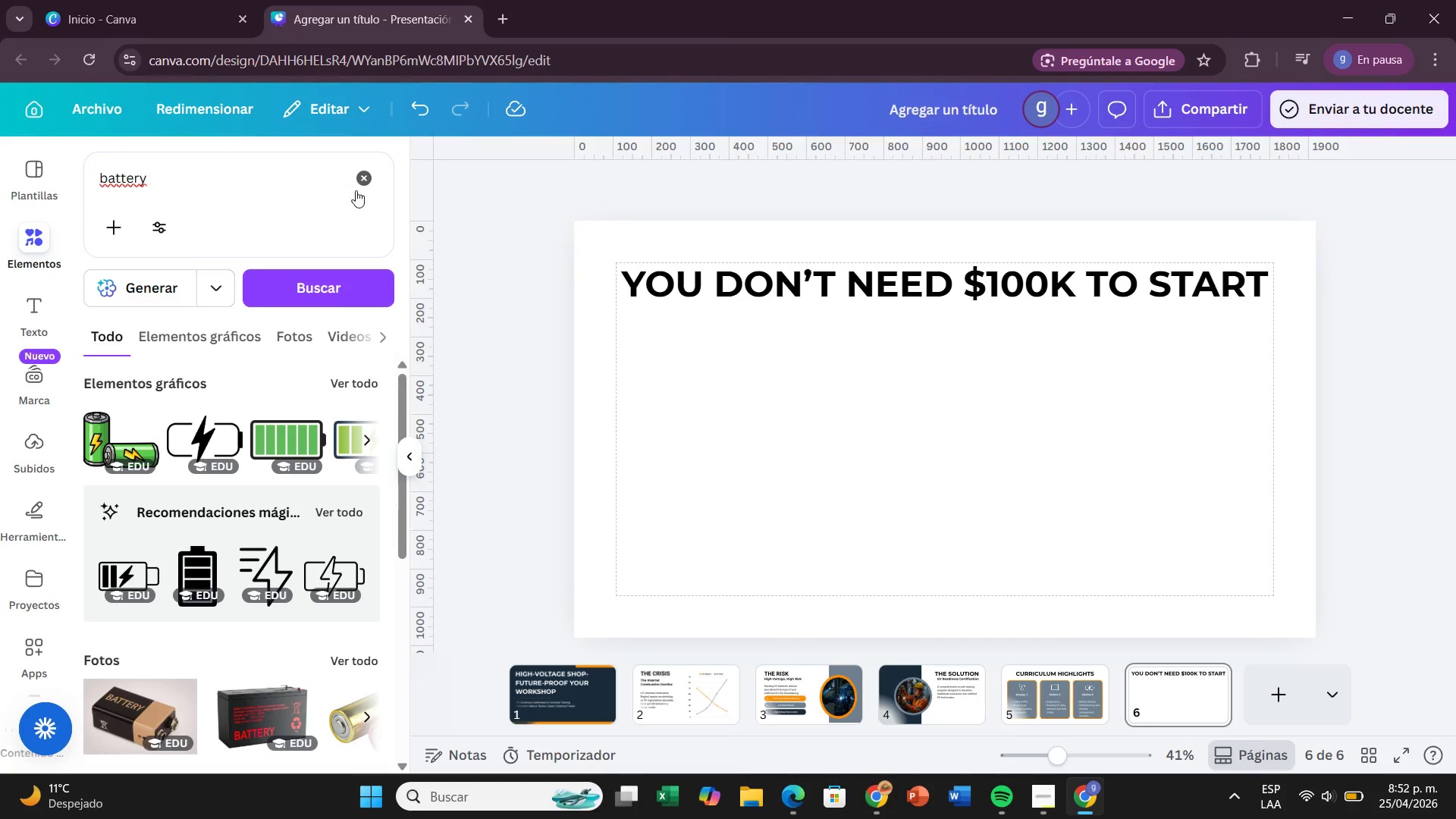 
left_click([362, 187])
 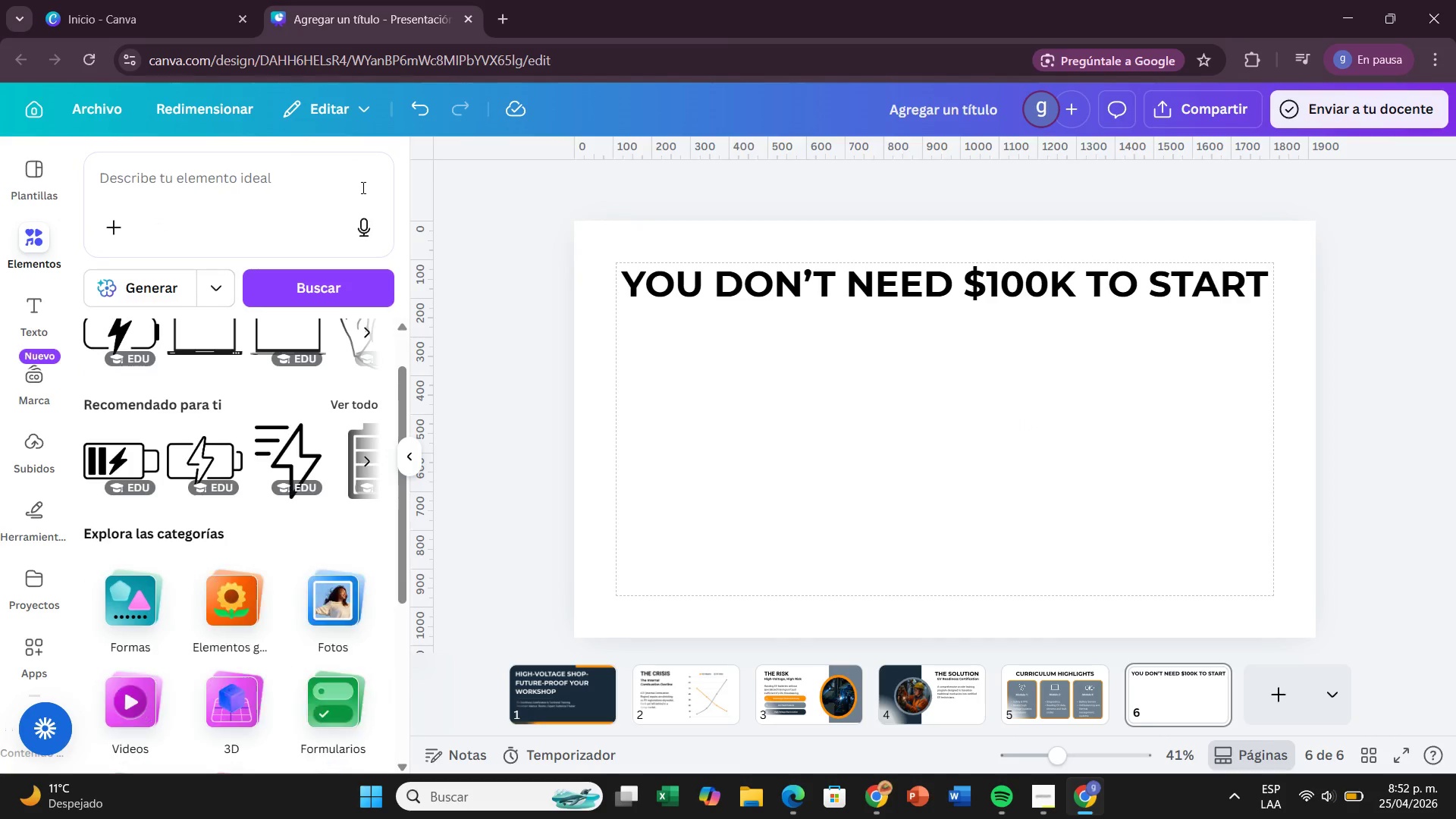 
type(CH)
 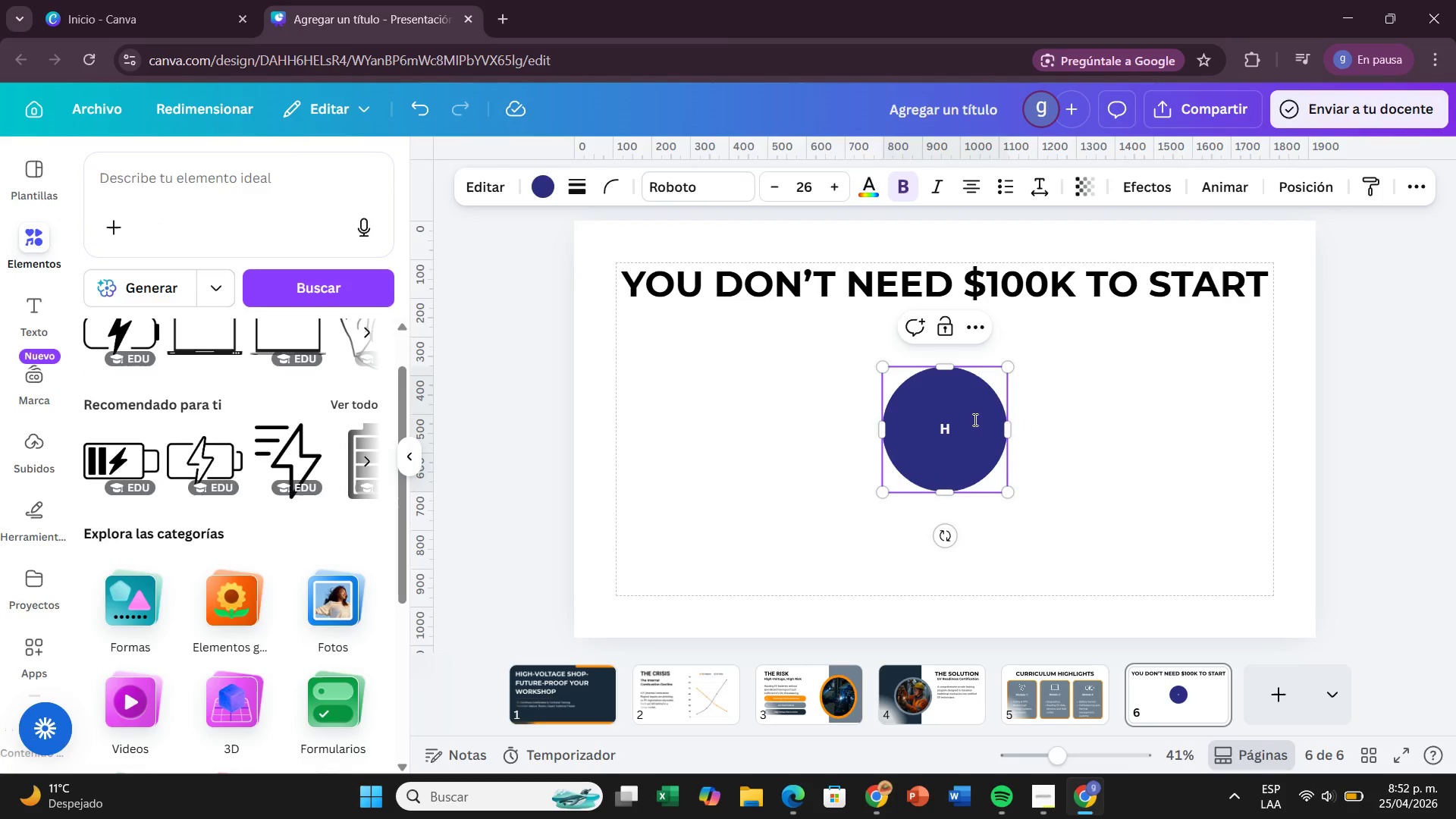 
double_click([1051, 453])
 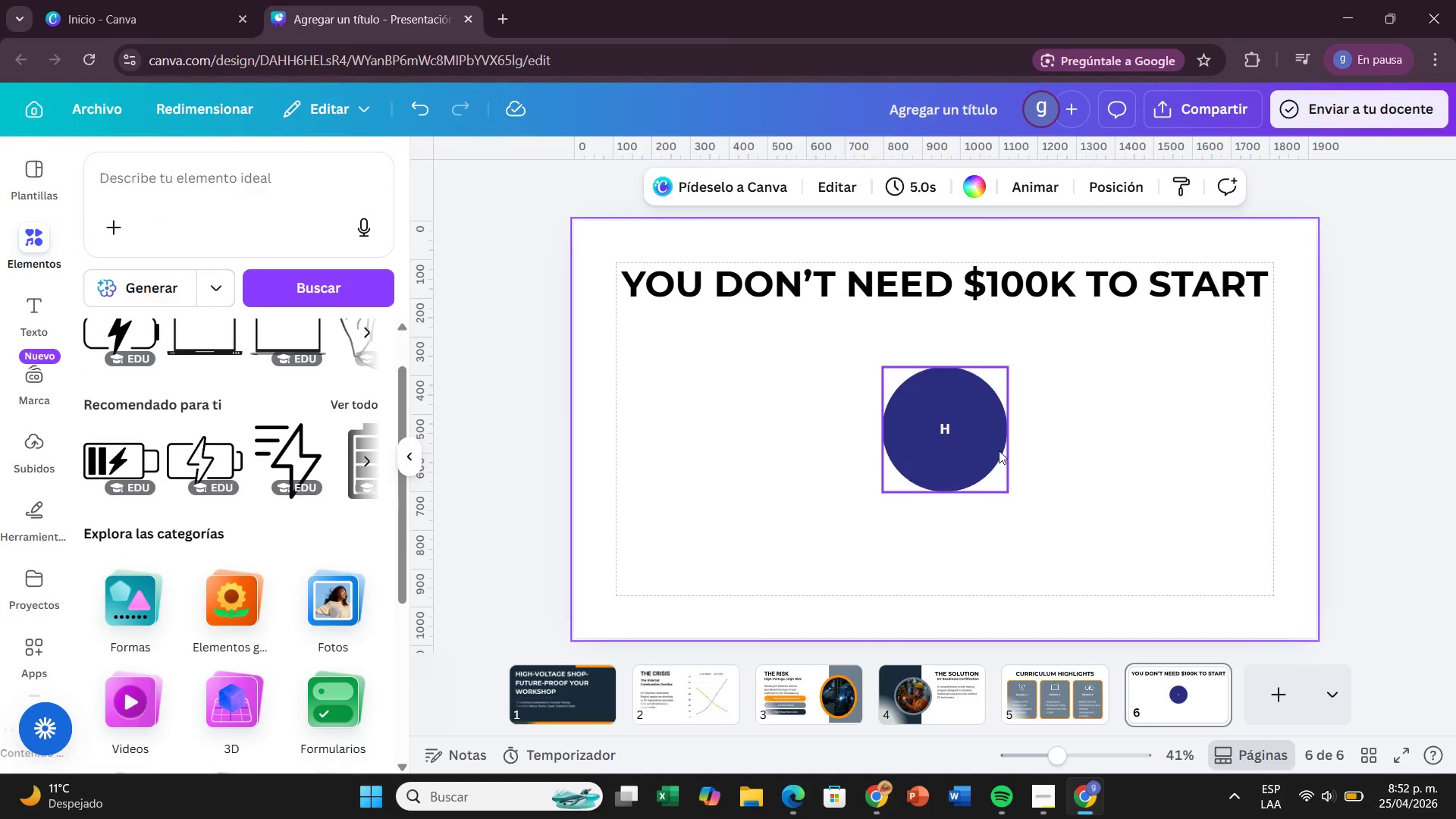 
left_click([999, 450])
 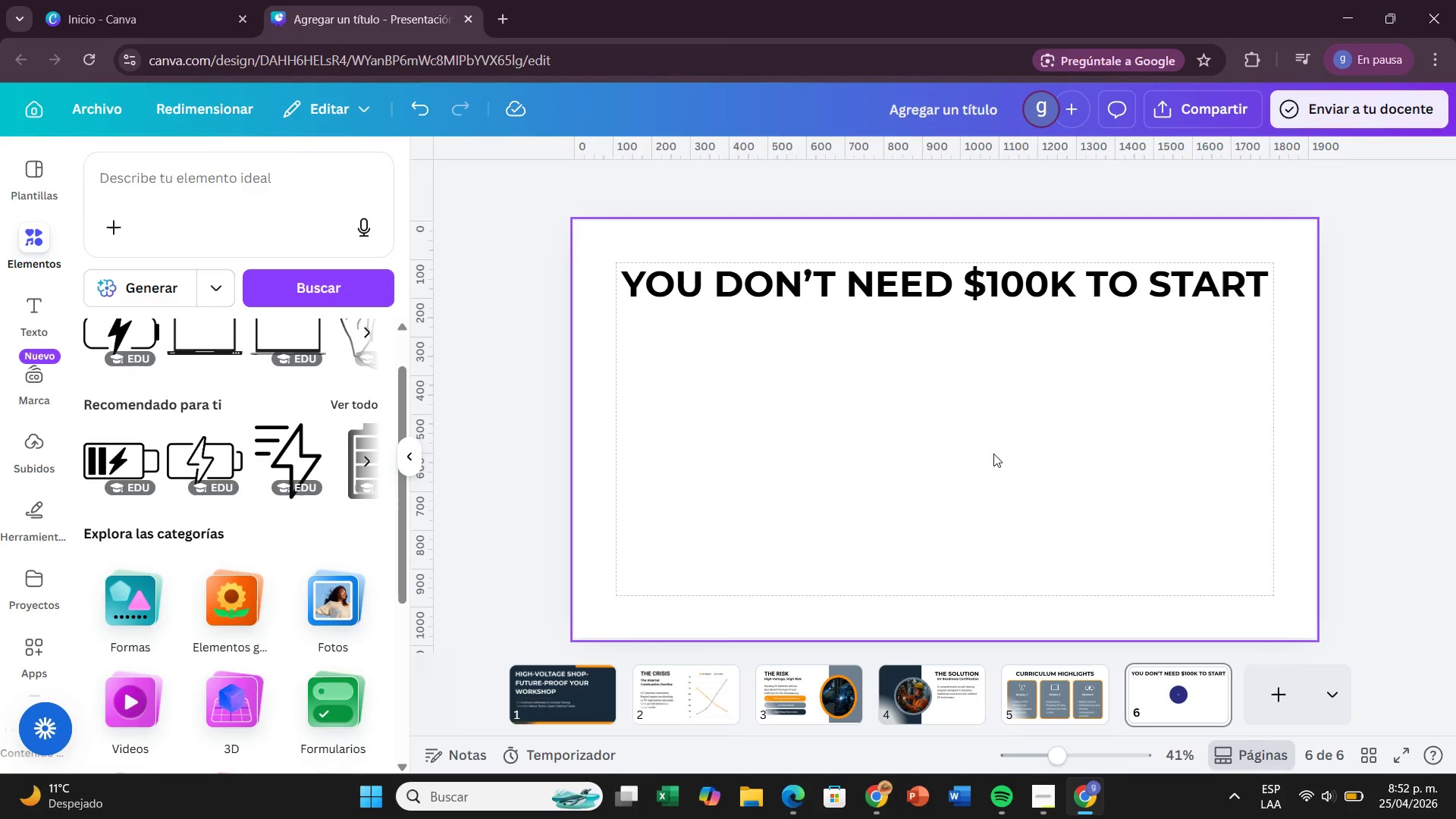 
key(Backspace)
 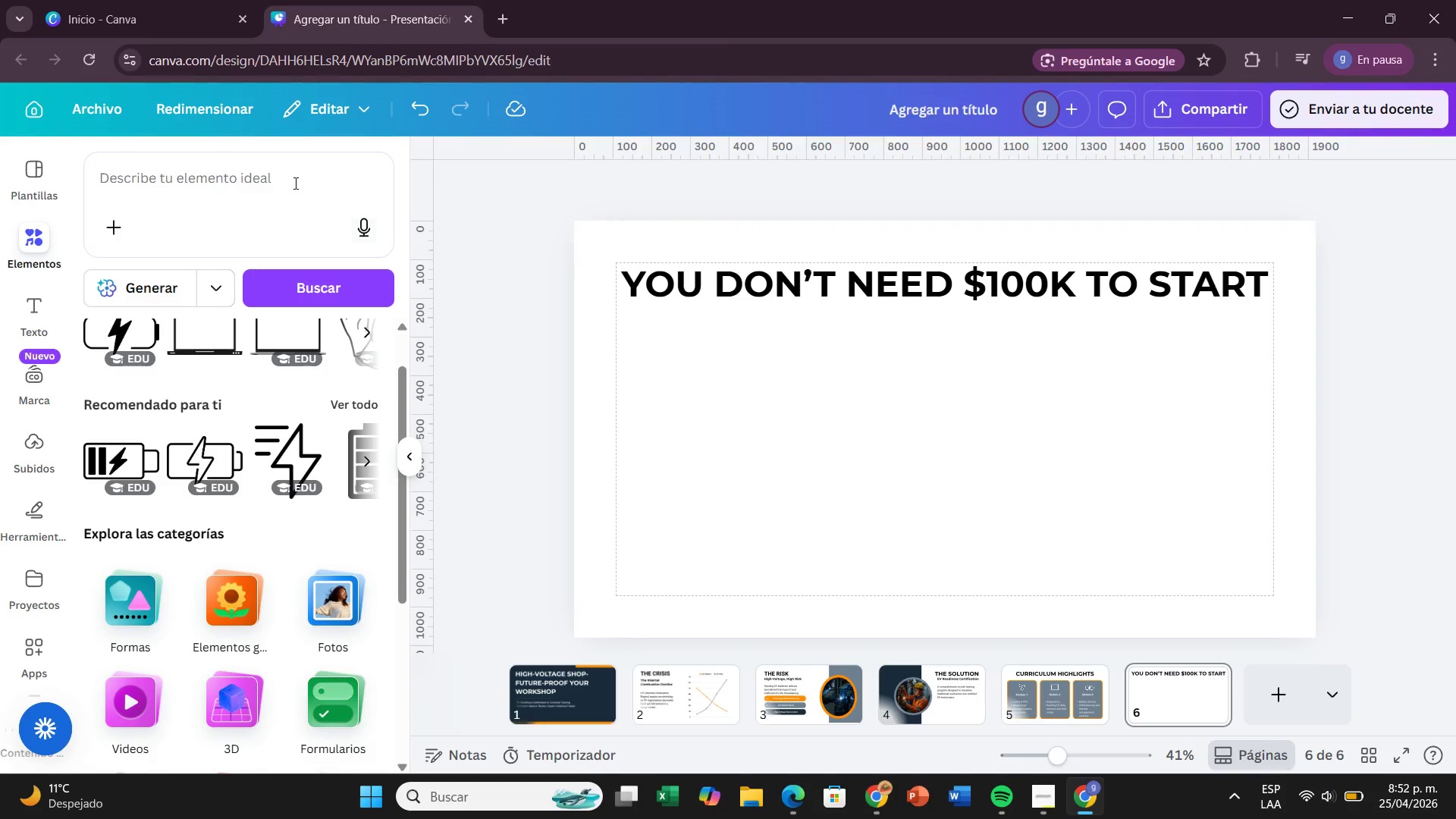 
left_click([294, 183])
 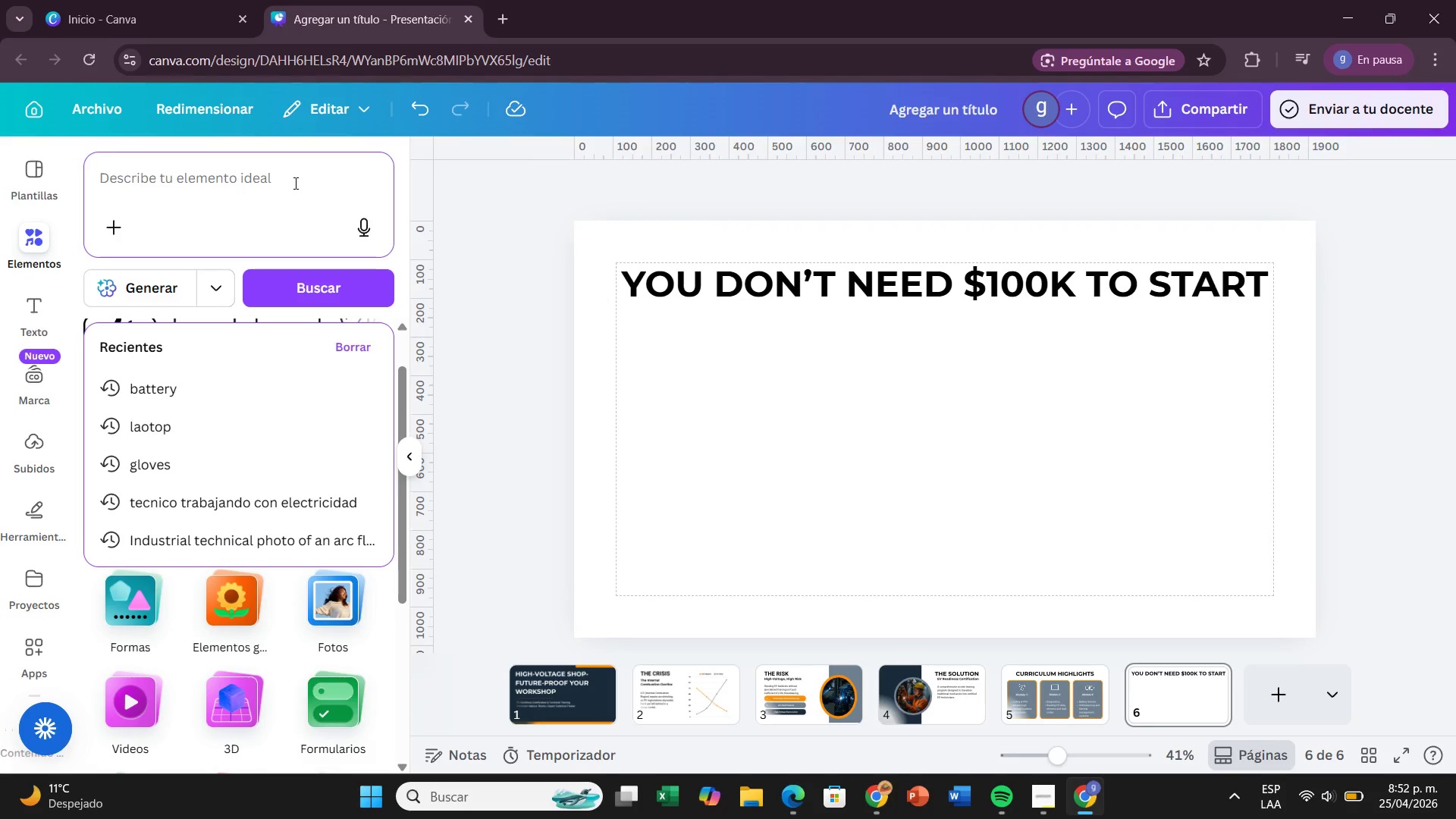 
type(CHEX)
 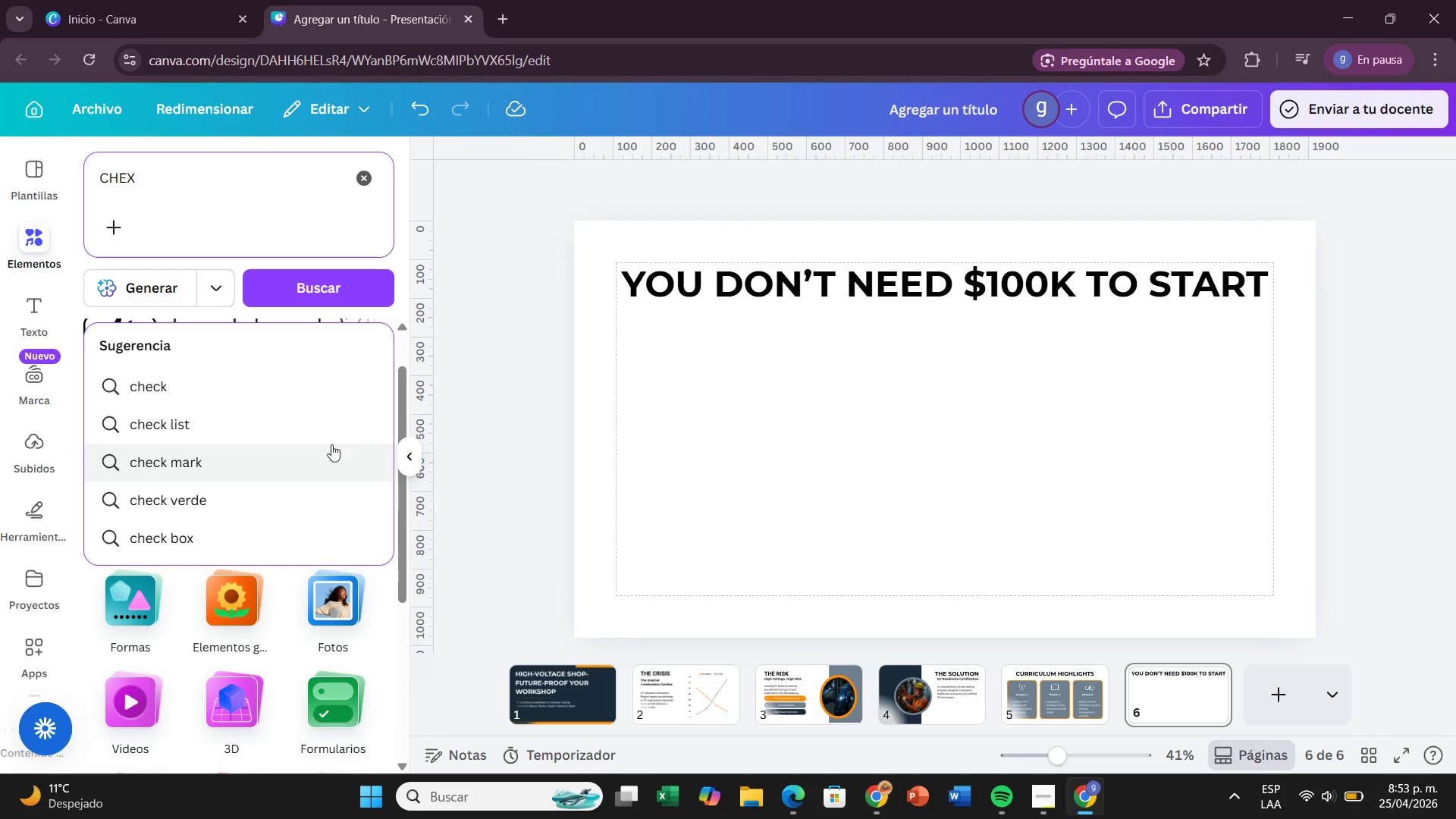 
left_click([265, 419])
 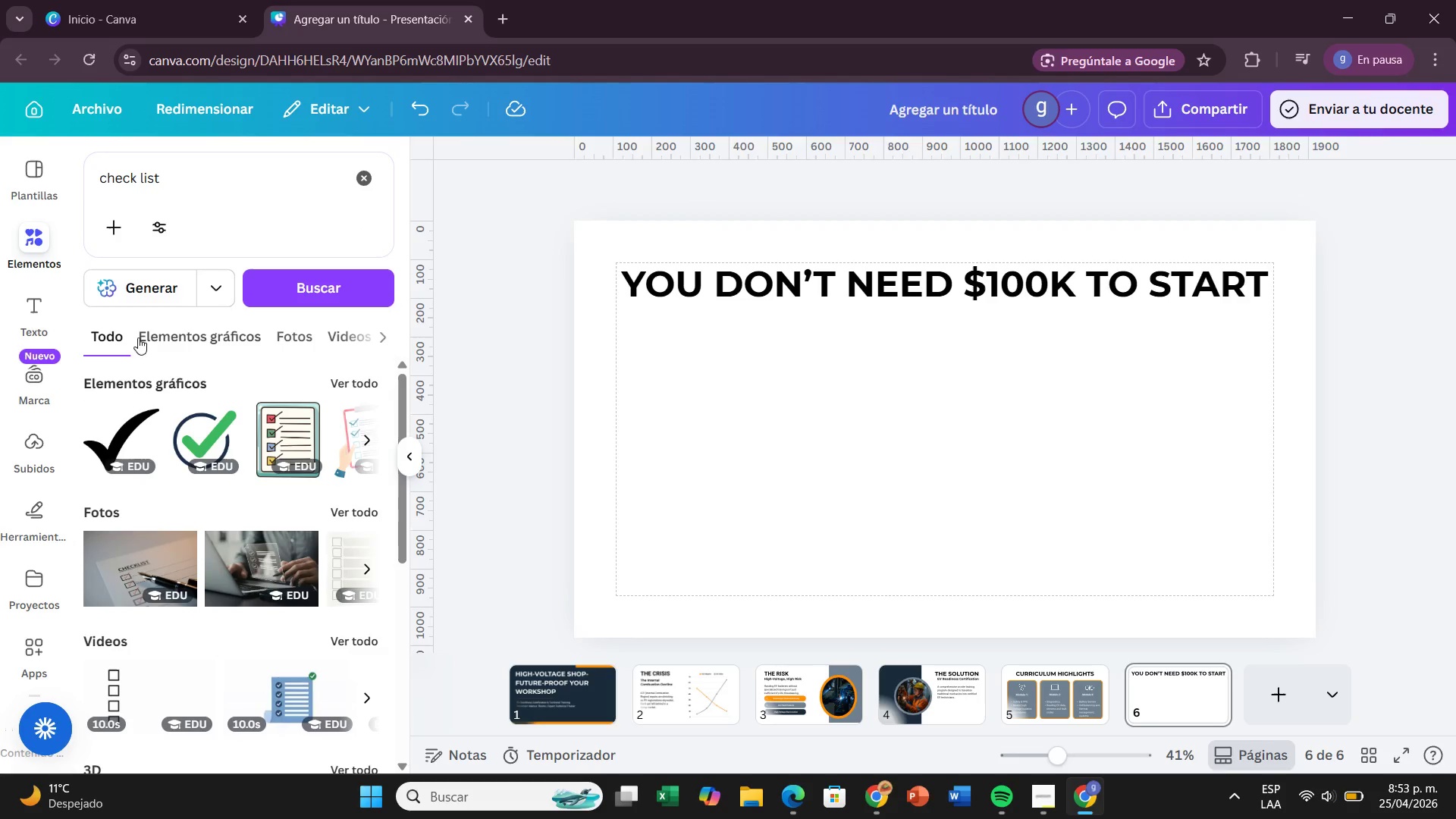 
left_click([164, 344])
 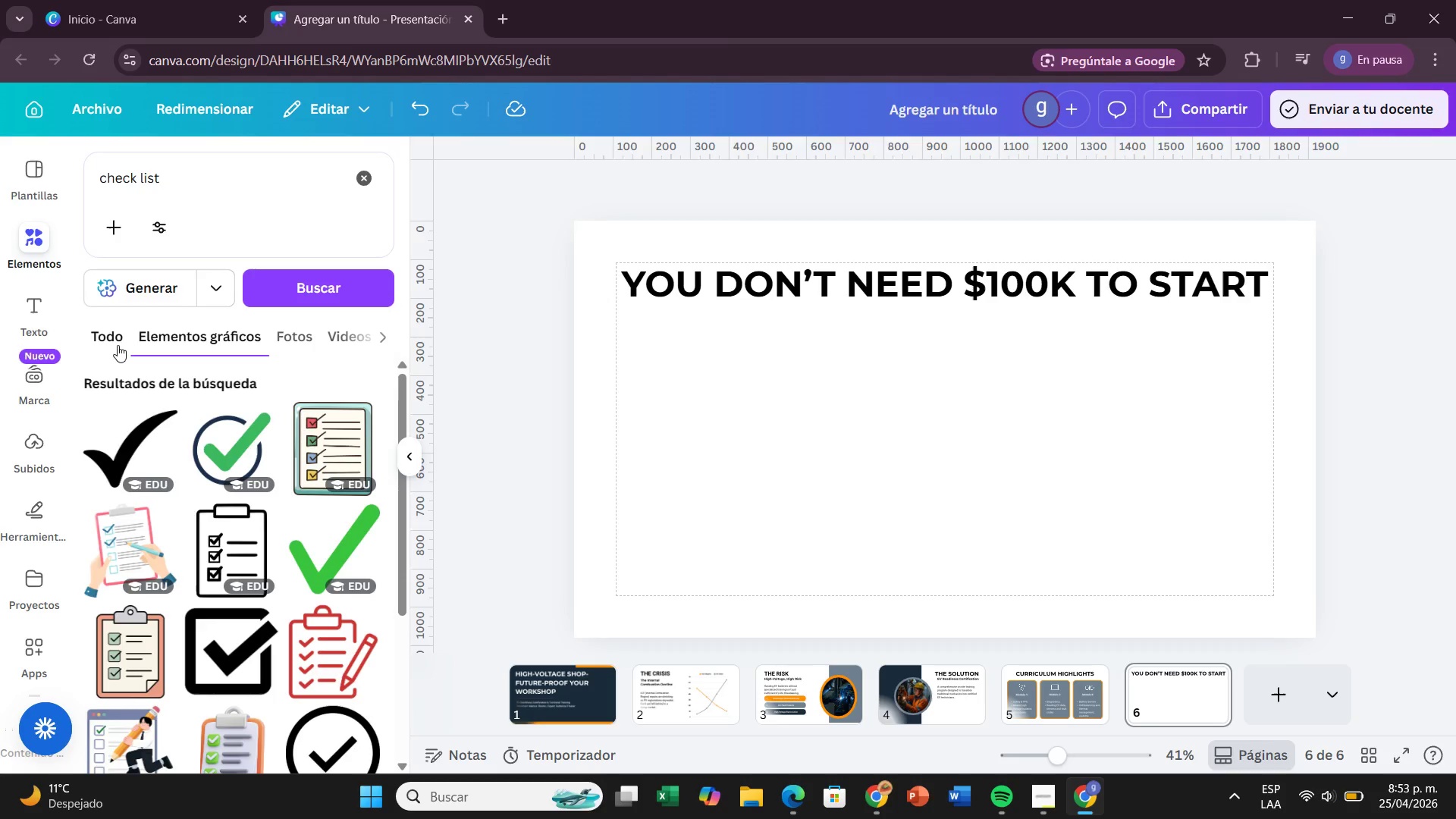 
left_click([118, 345])
 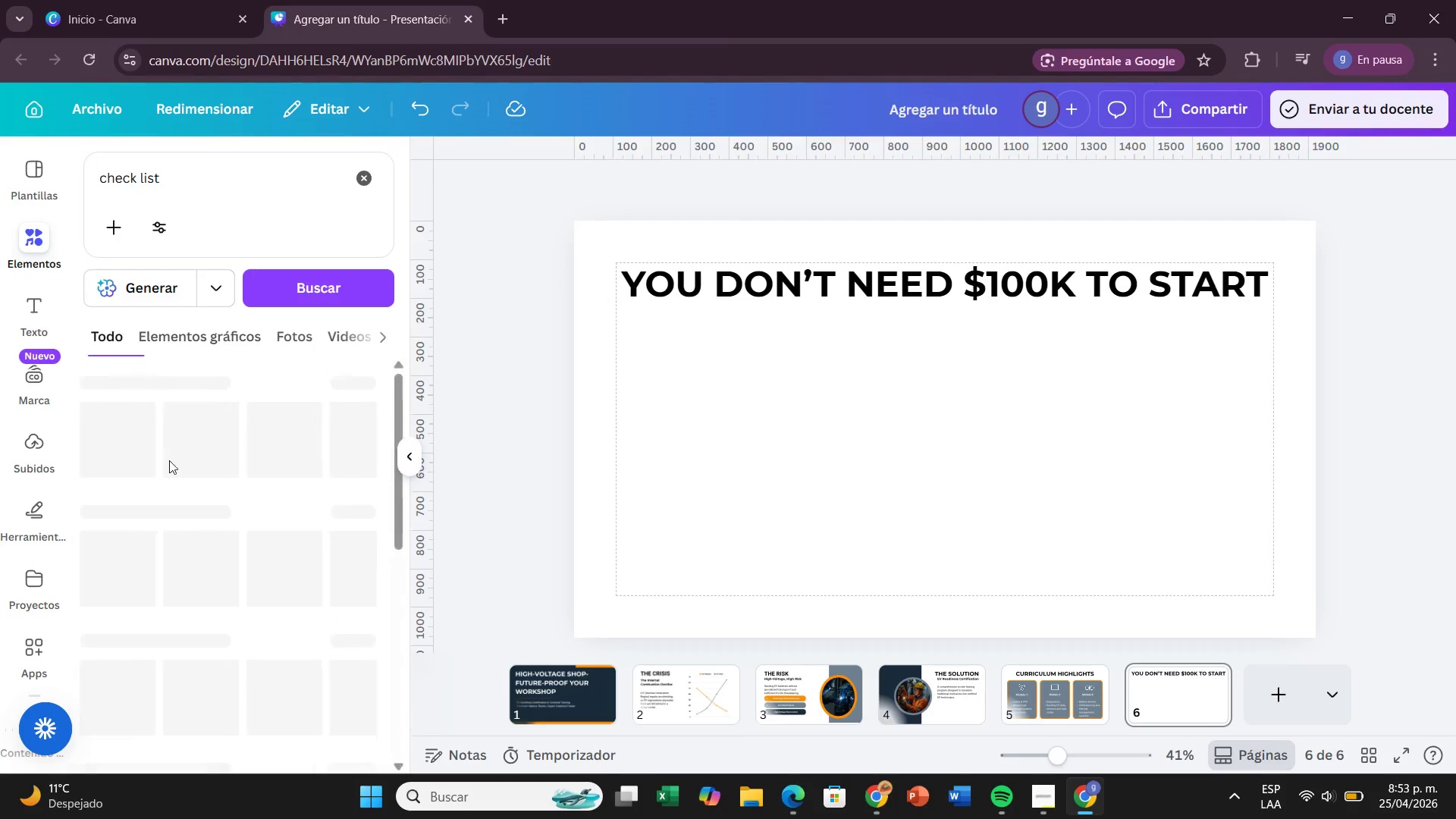 
scroll: coordinate [348, 546], scroll_direction: down, amount: 8.0
 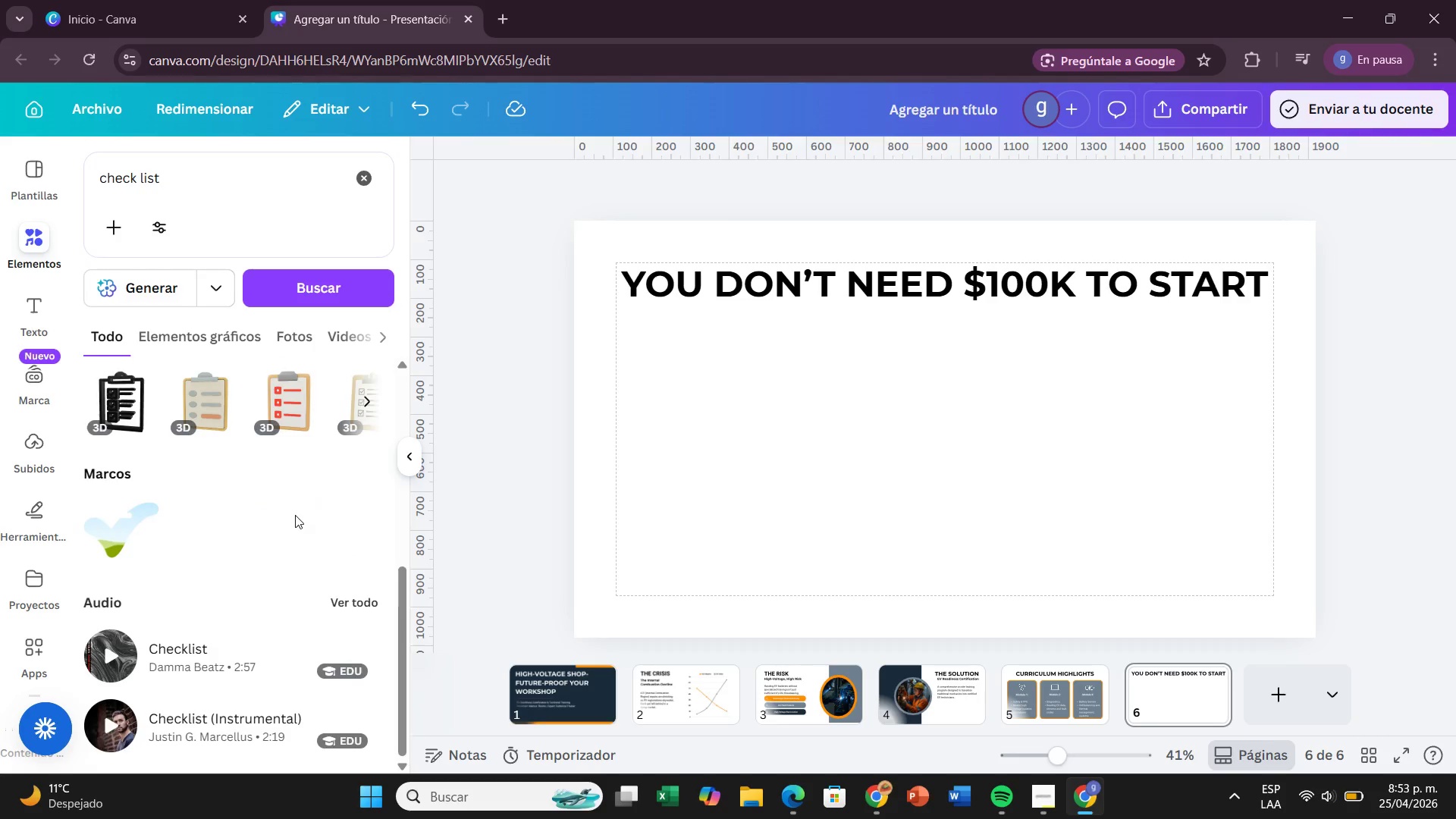 
scroll: coordinate [295, 515], scroll_direction: up, amount: 7.0
 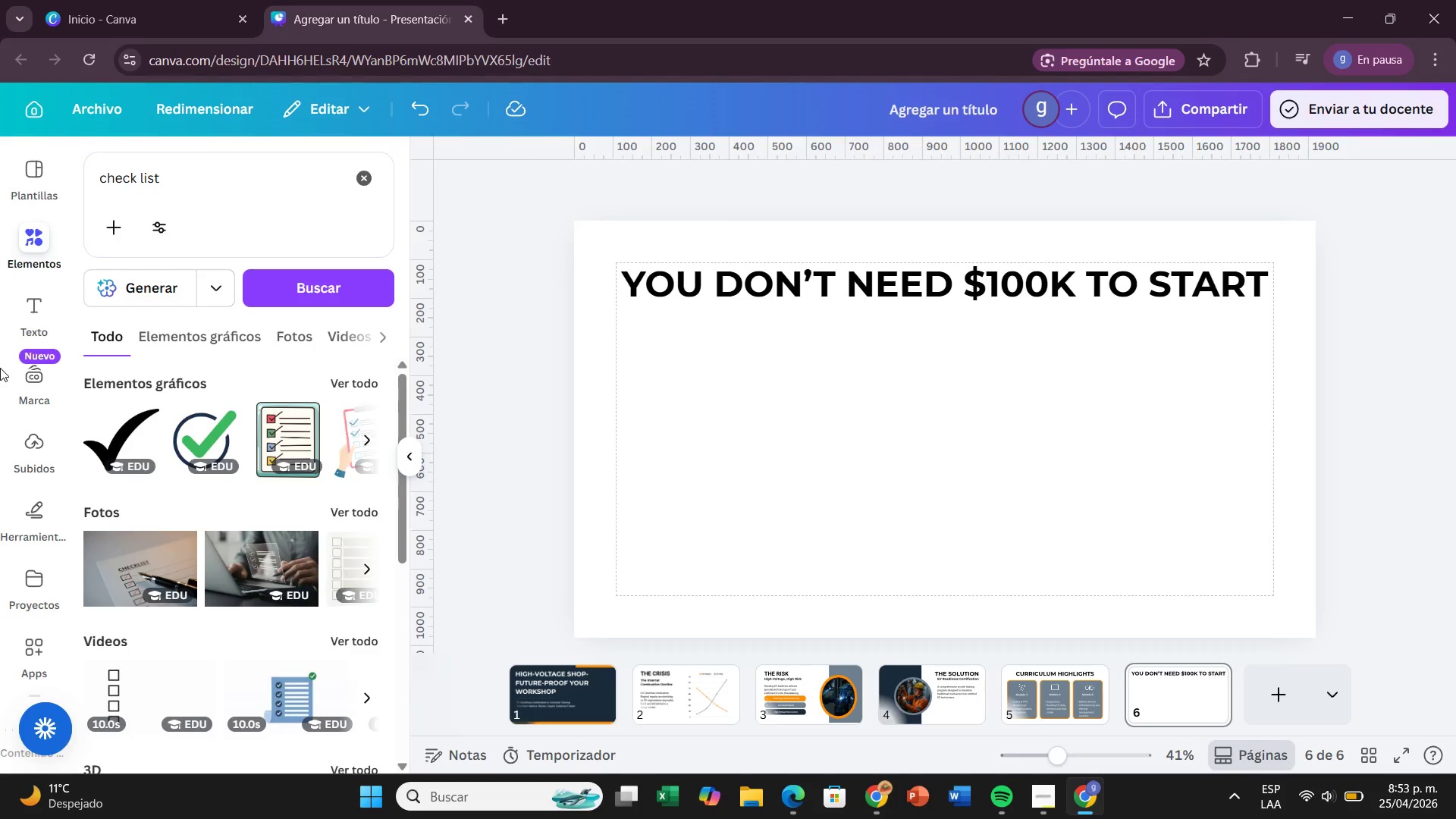 
wait(9.04)
 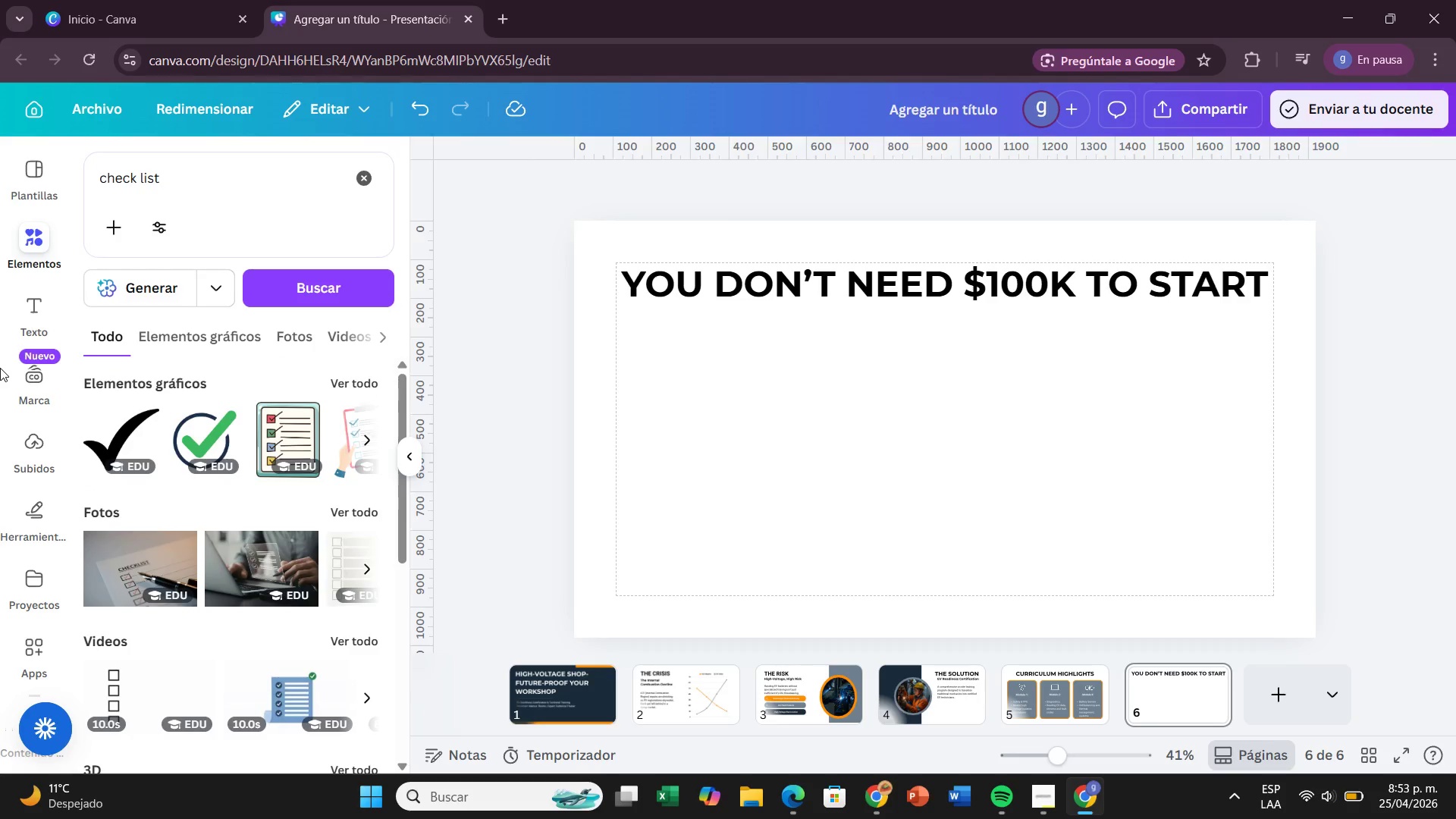 
scroll: coordinate [274, 534], scroll_direction: down, amount: 7.0
 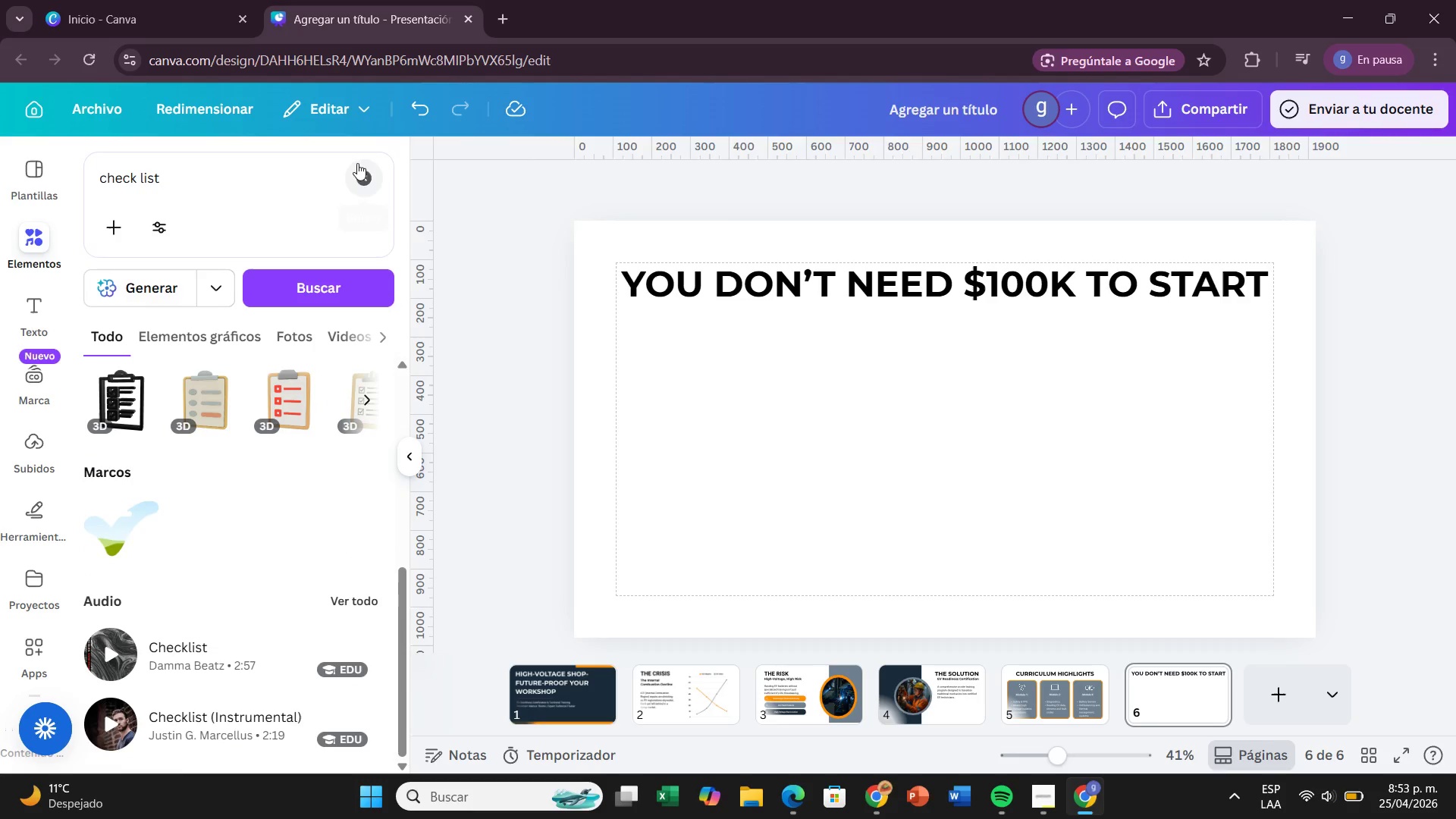 
left_click([368, 166])
 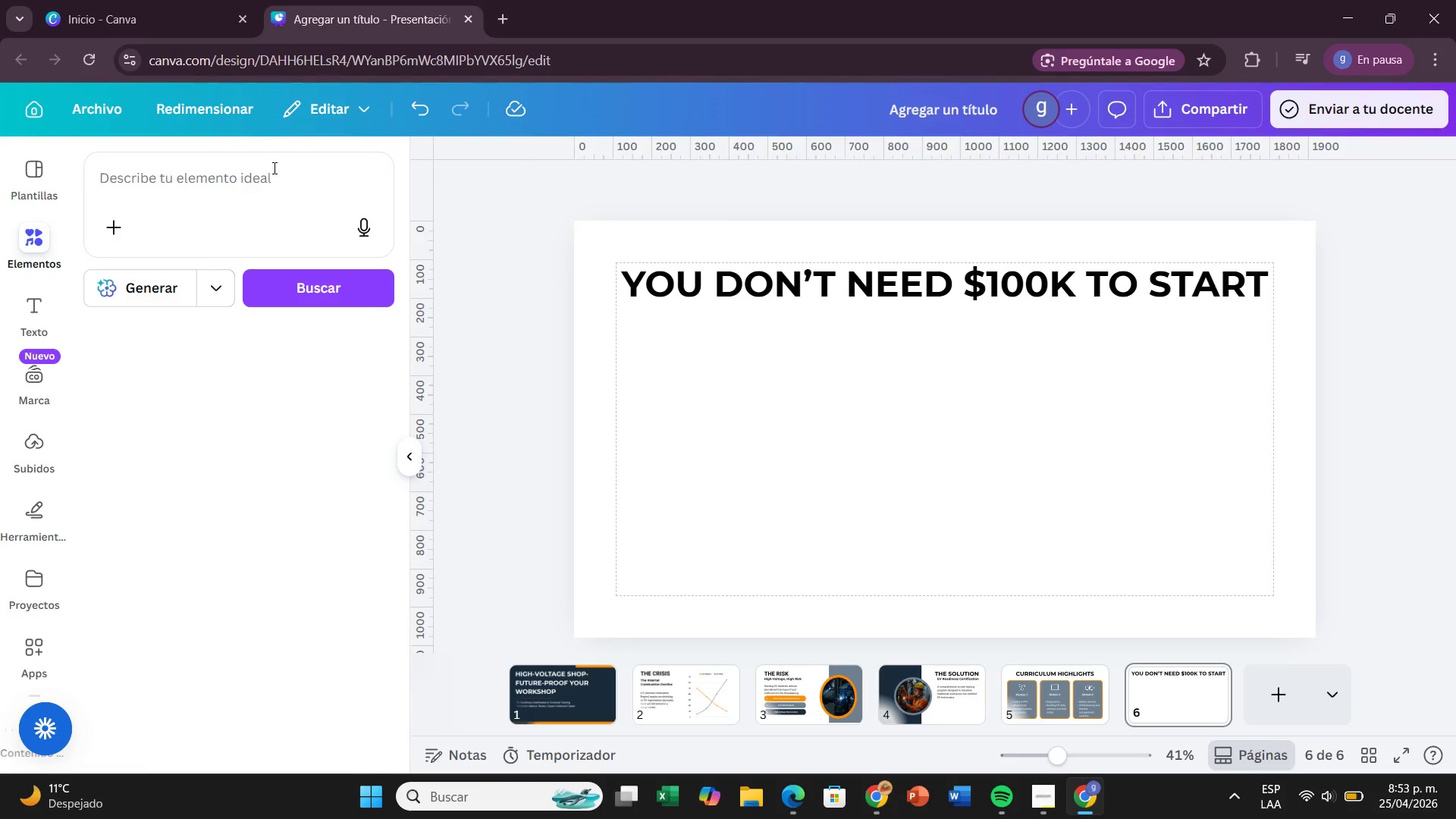 
left_click([273, 168])
 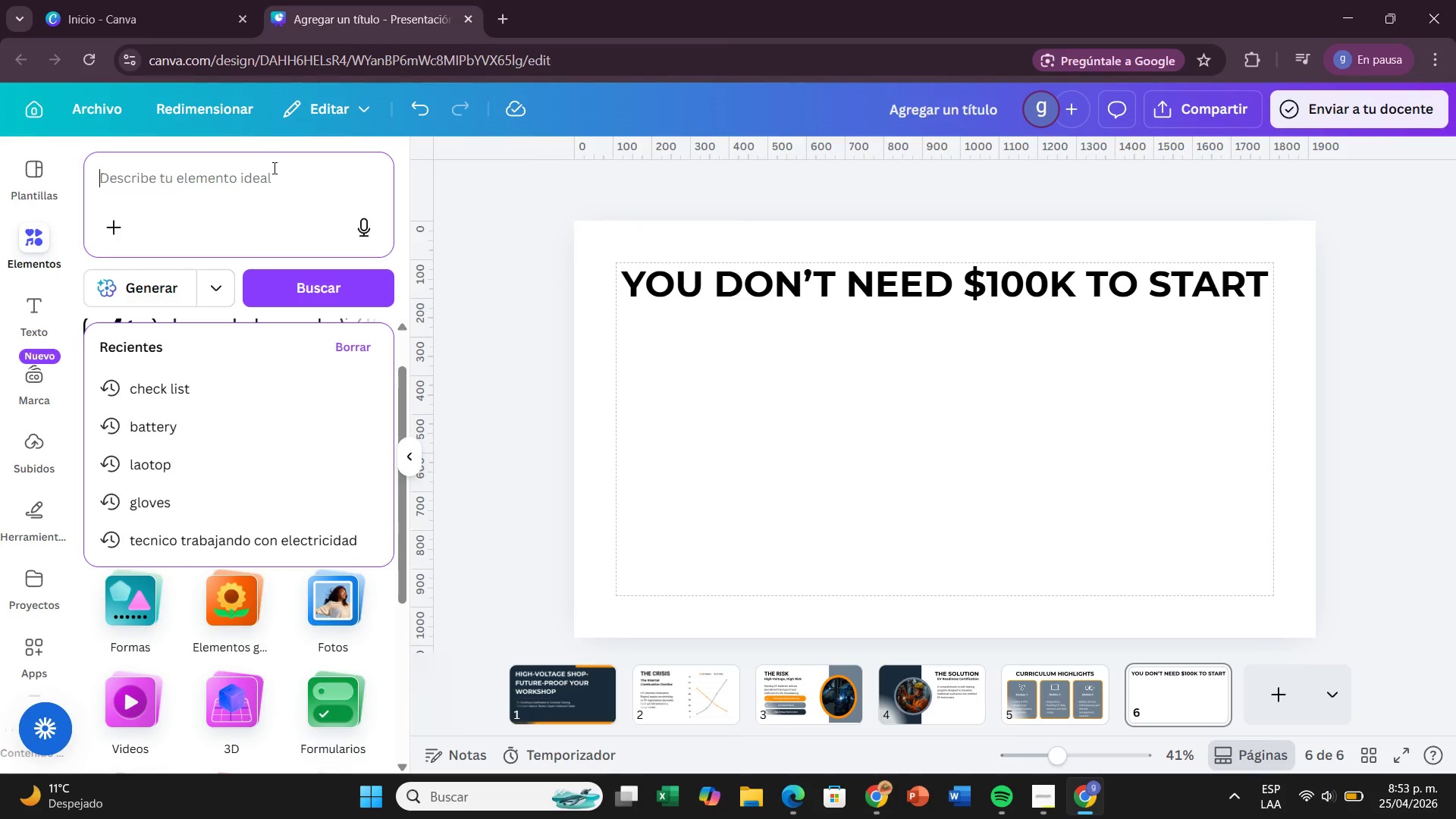 
type(SQ)
 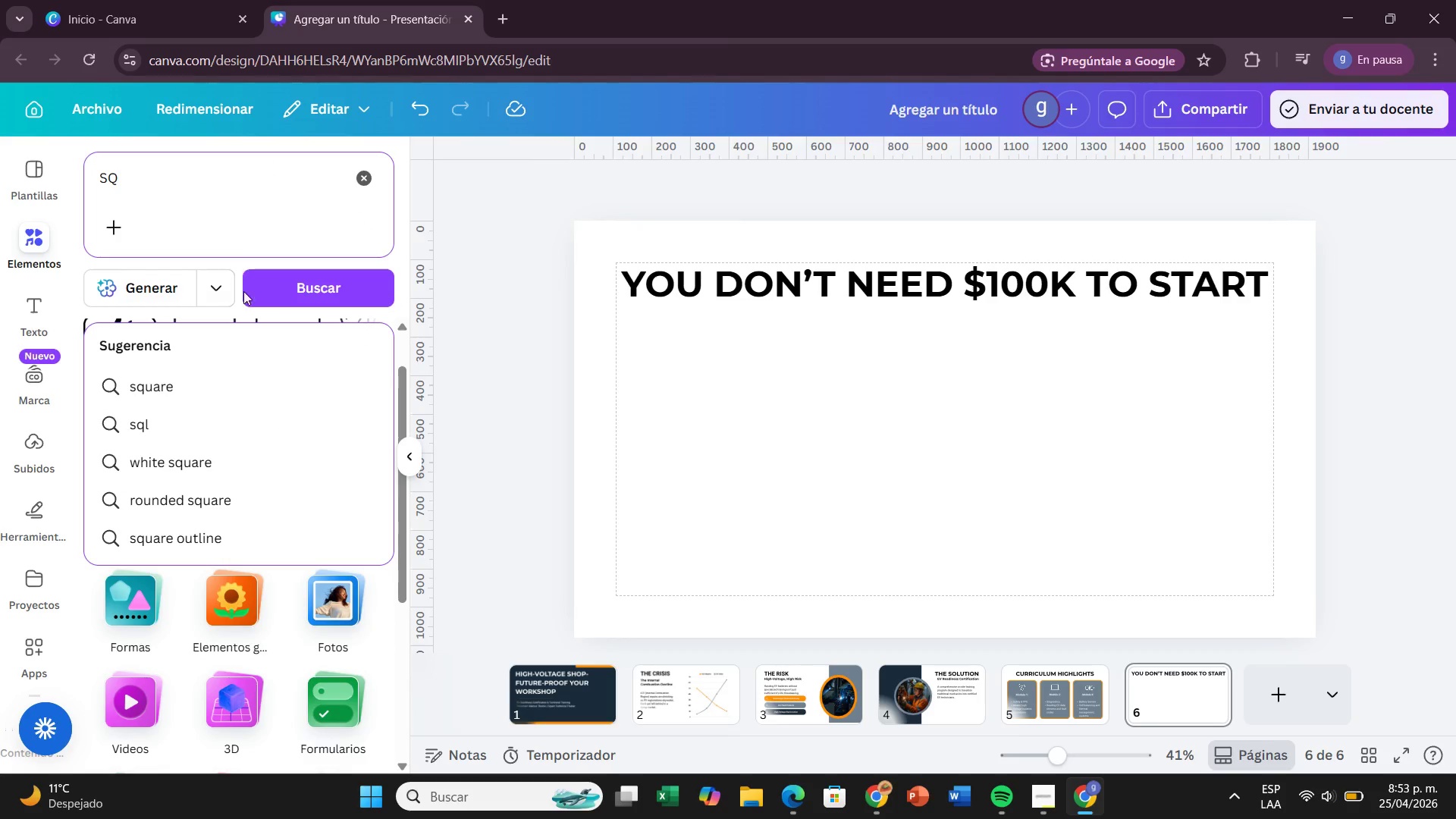 
left_click([214, 381])
 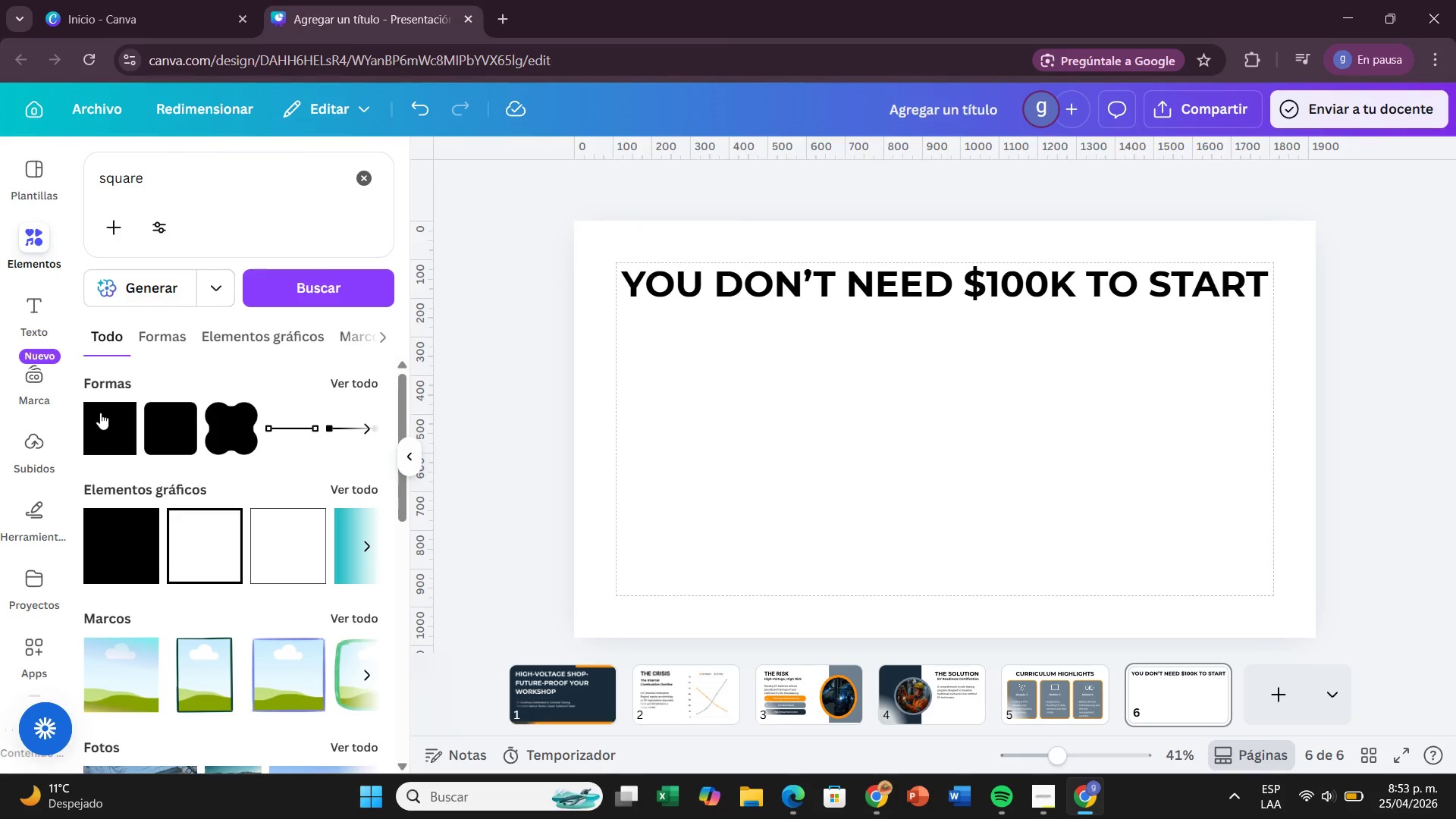 
left_click_drag(start_coordinate=[100, 413], to_coordinate=[661, 342])
 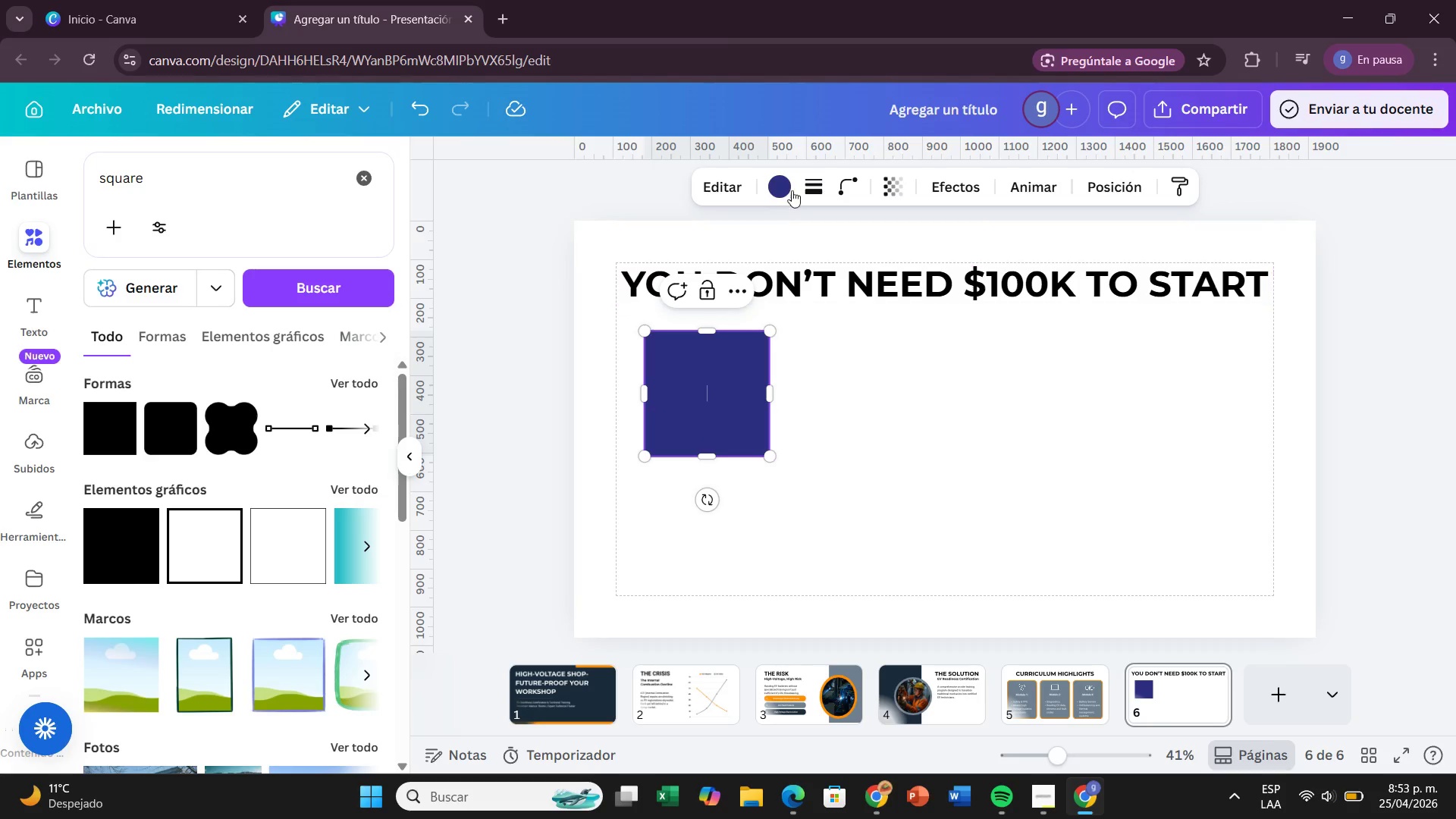 
left_click([791, 189])
 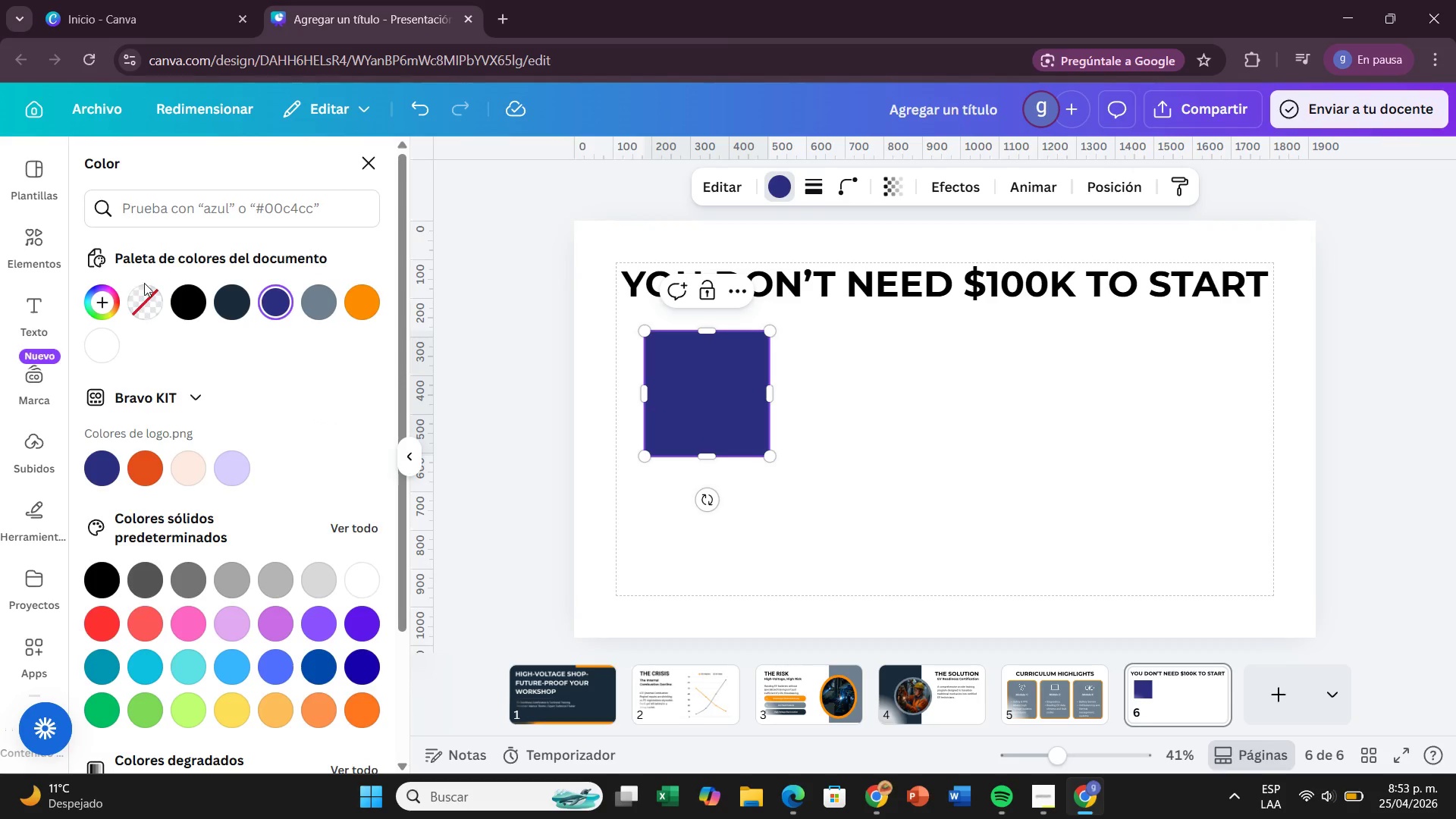 
left_click([144, 297])
 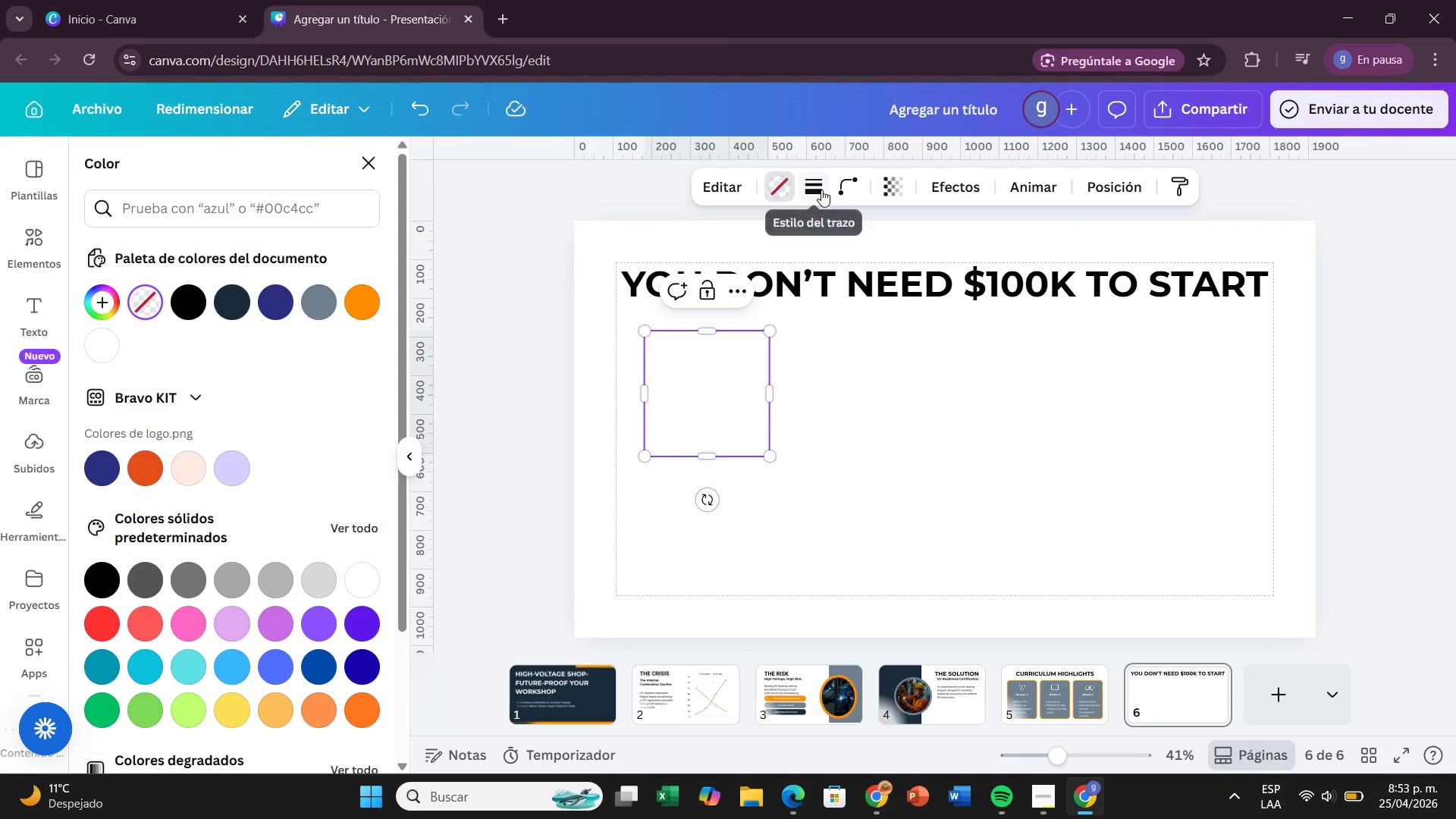 
left_click([821, 190])
 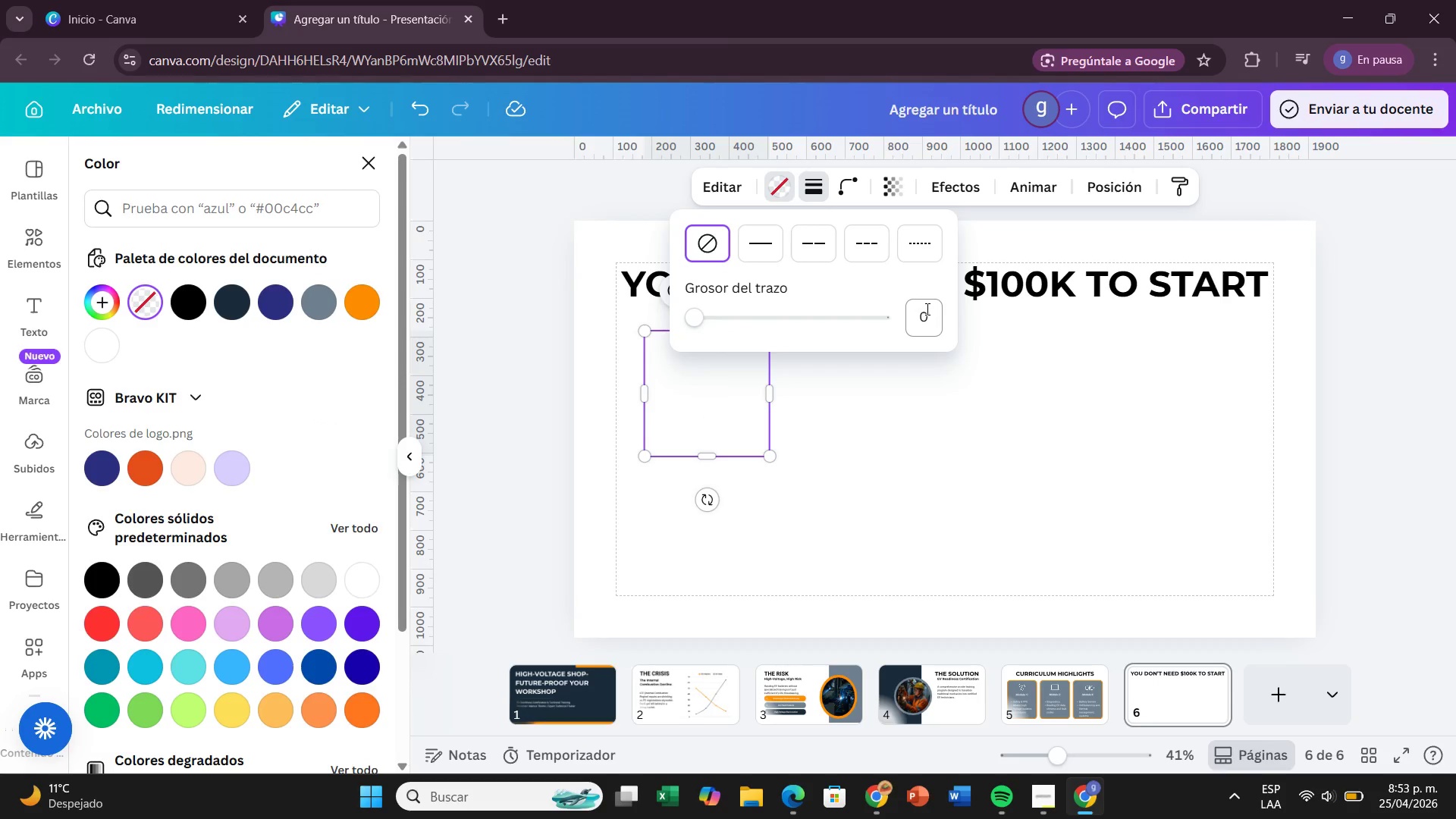 
left_click([926, 309])
 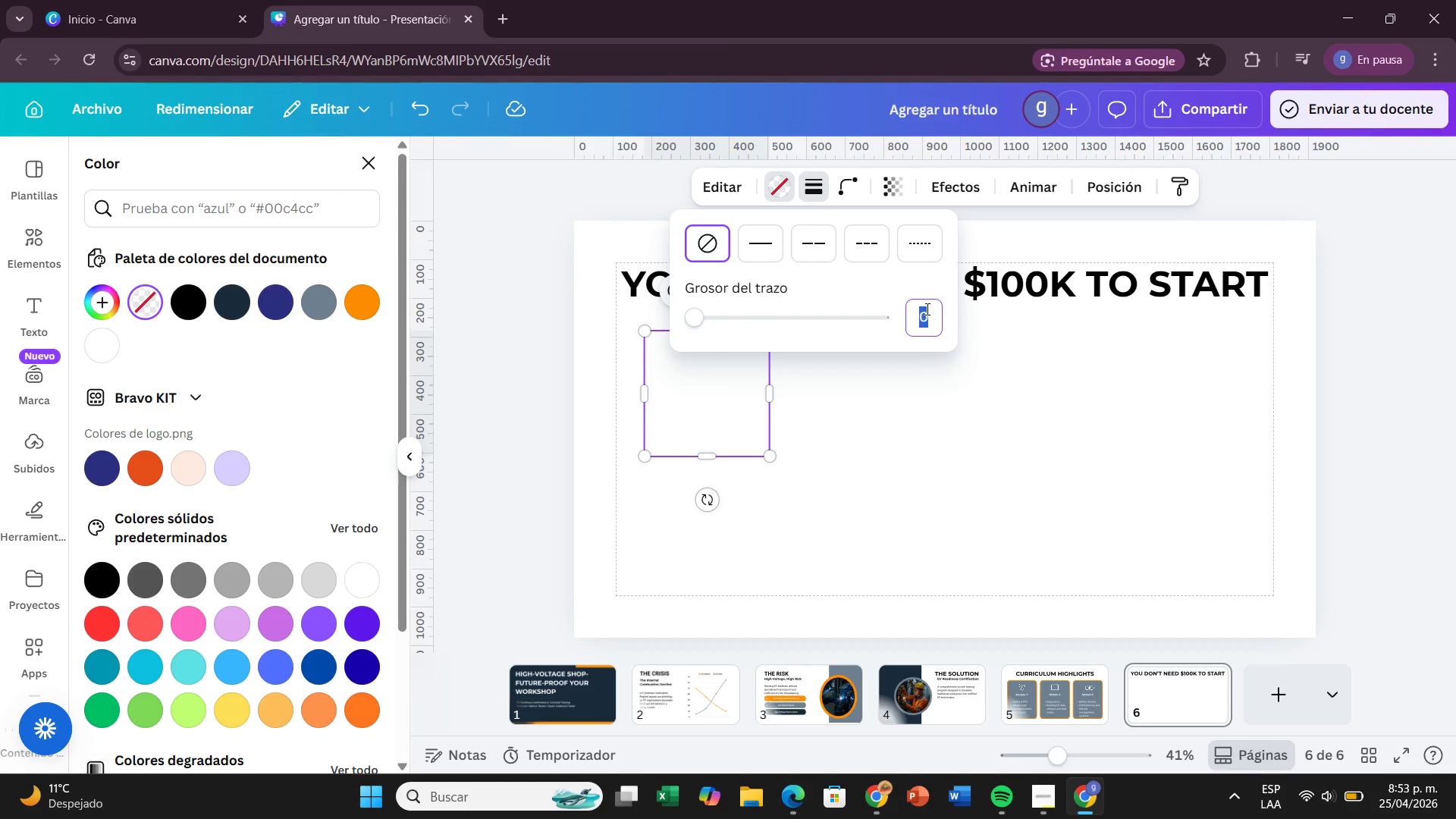 
key(Backspace)
 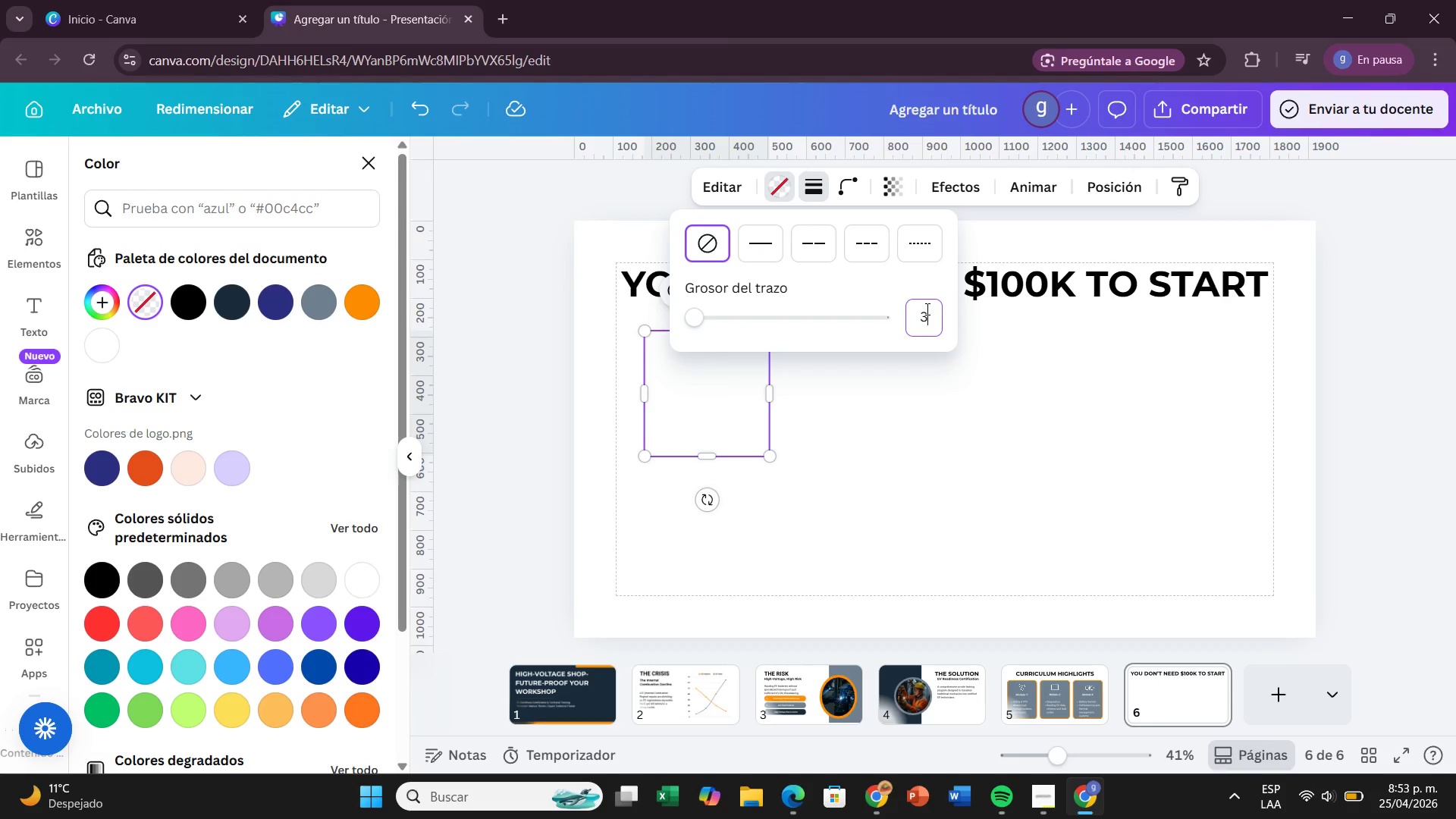 
key(3)
 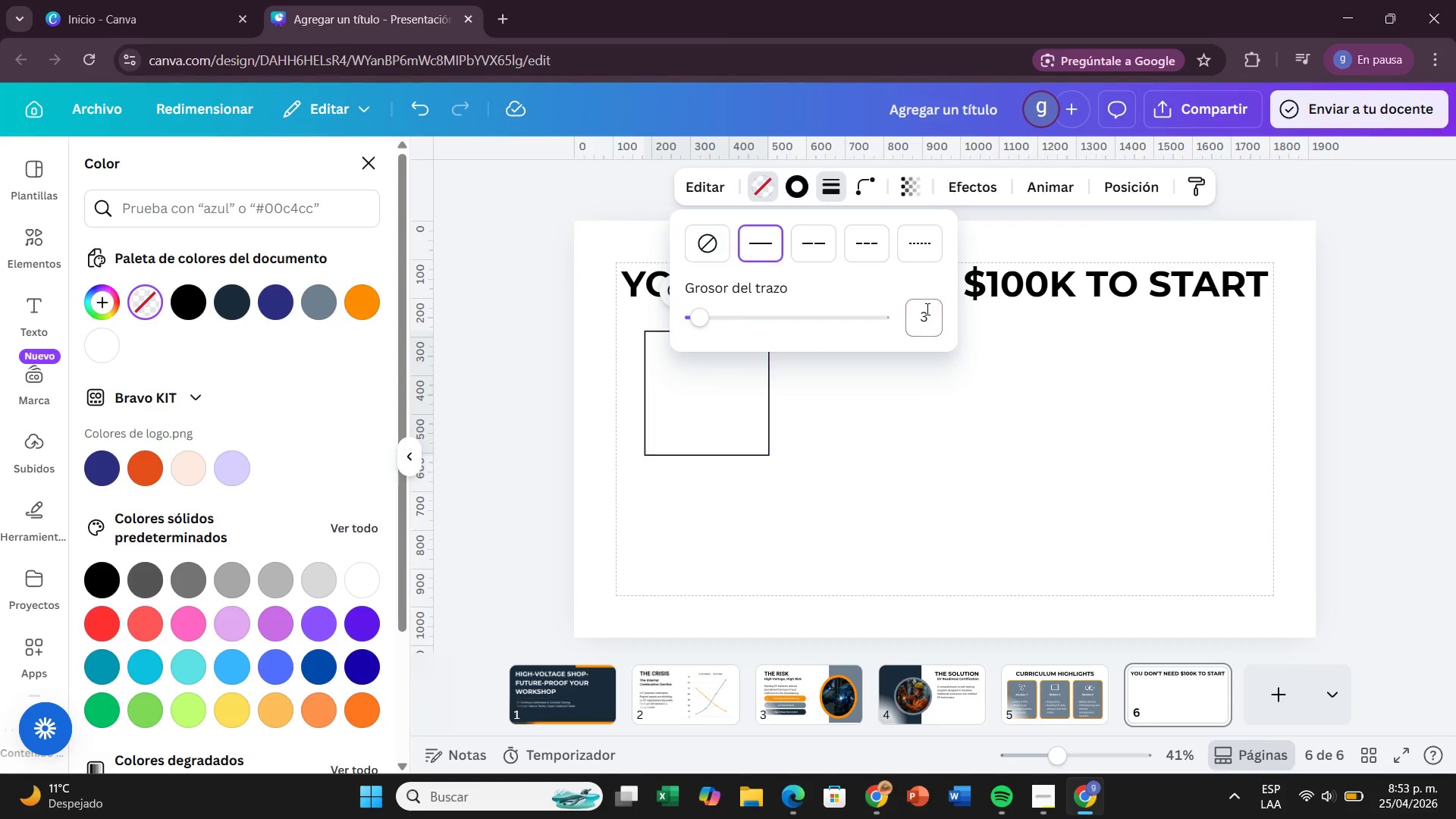 
key(Enter)
 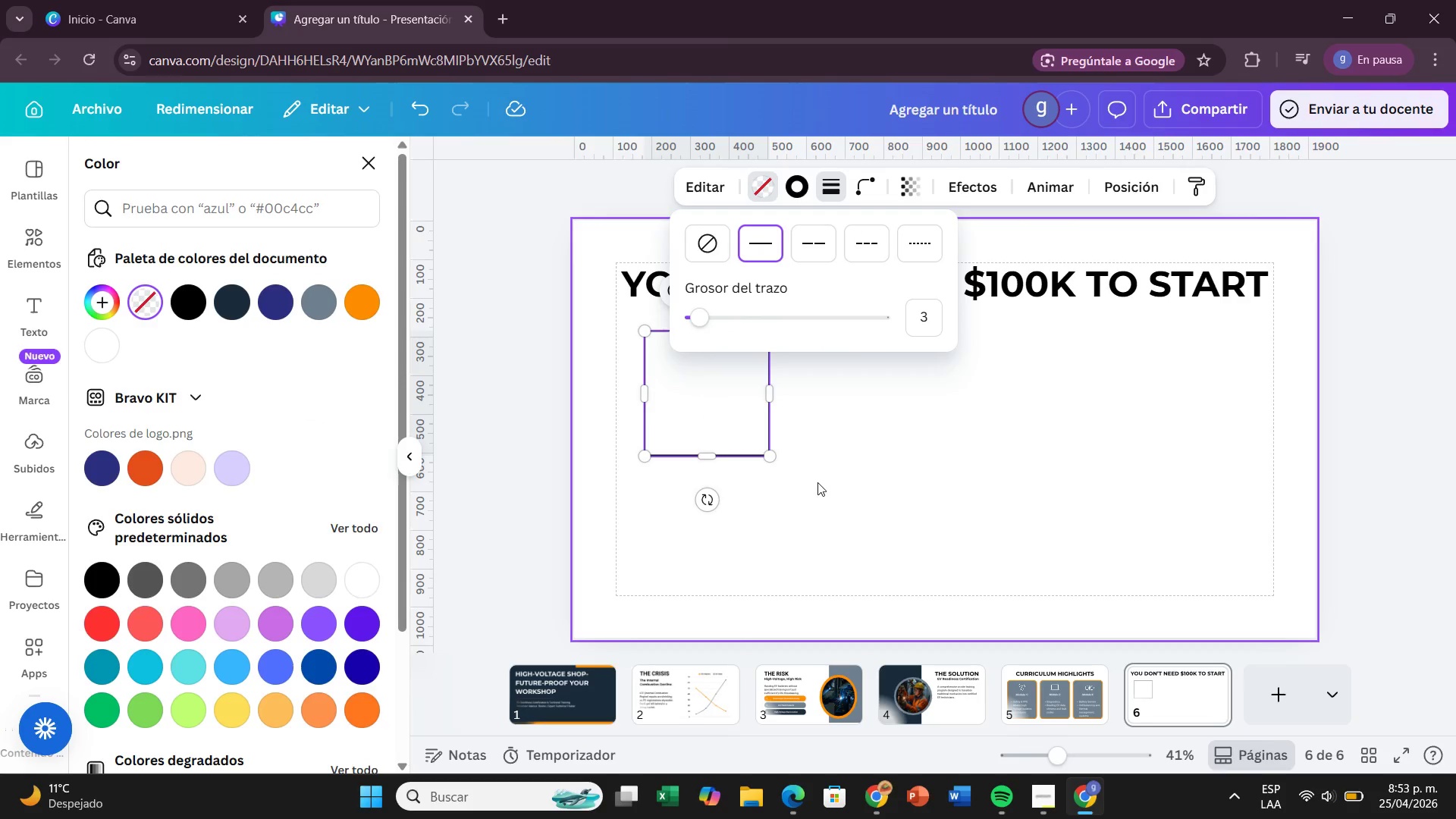 
left_click([817, 482])
 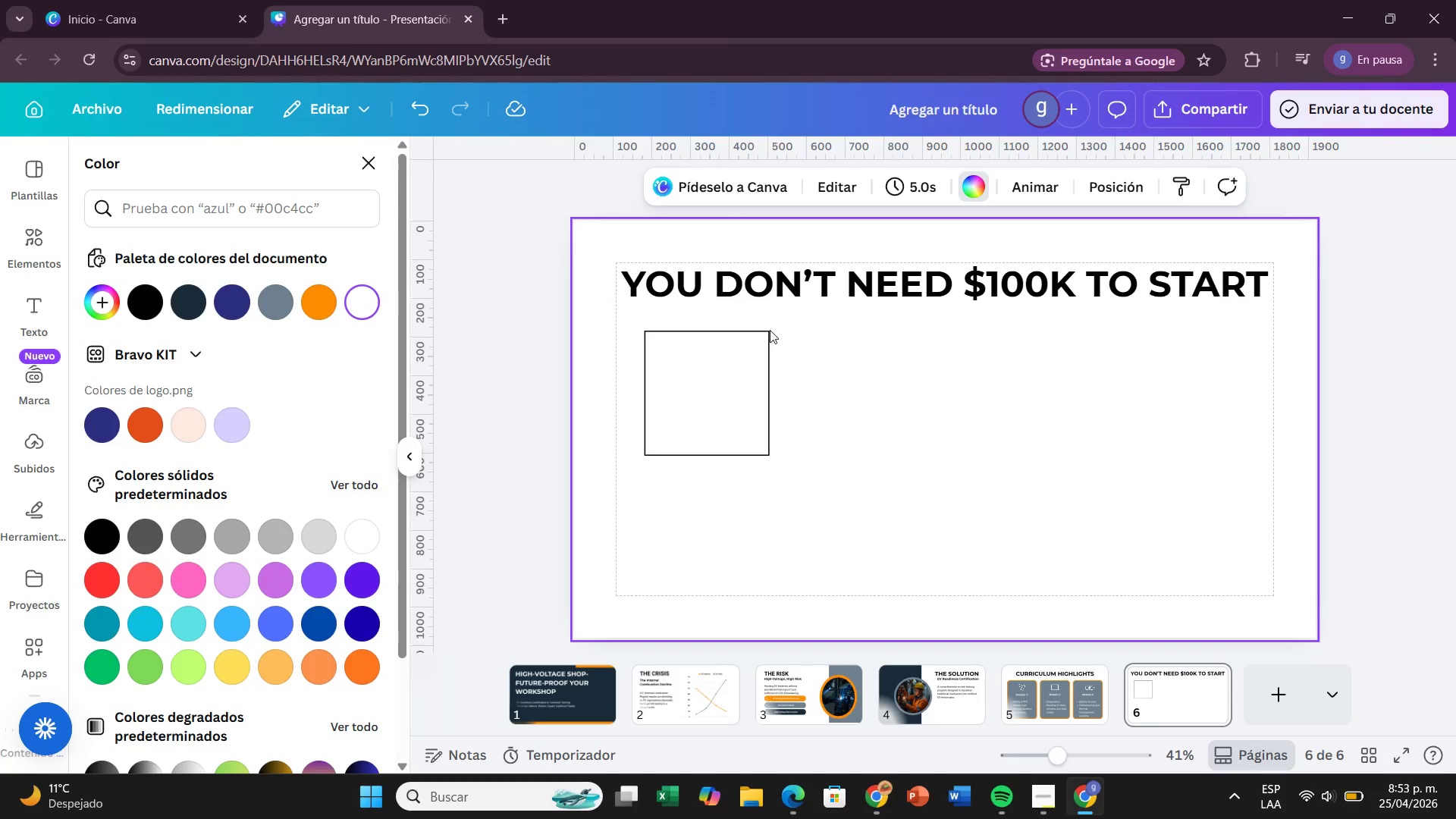 
left_click([752, 350])
 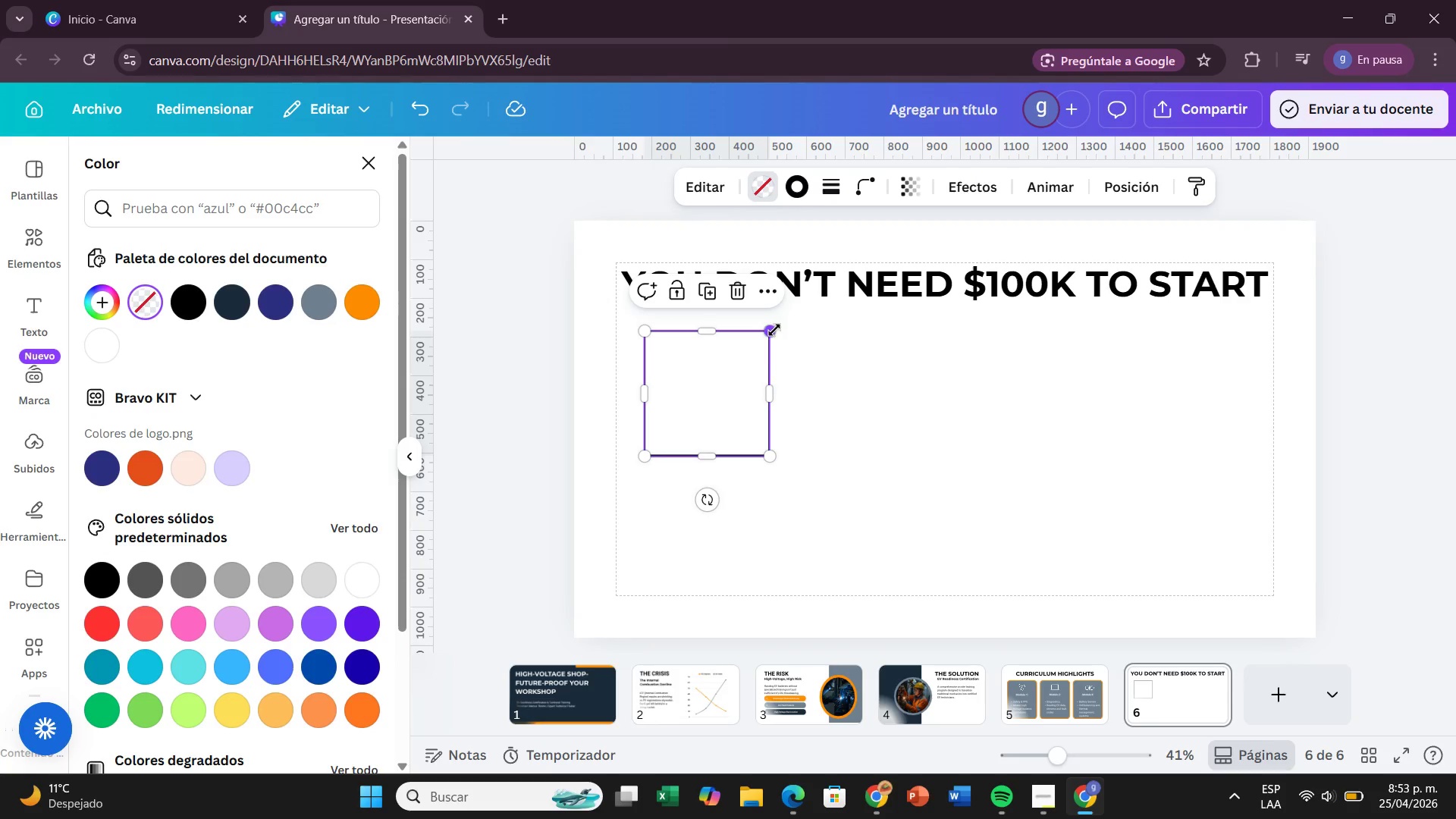 
left_click_drag(start_coordinate=[774, 330], to_coordinate=[680, 424])
 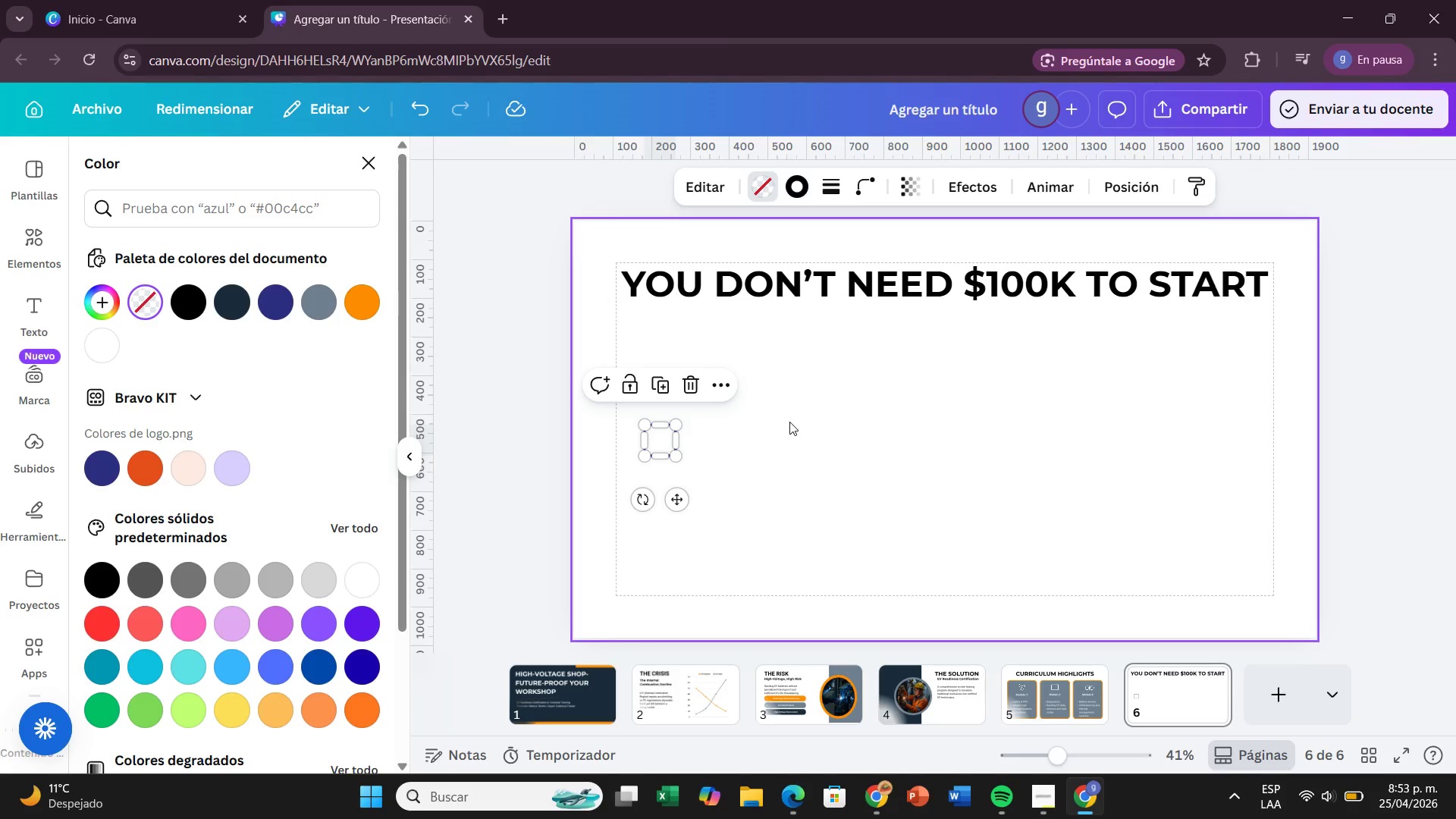 
left_click([789, 422])
 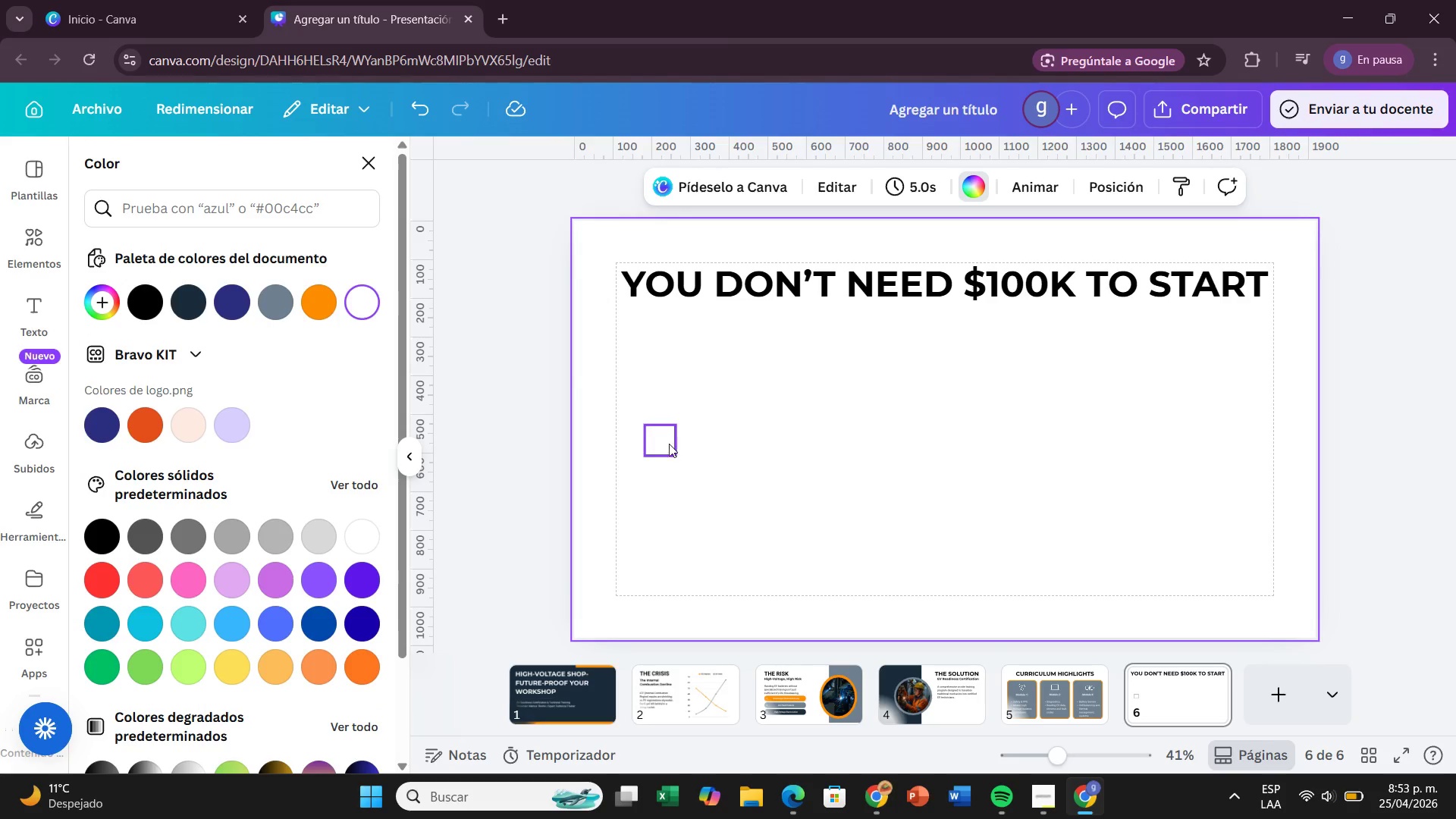 
left_click([651, 444])
 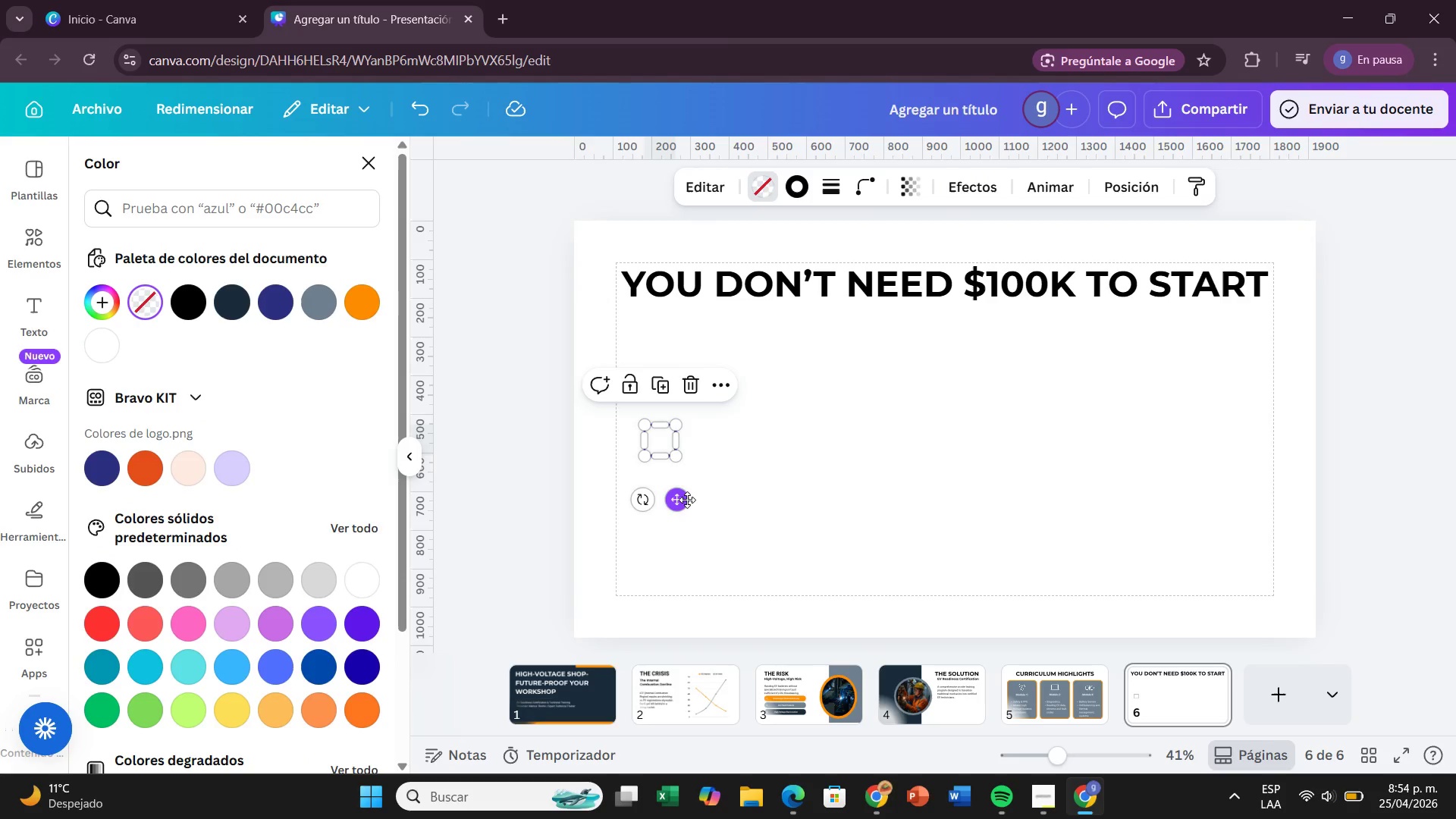 
left_click_drag(start_coordinate=[687, 500], to_coordinate=[681, 453])
 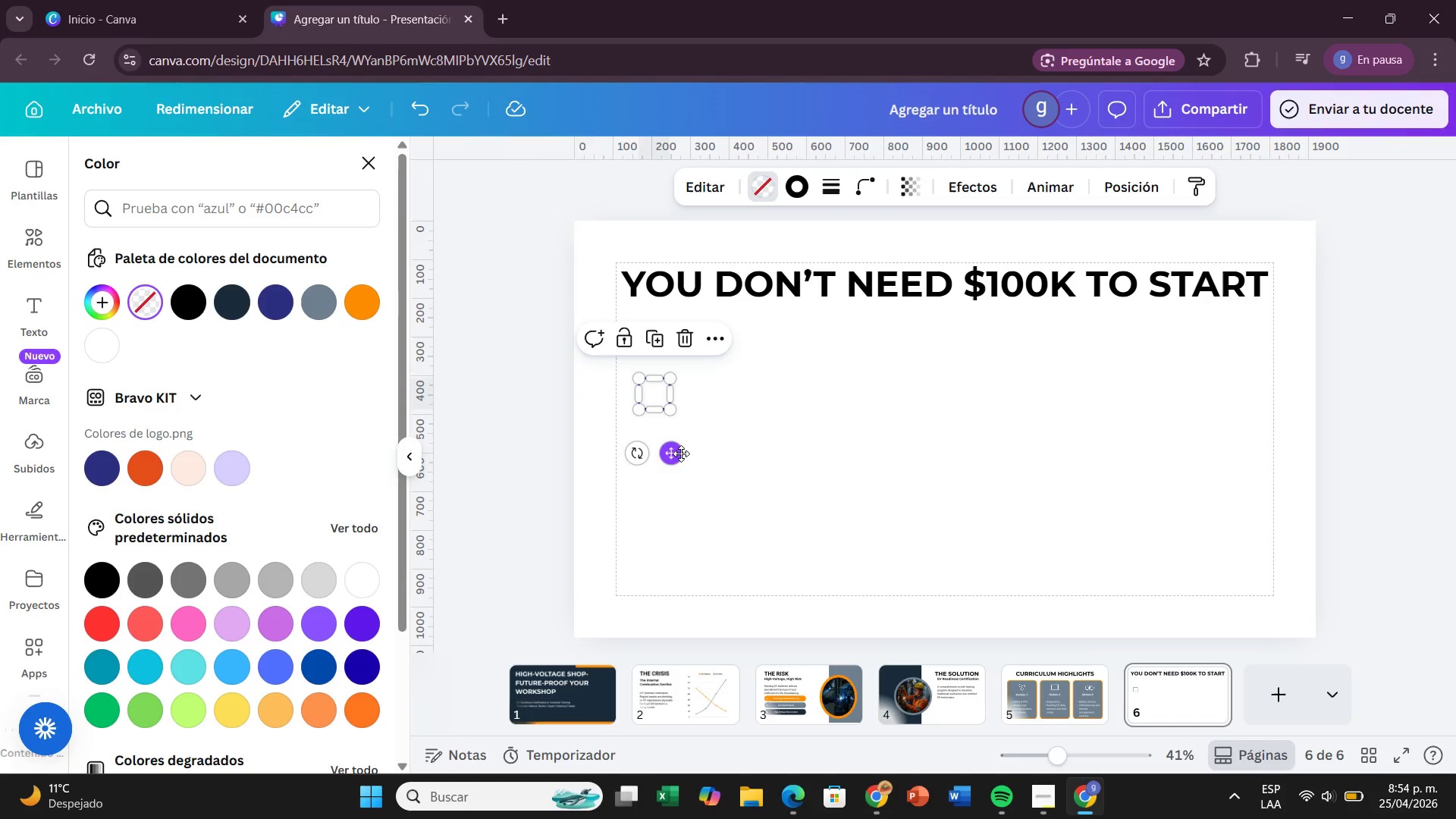 
wait(8.94)
 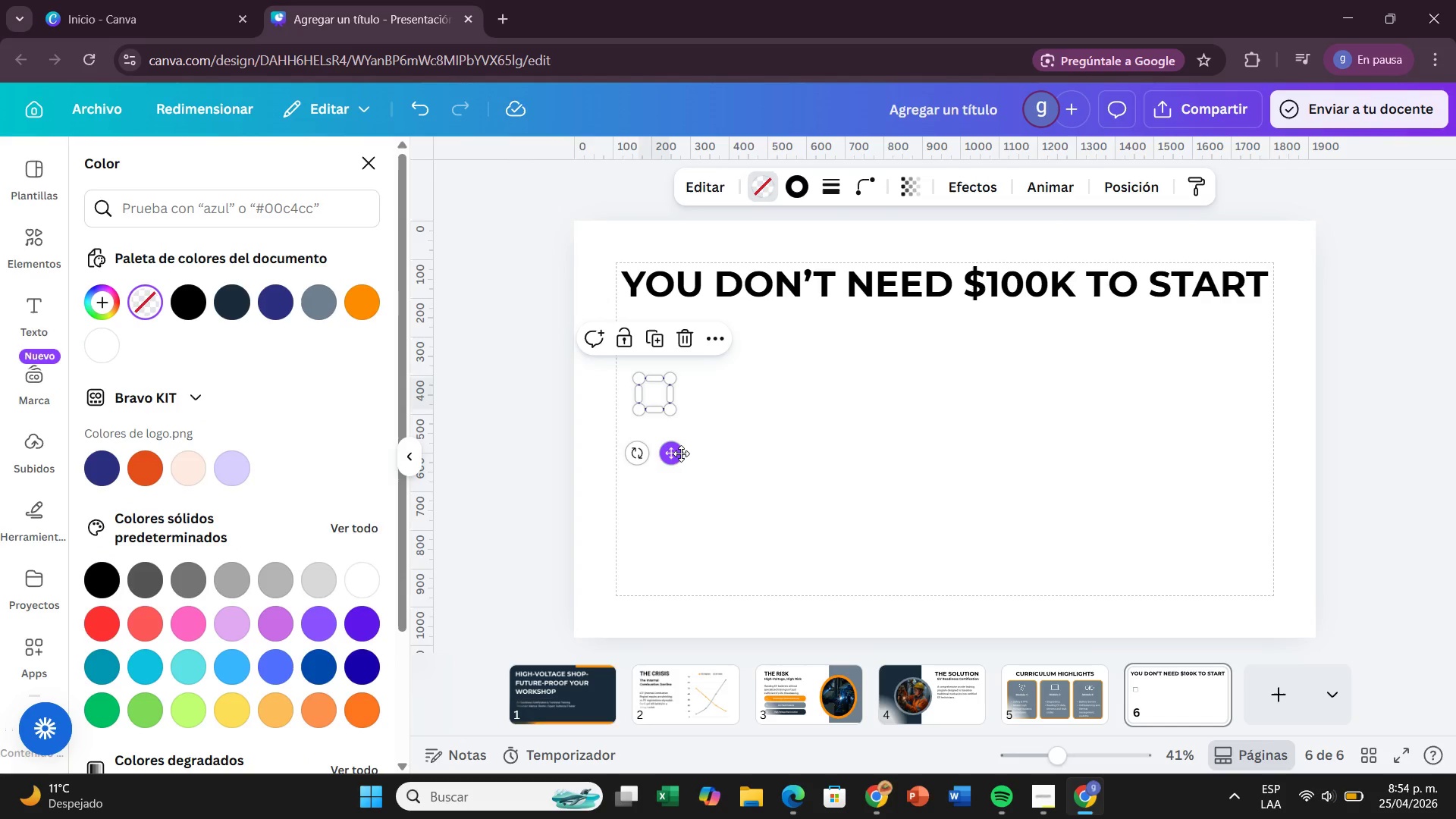 
left_click([744, 422])
 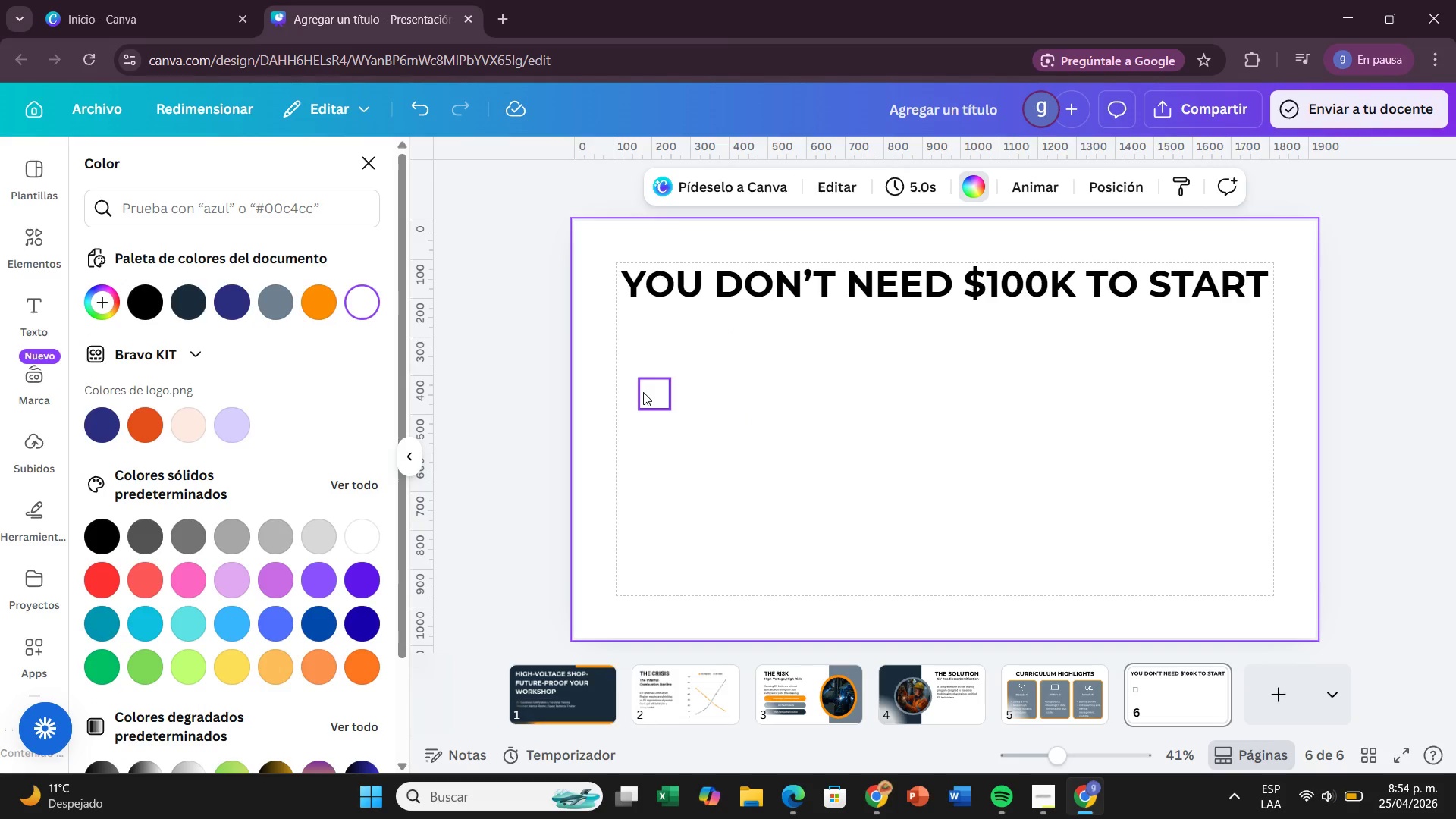 
left_click([643, 392])
 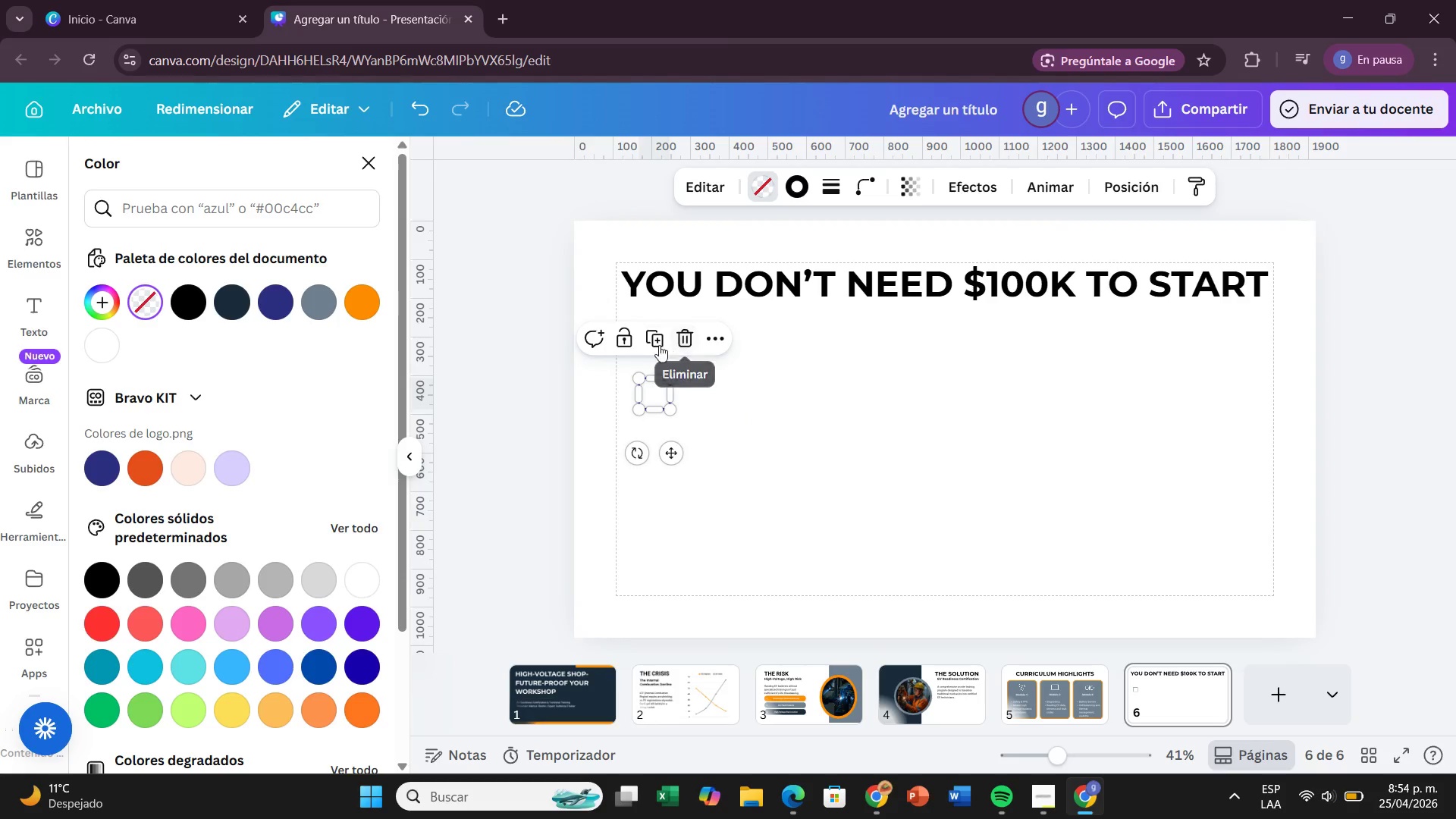 
left_click([659, 345])
 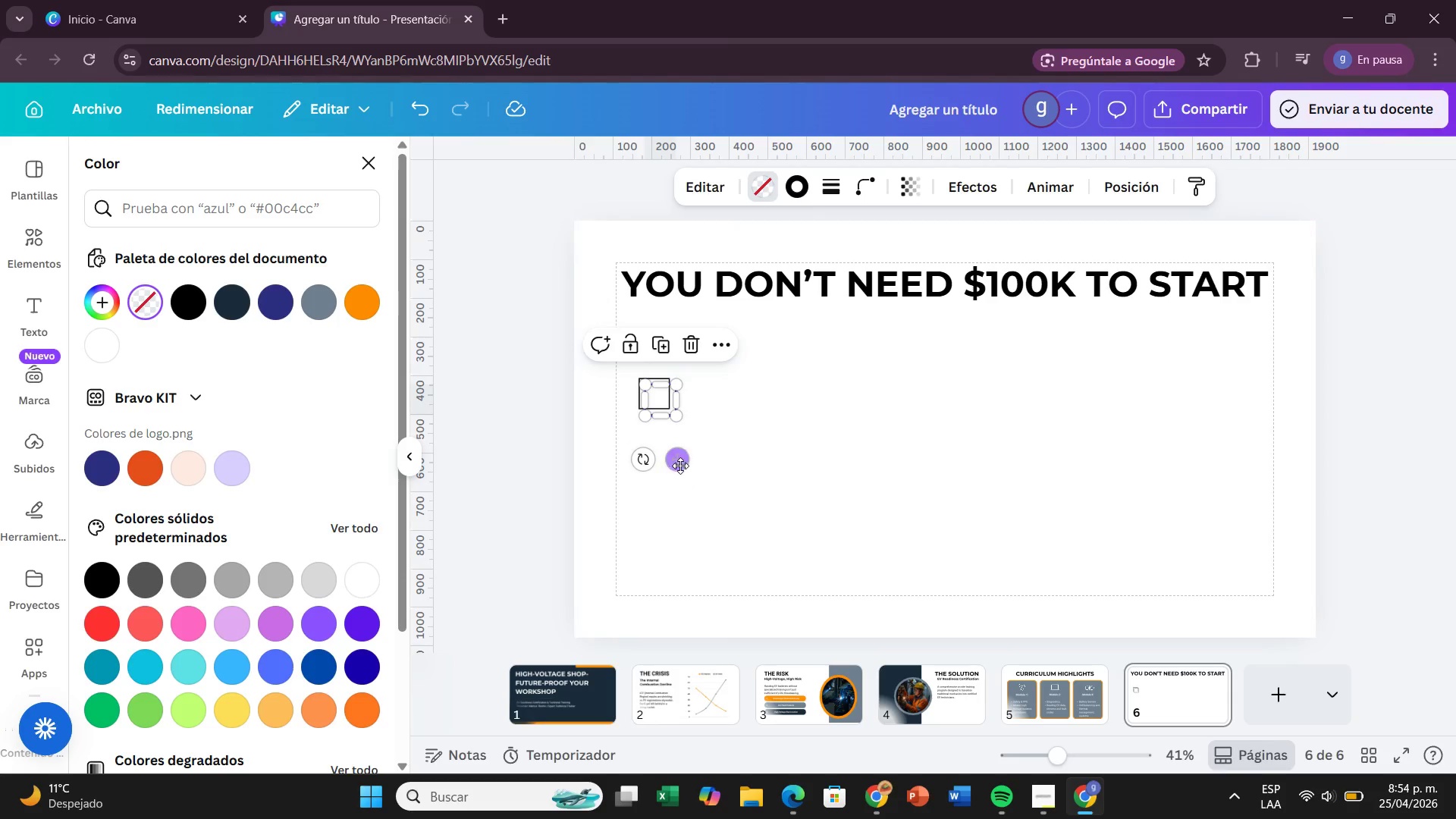 
left_click_drag(start_coordinate=[680, 464], to_coordinate=[679, 503])
 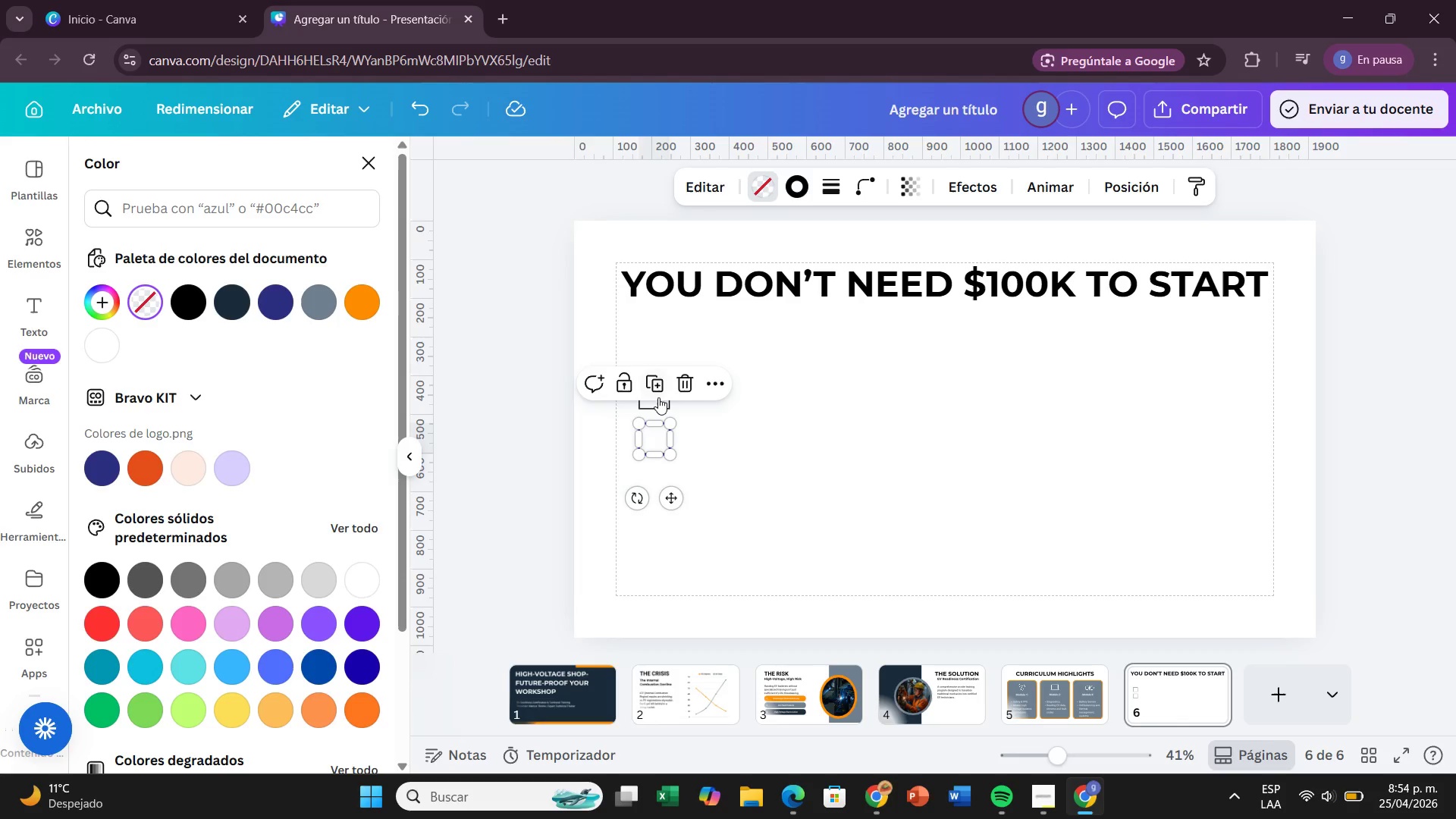 
left_click([658, 397])
 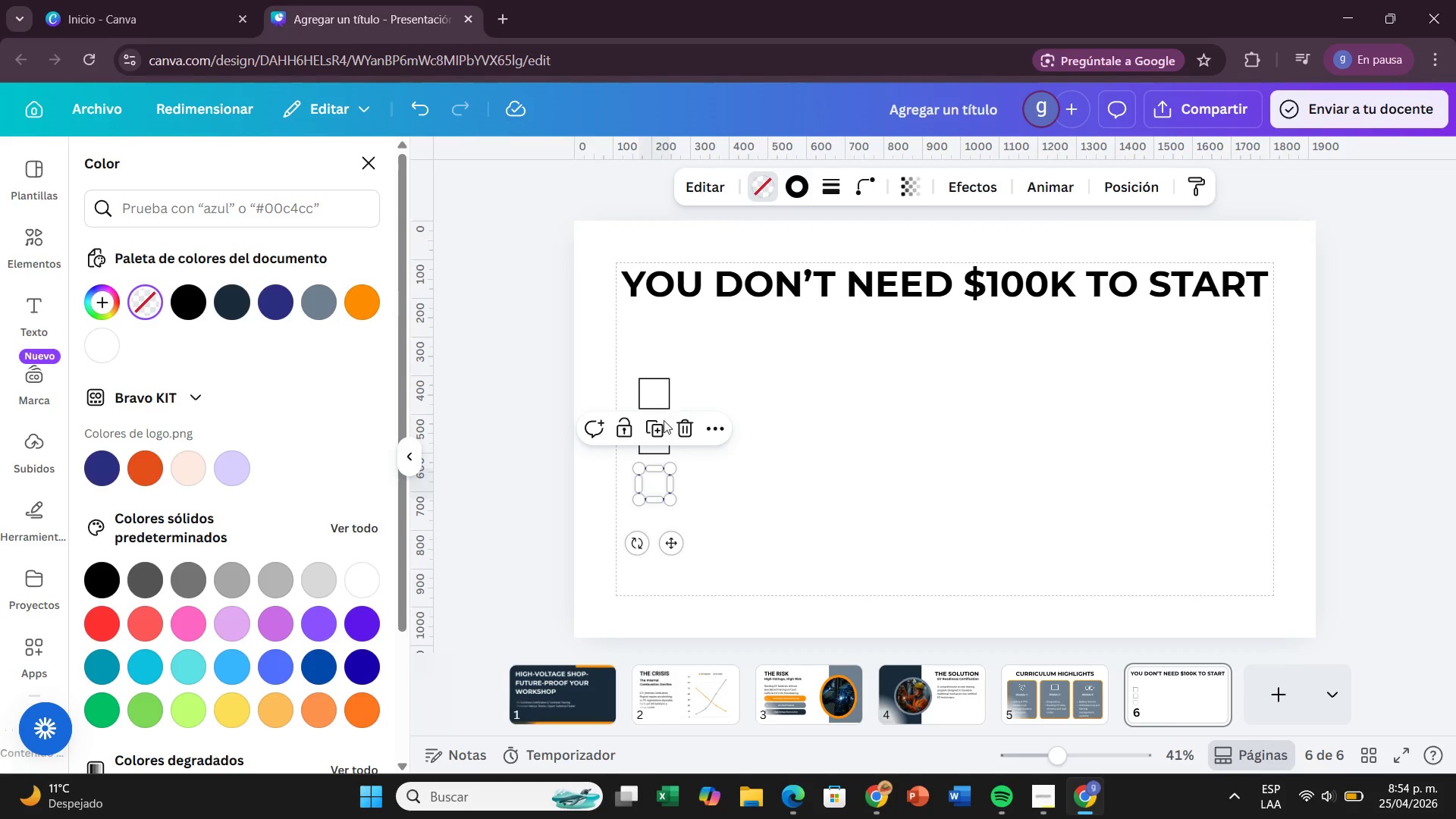 
left_click([657, 438])
 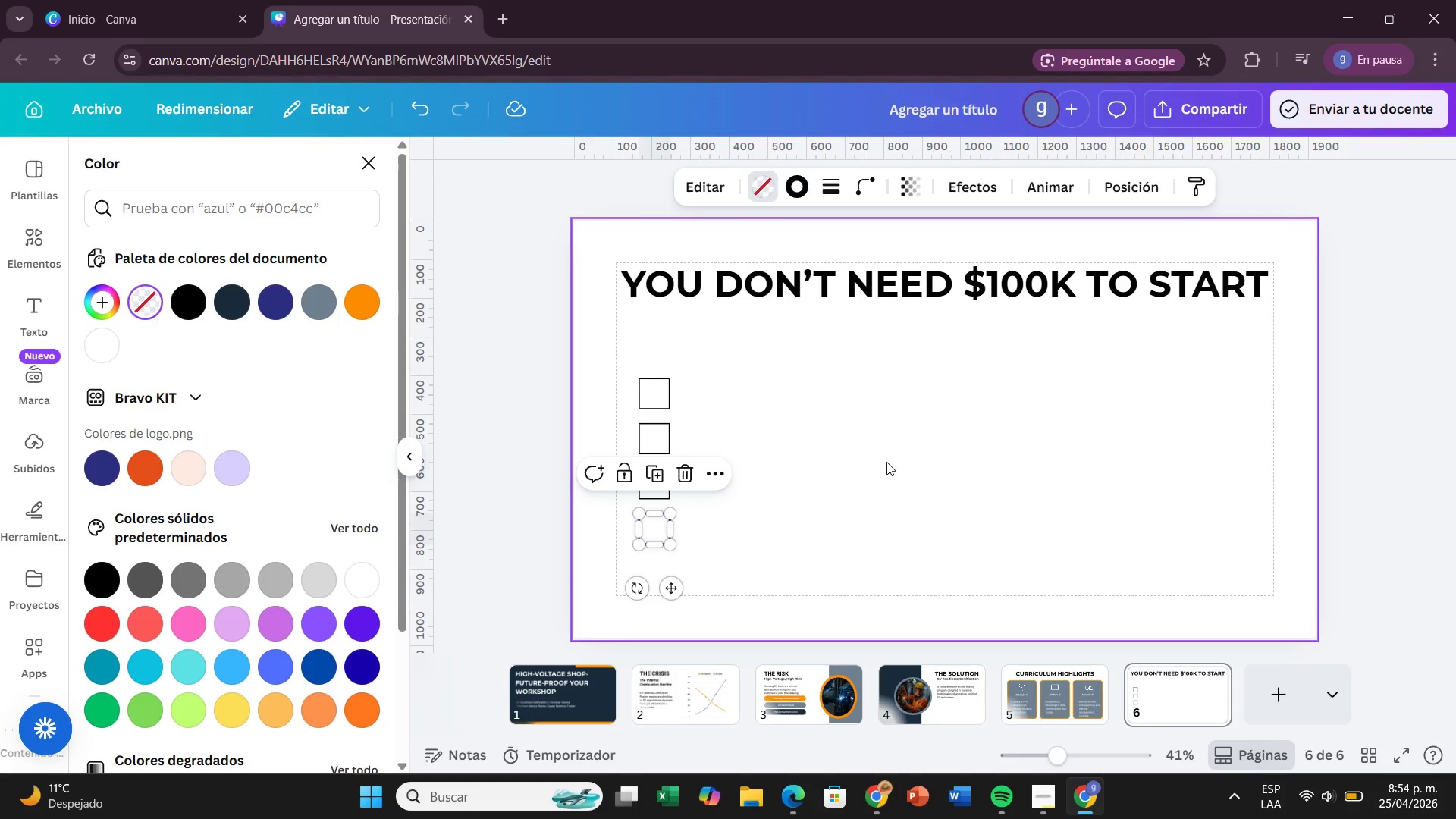 
left_click([886, 462])
 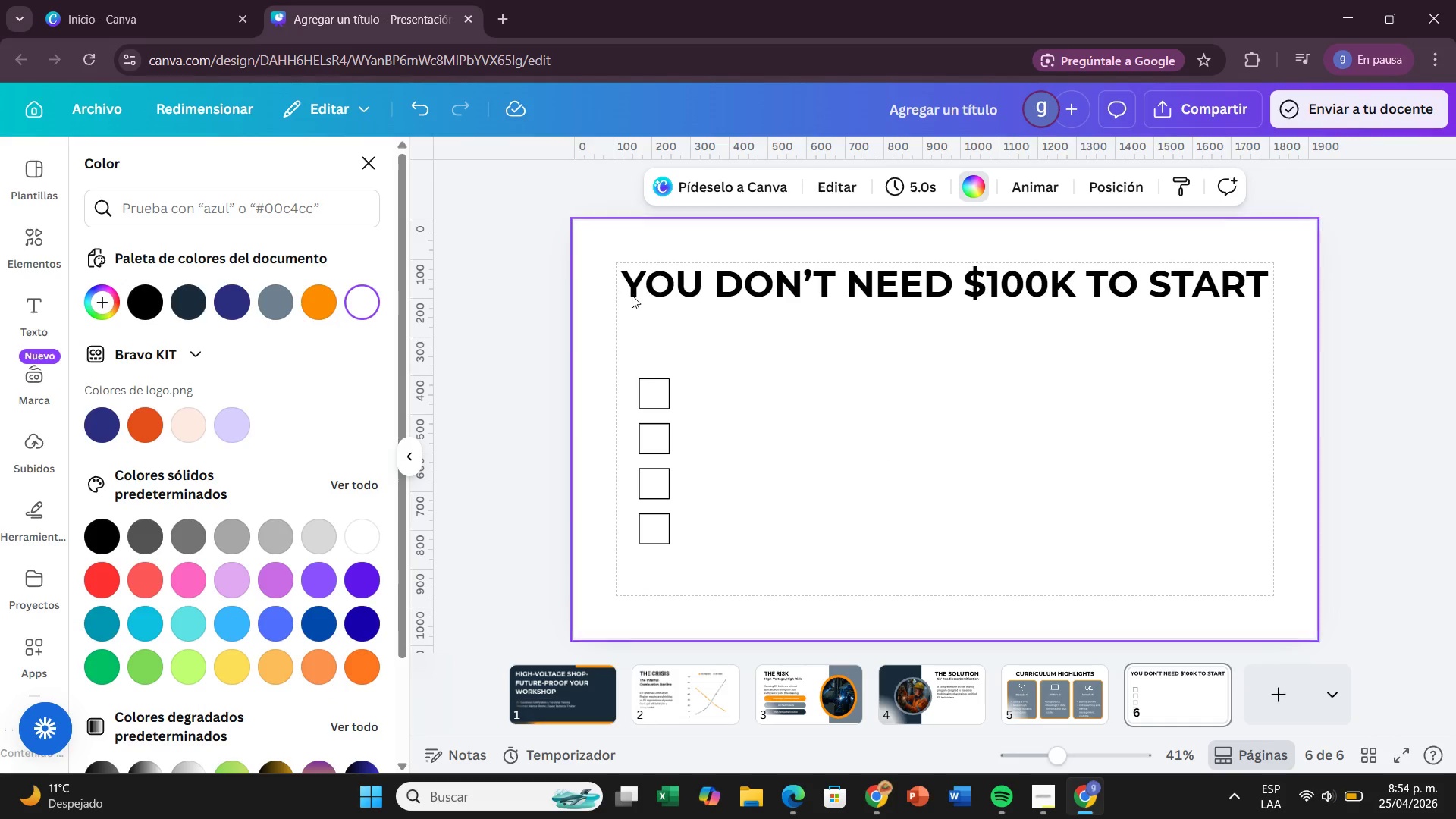 
wait(6.67)
 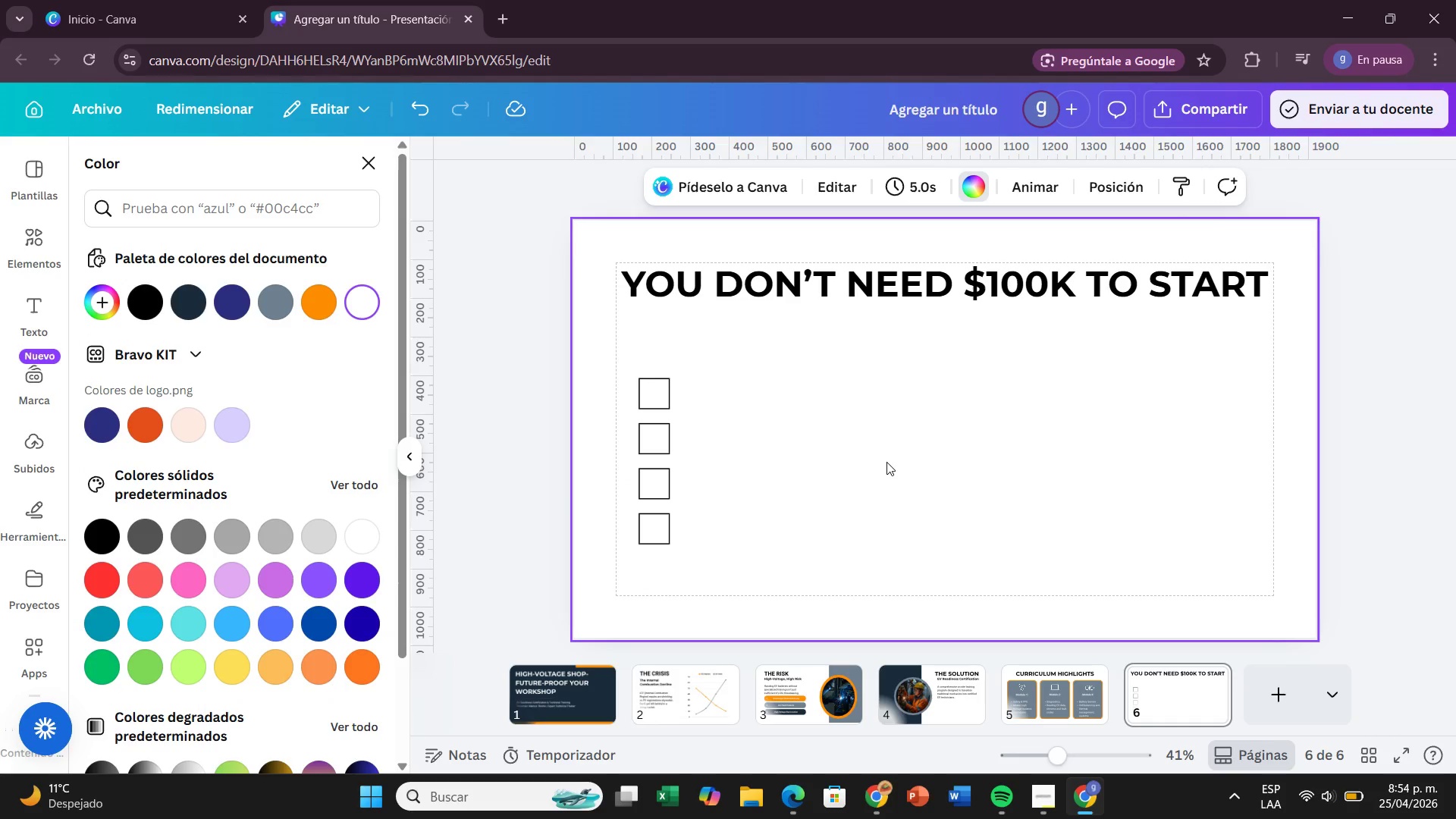 
left_click([28, 297])
 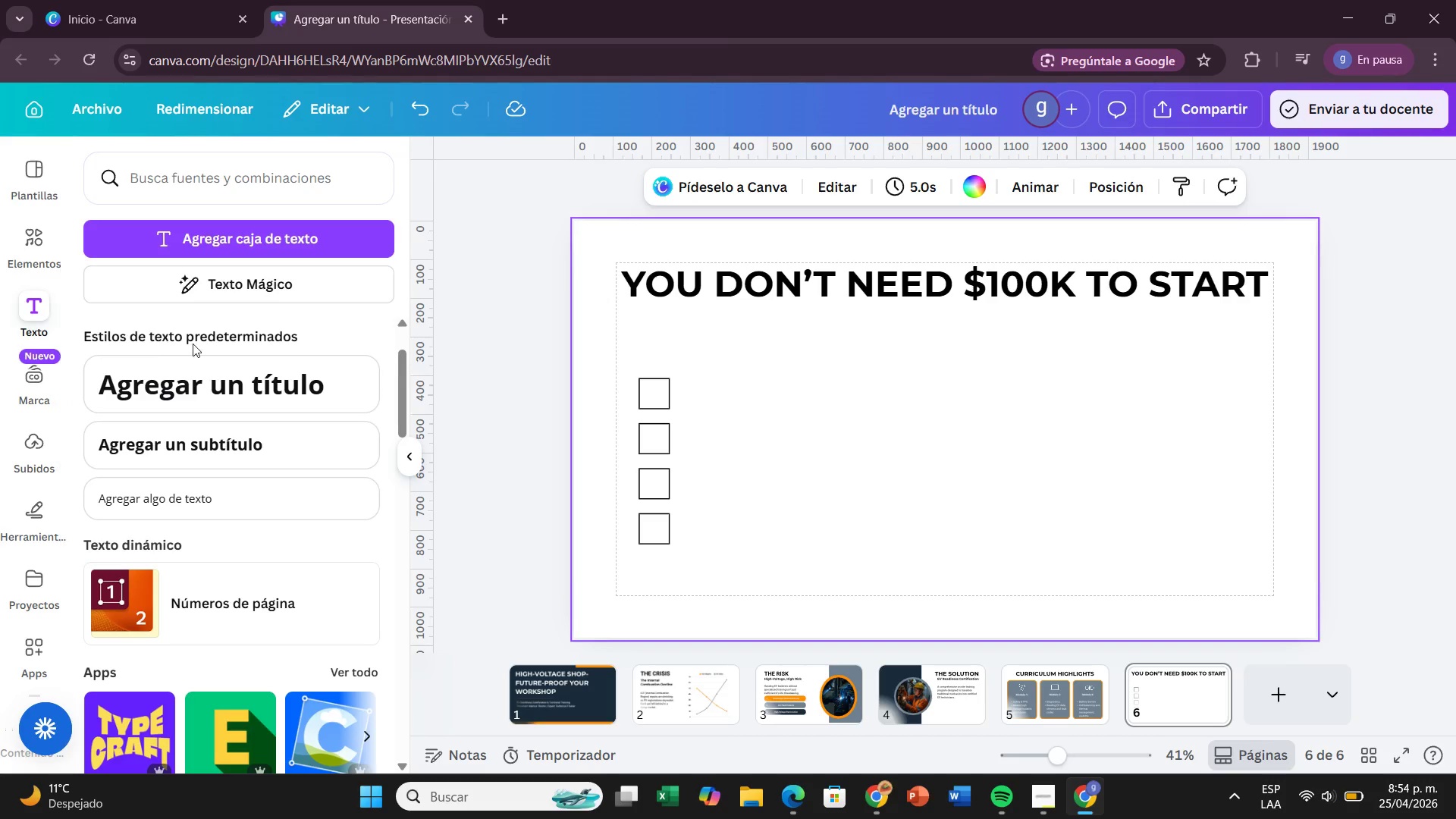 
left_click_drag(start_coordinate=[221, 503], to_coordinate=[802, 385])
 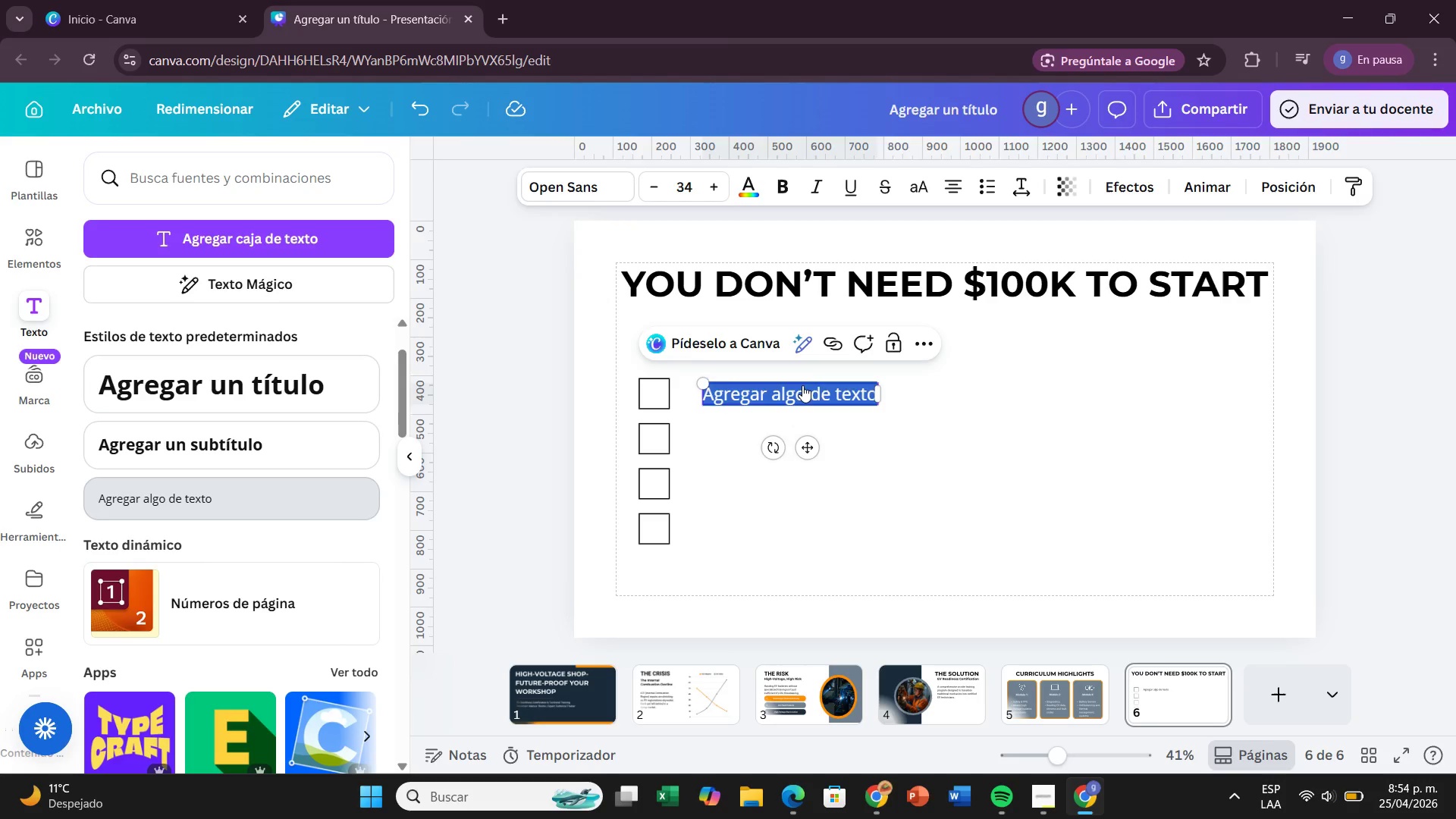 
key(Backspace)
type(Insula)
key(Backspace)
key(Backspace)
key(Backspace)
key(Backspace)
key(Backspace)
type(NSULATED)
 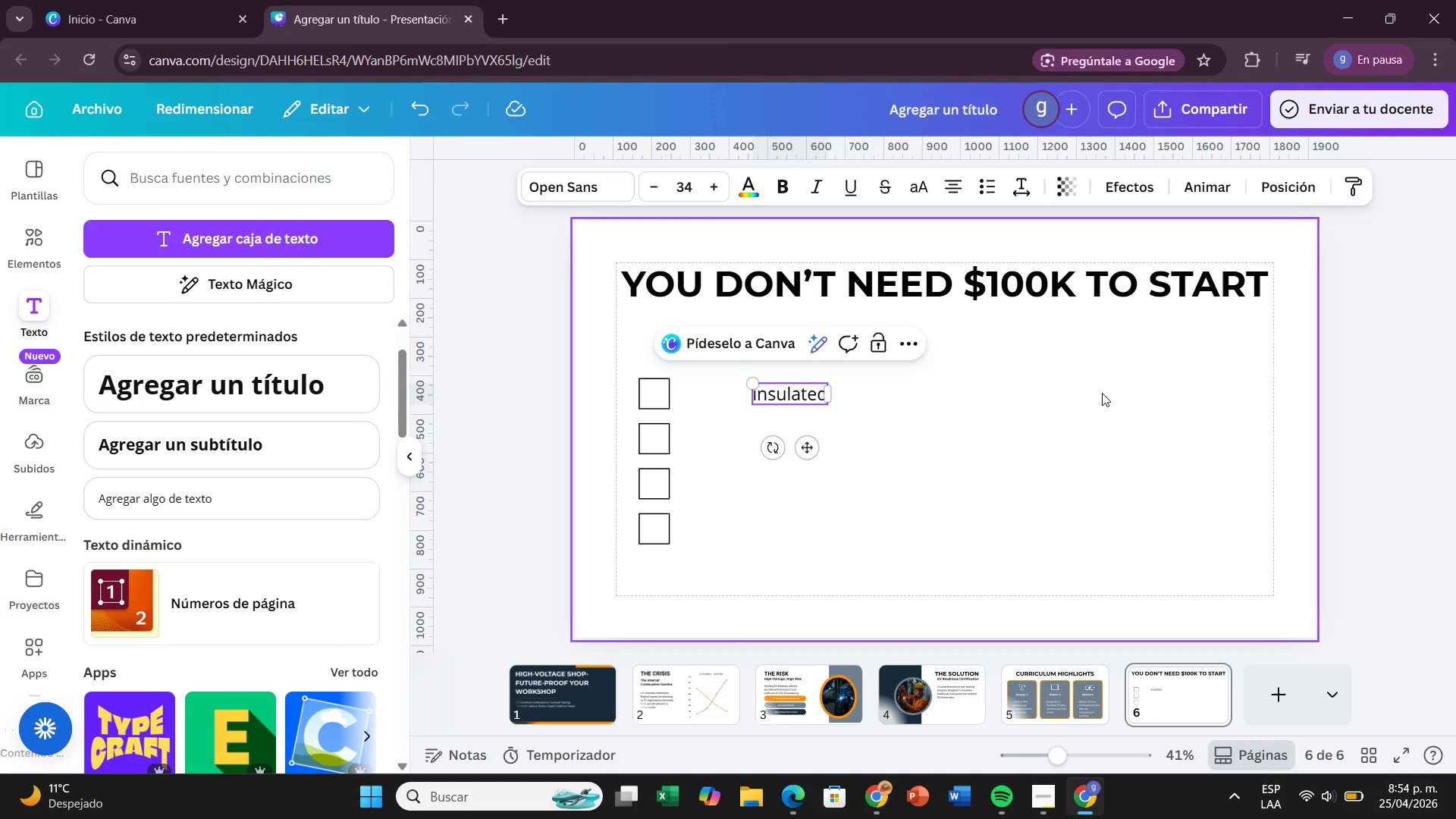 
type( Hands Tools *1000V Rated()
 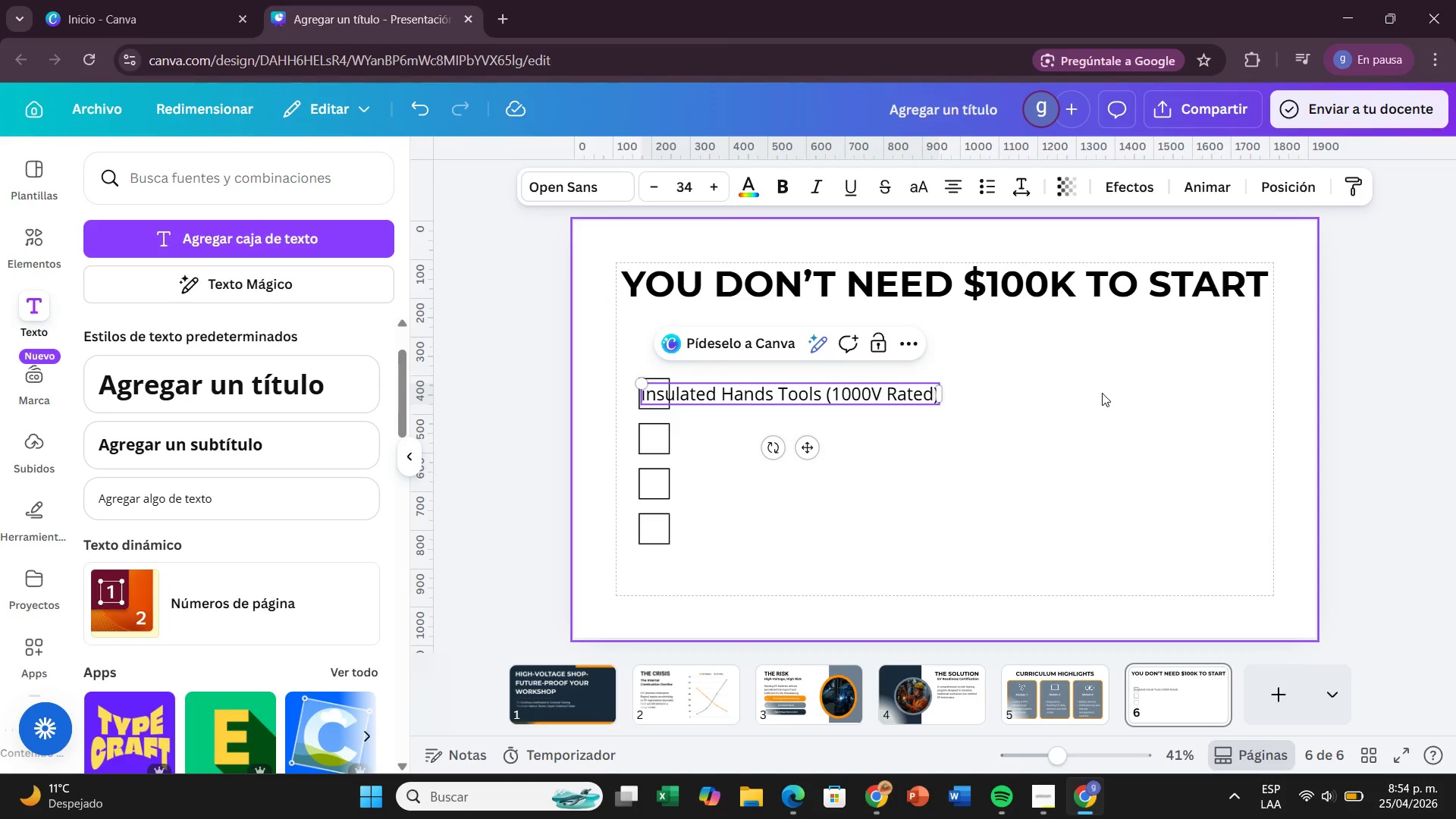 
left_click_drag(start_coordinate=[811, 452], to_coordinate=[854, 449])
 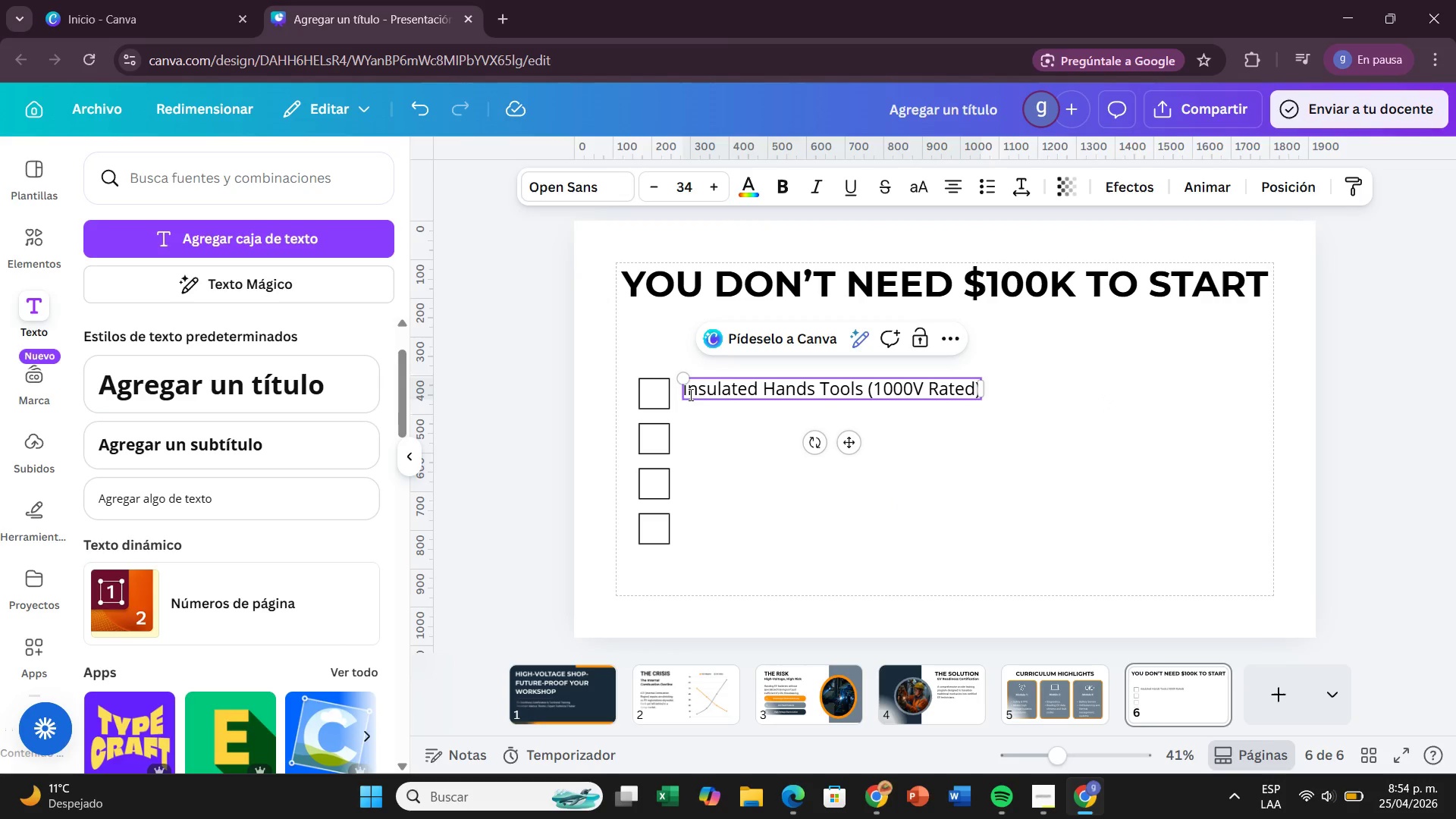 
left_click([689, 394])
 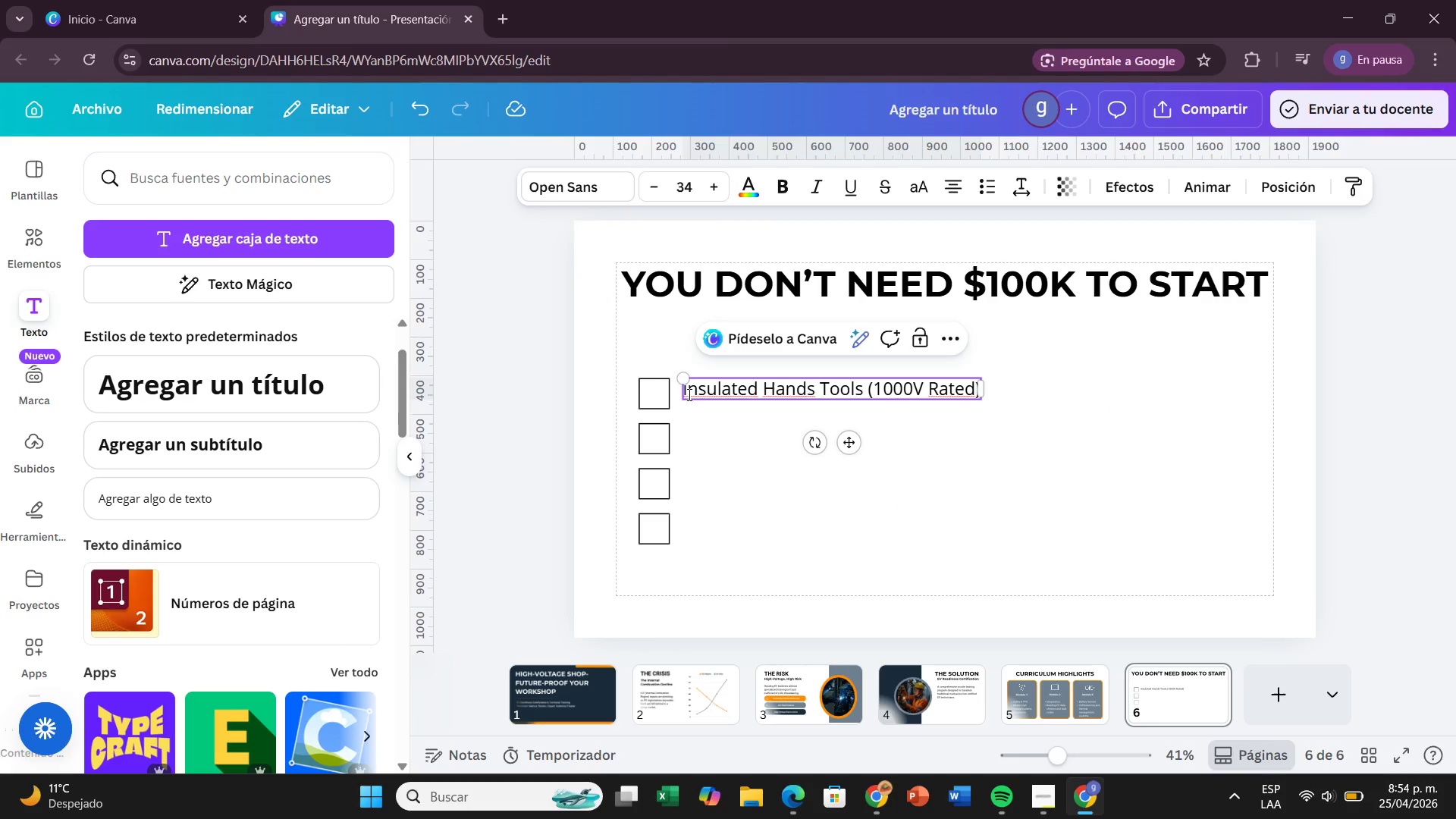 
key(Backspace)
 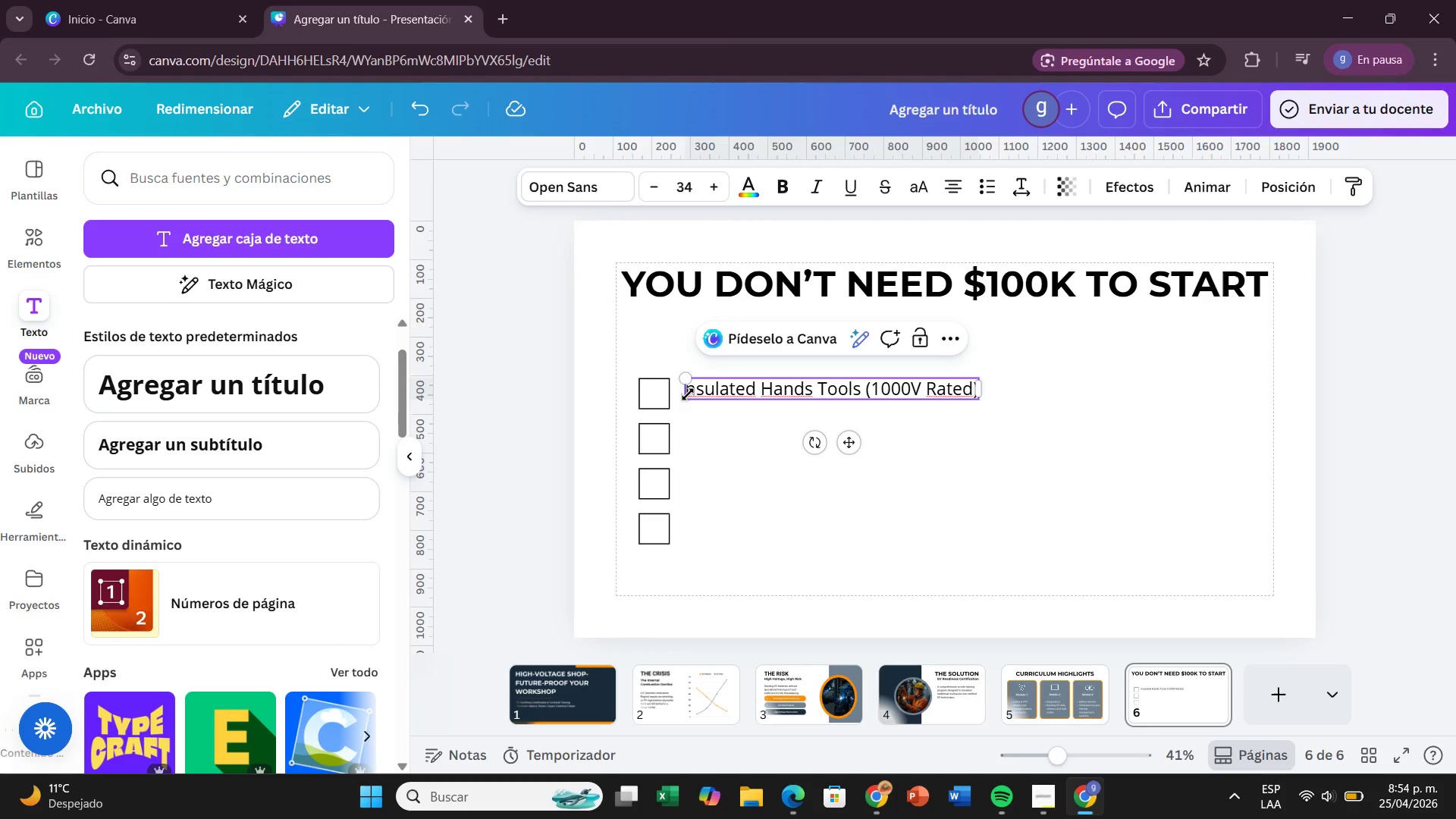 
key(CapsLock)
 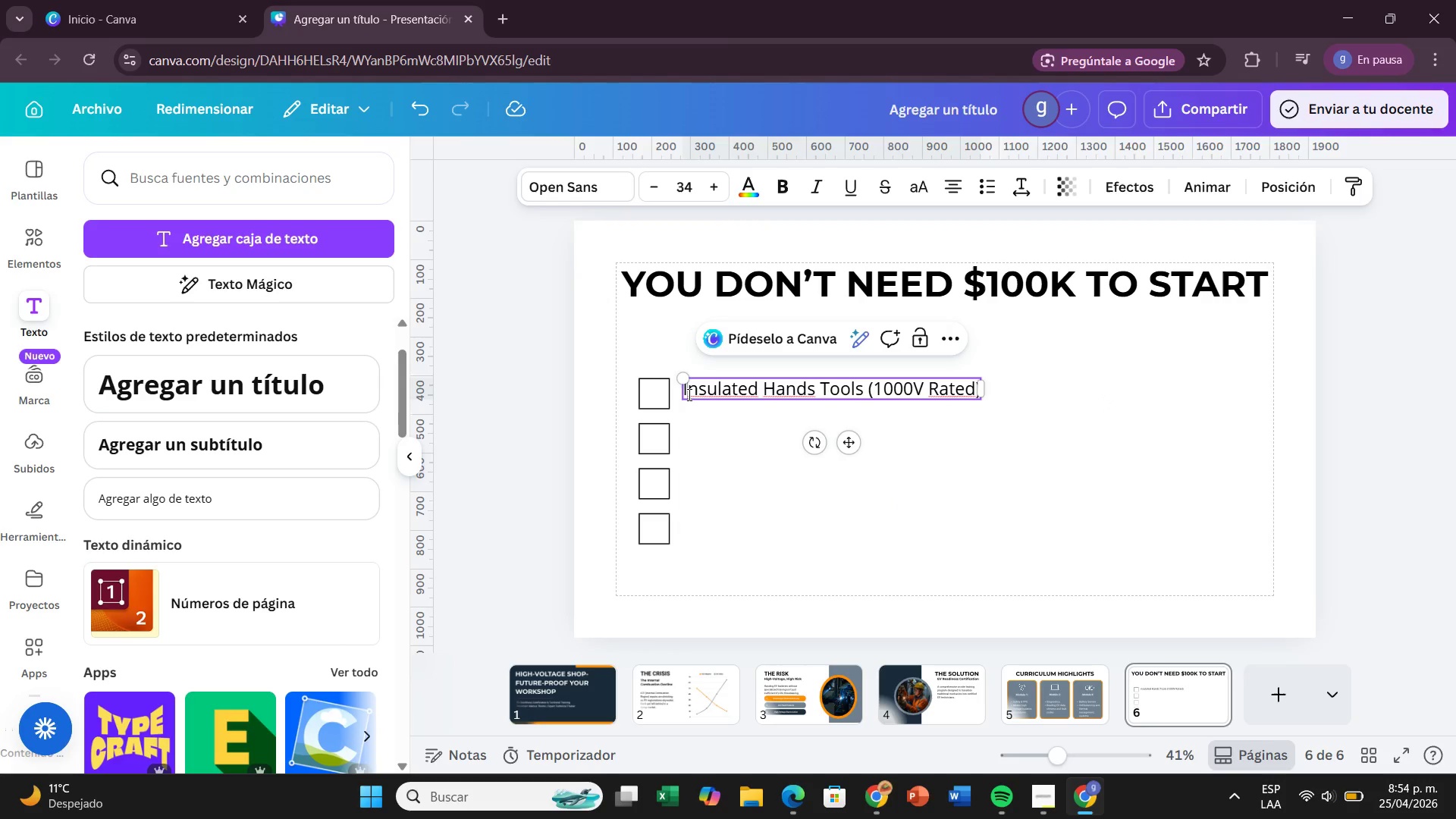 
key(I)
 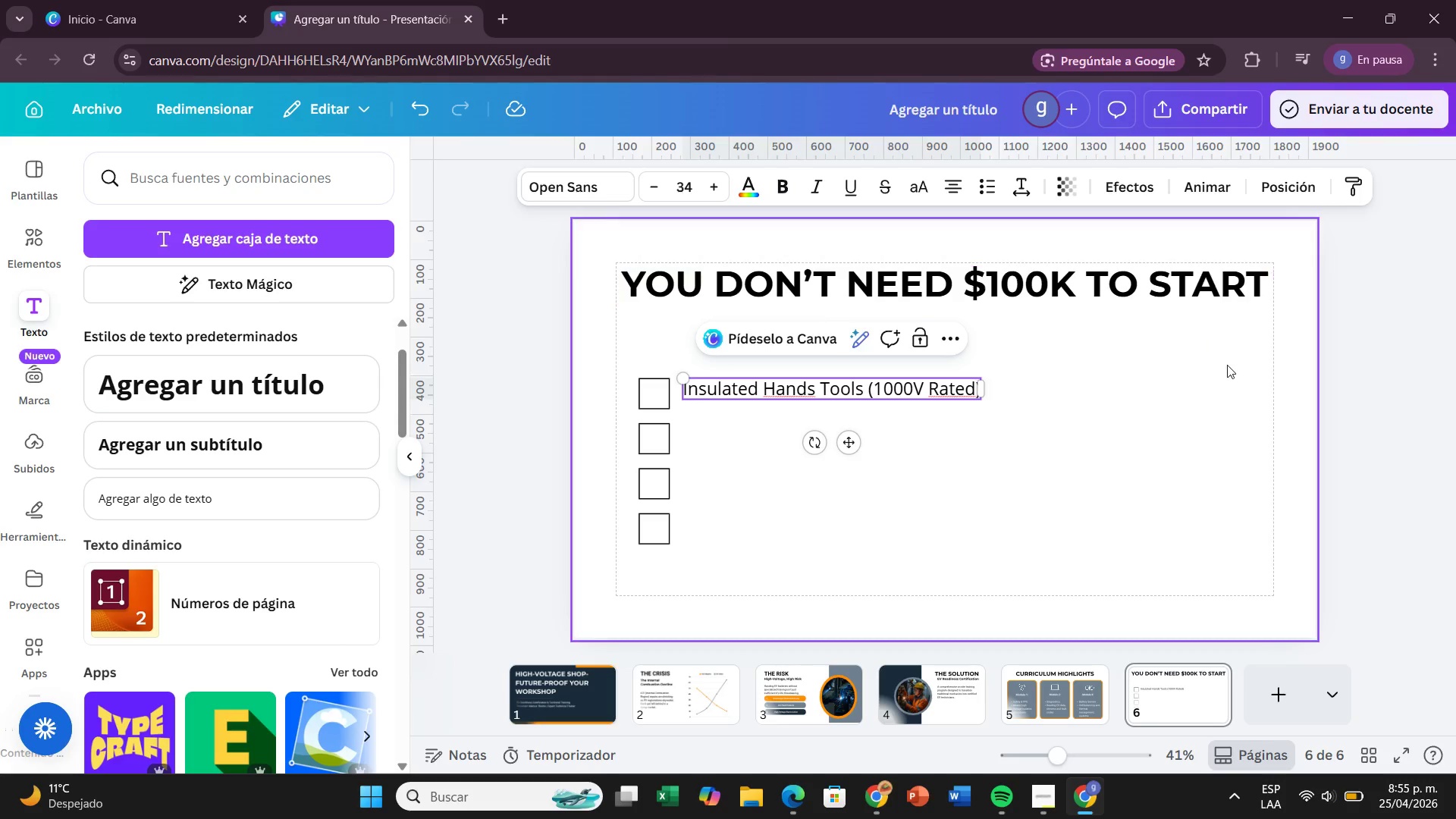 
left_click([1227, 365])
 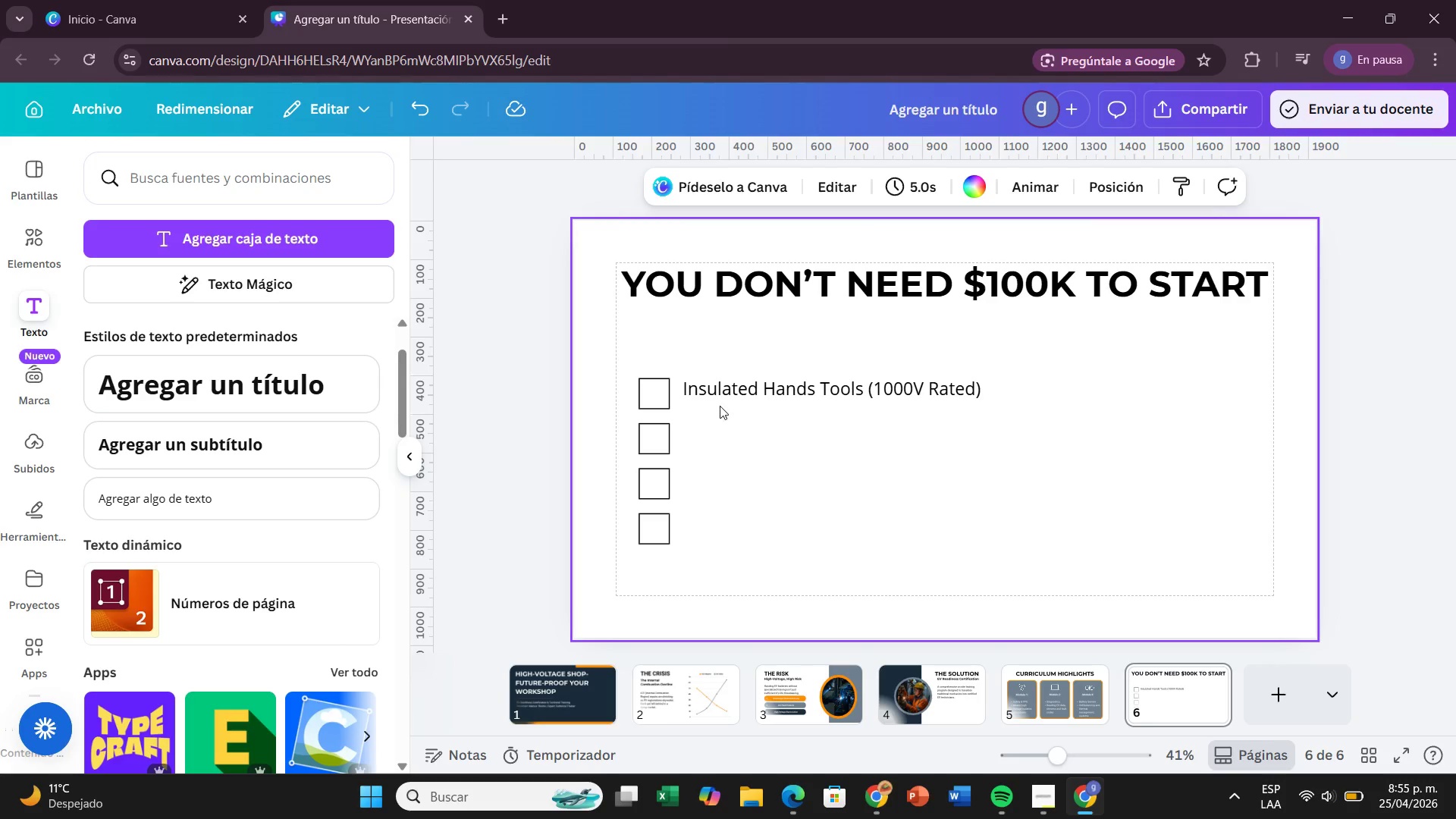 
left_click([735, 391])
 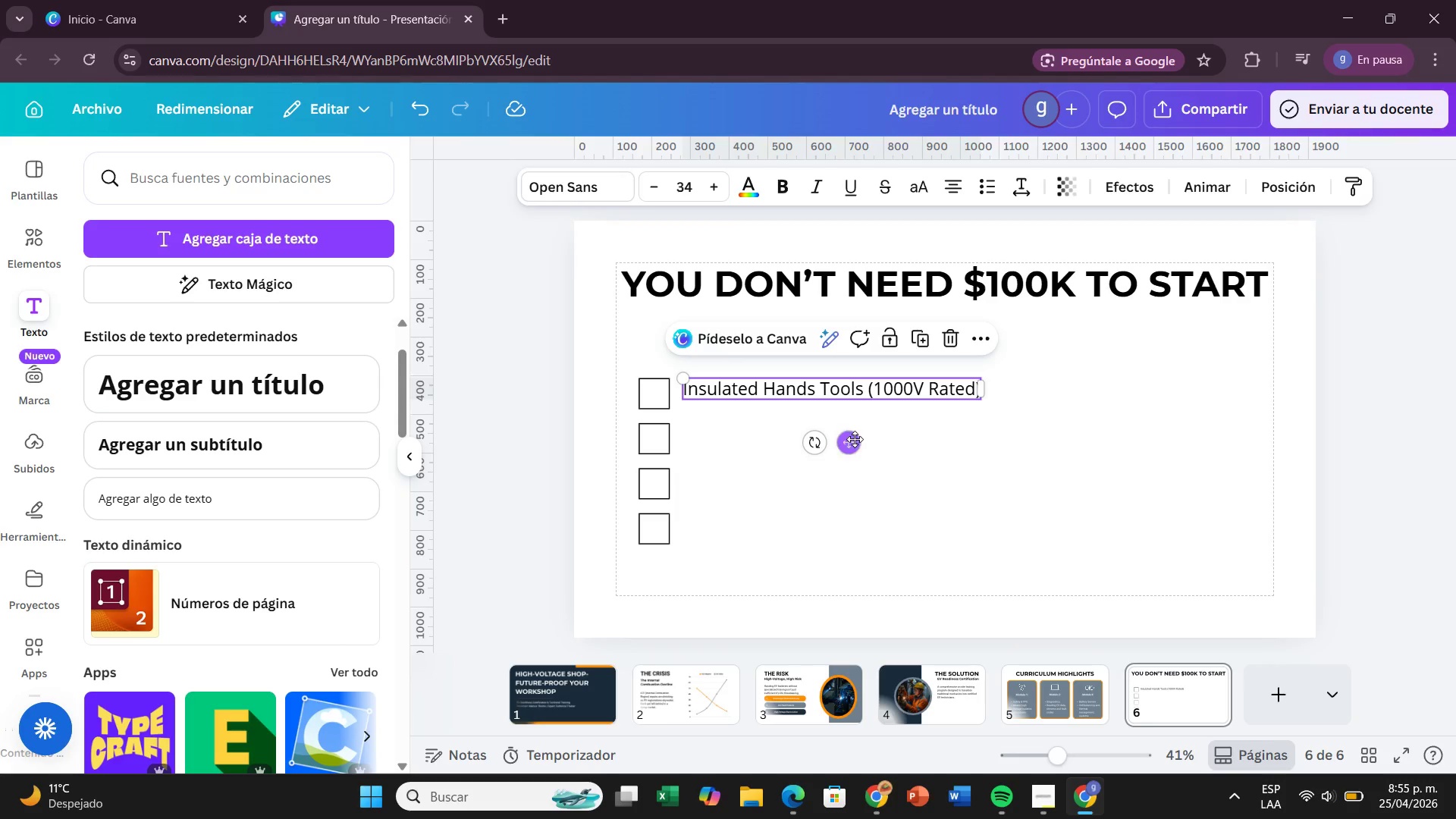 
left_click_drag(start_coordinate=[855, 439], to_coordinate=[854, 447])
 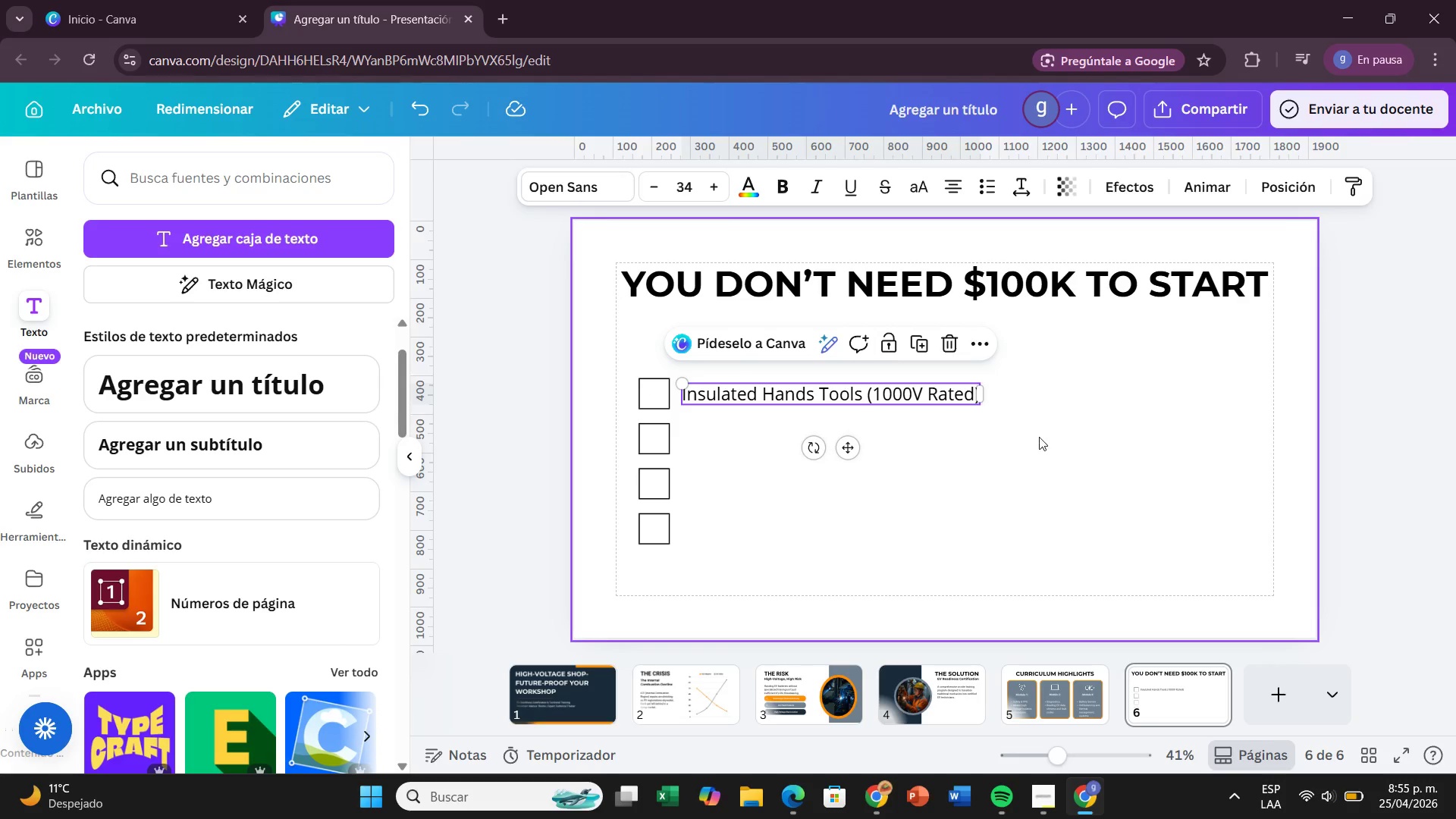 
left_click([1039, 437])
 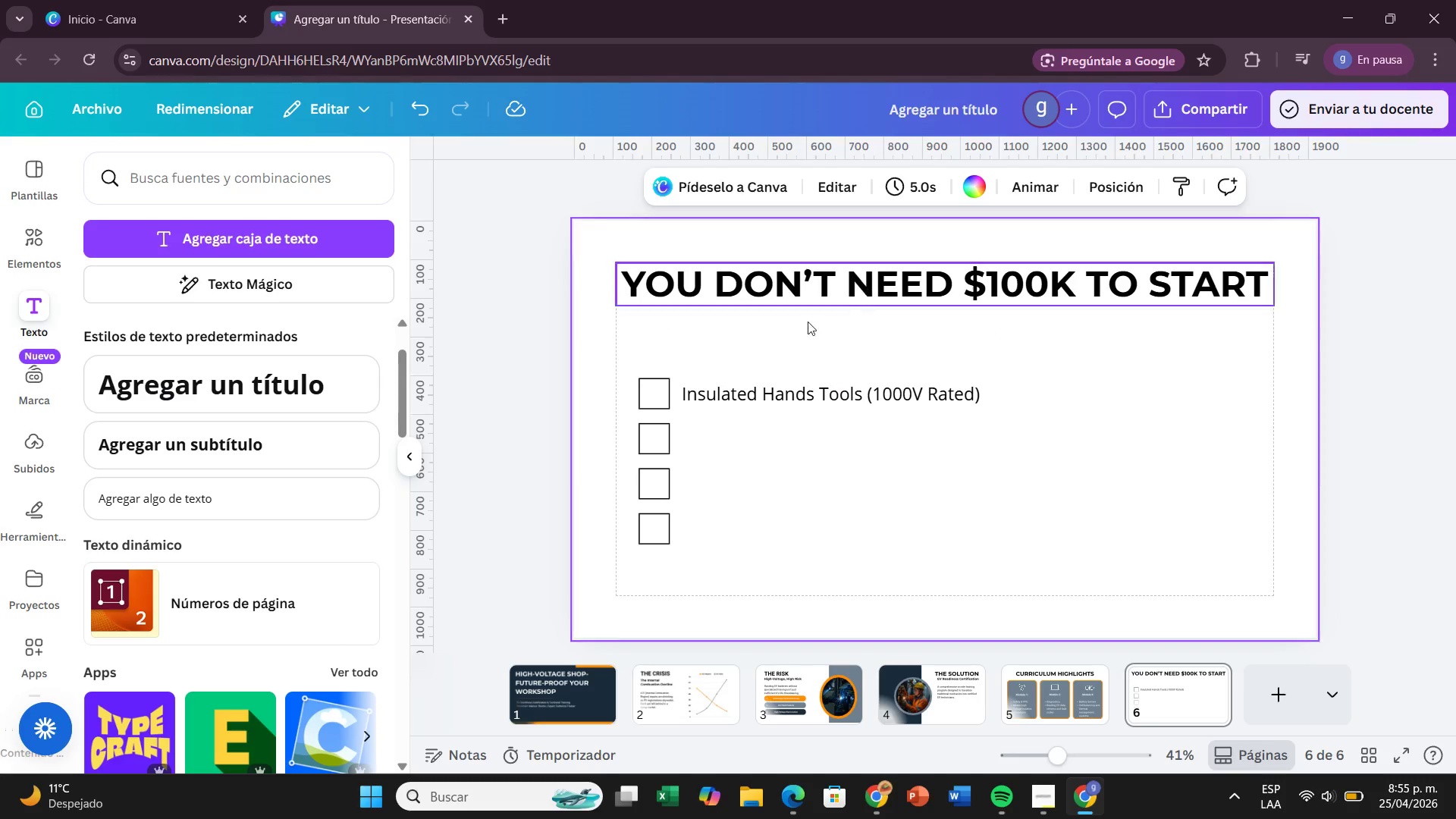 
left_click([249, 498])
 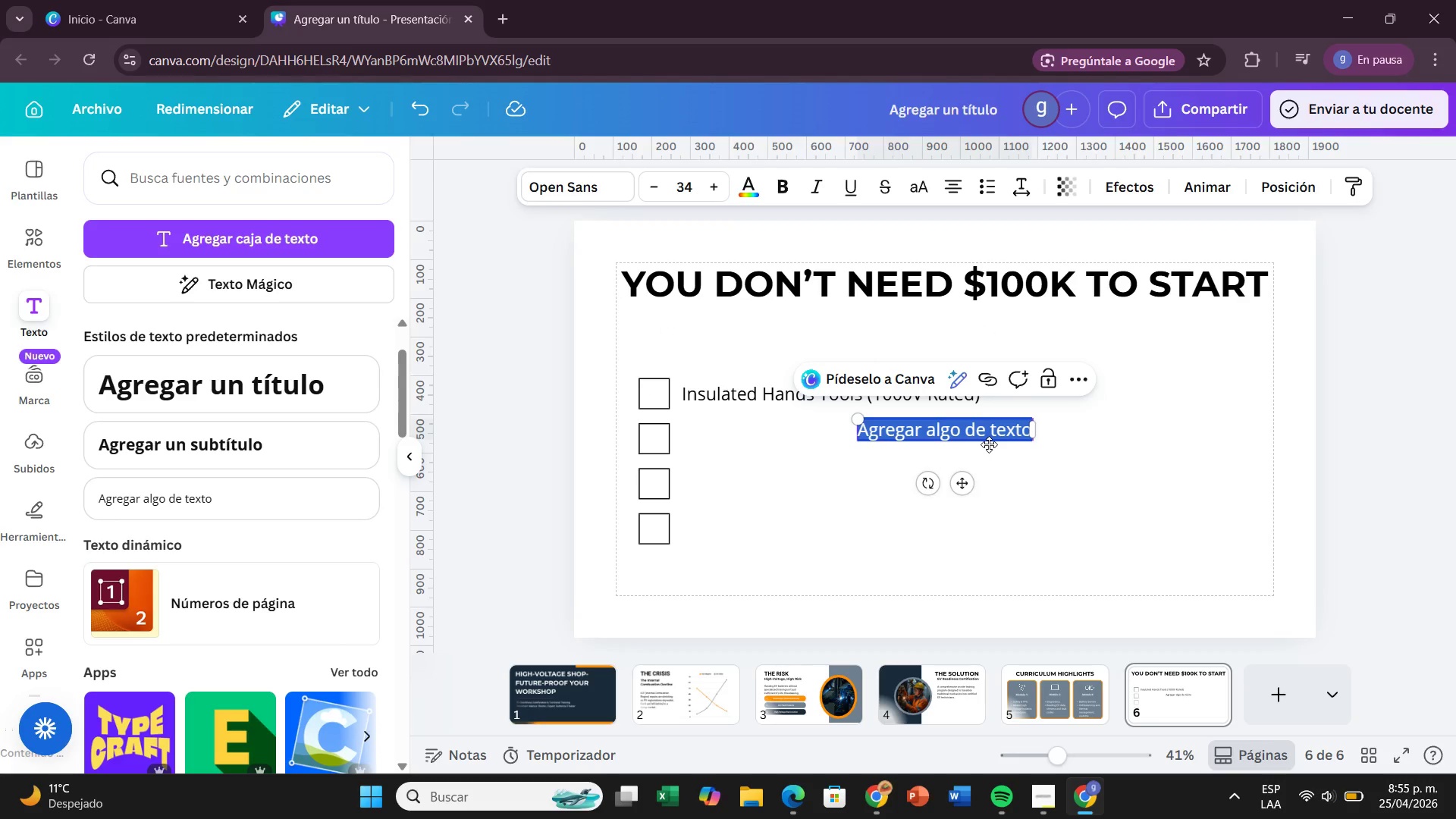 
key(Backspace)
type(Category III)
 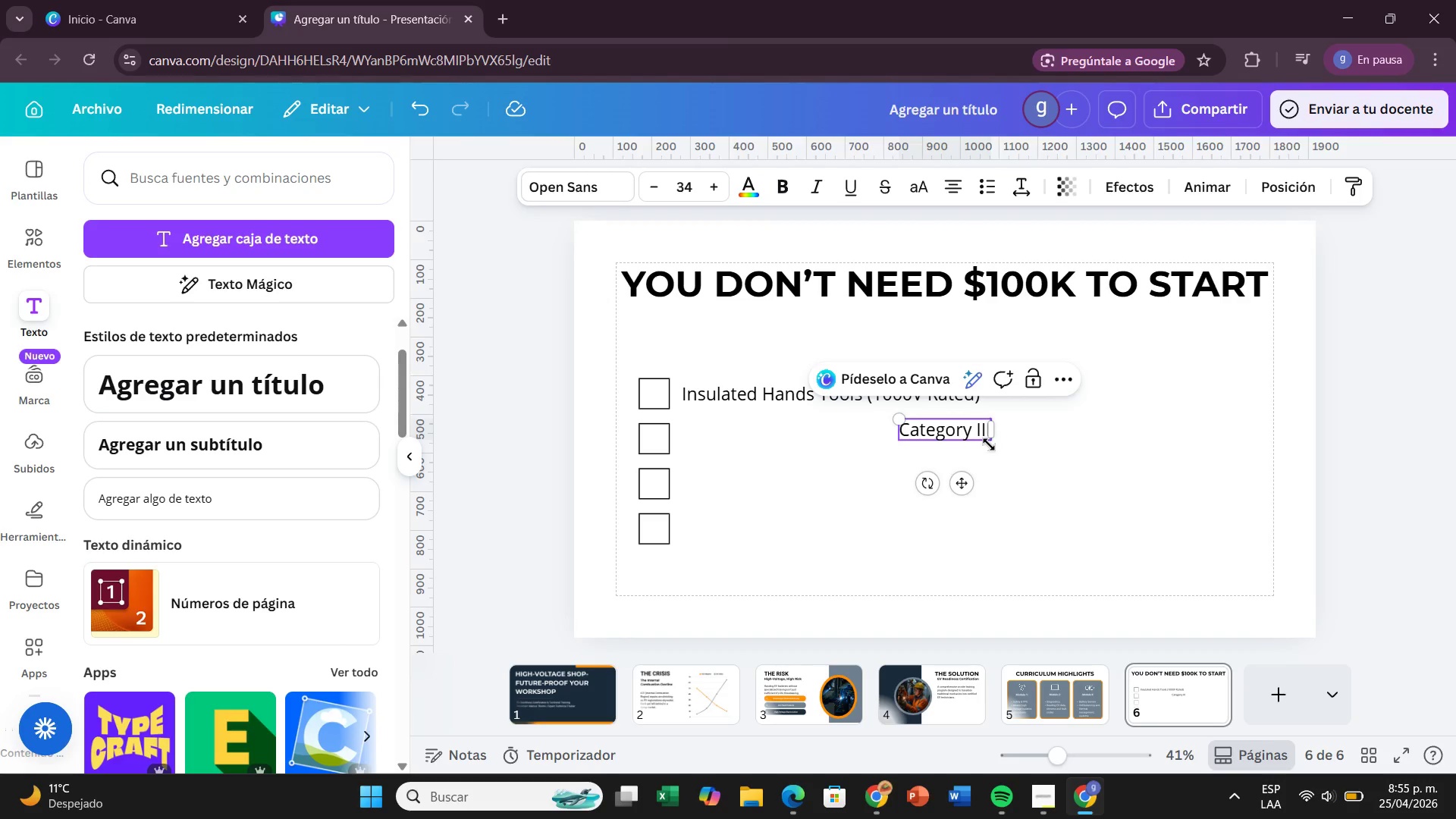 
type(&IV Multimeter)
 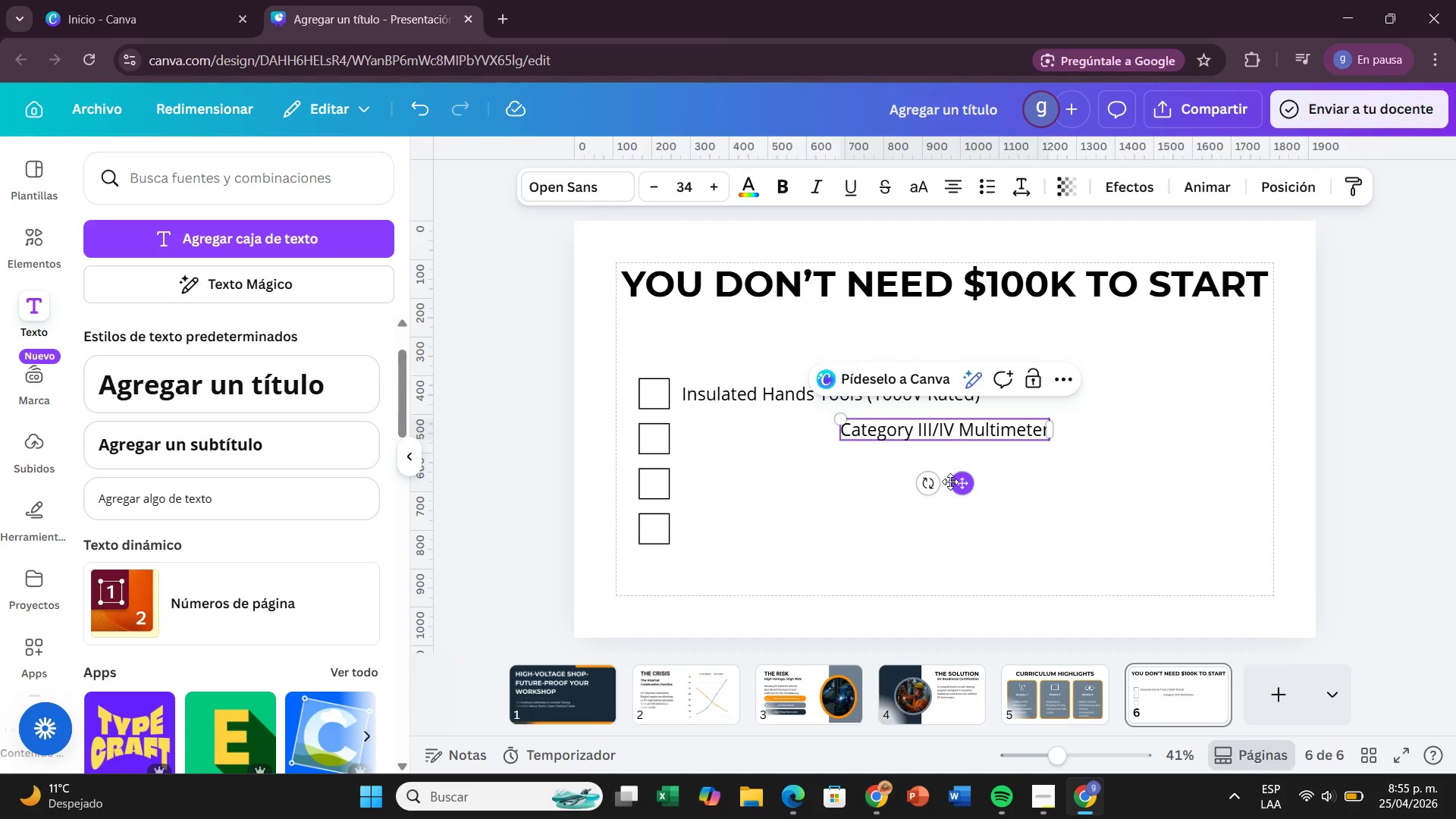 
left_click_drag(start_coordinate=[969, 482], to_coordinate=[811, 489])
 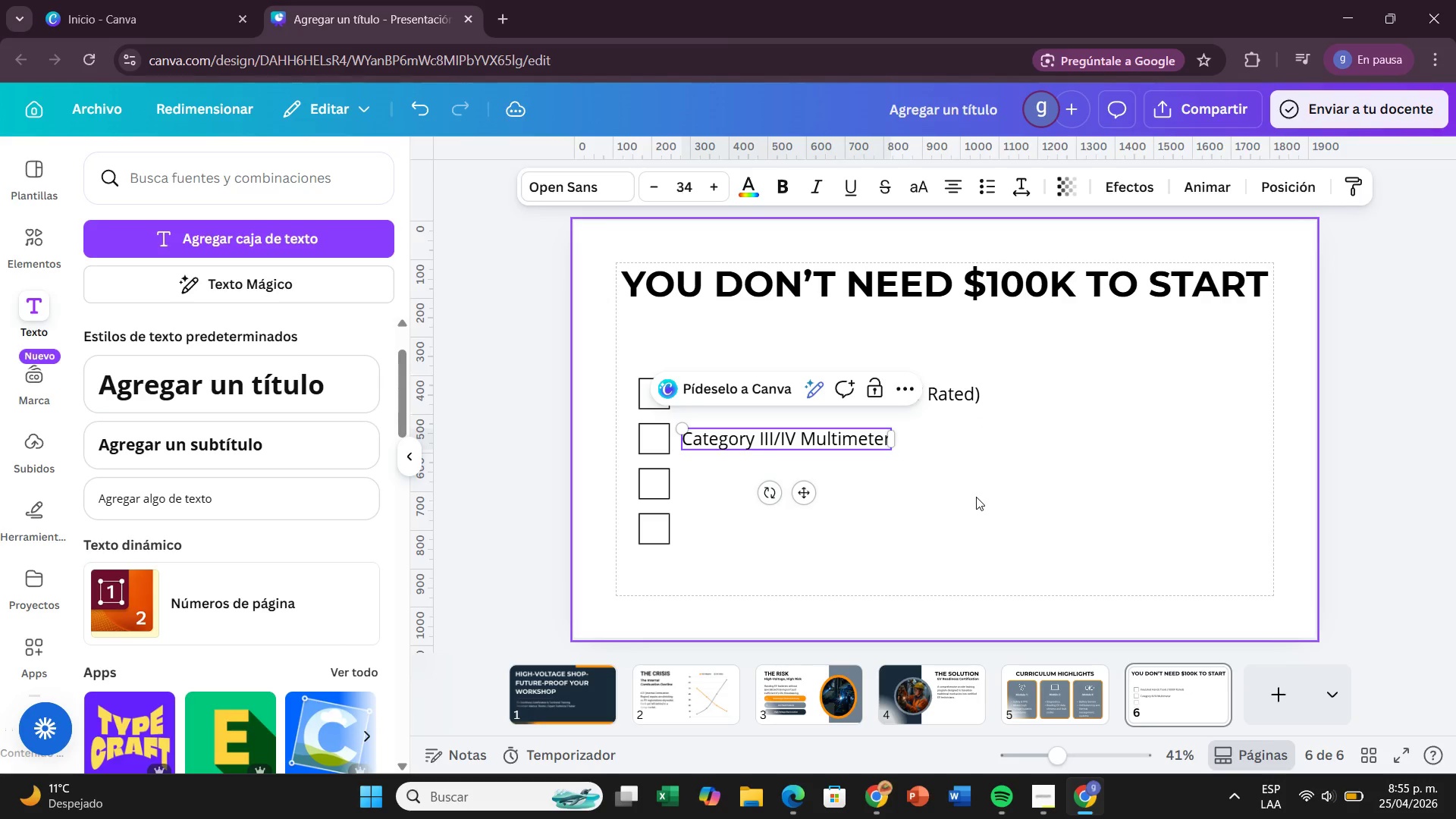 
left_click([976, 497])
 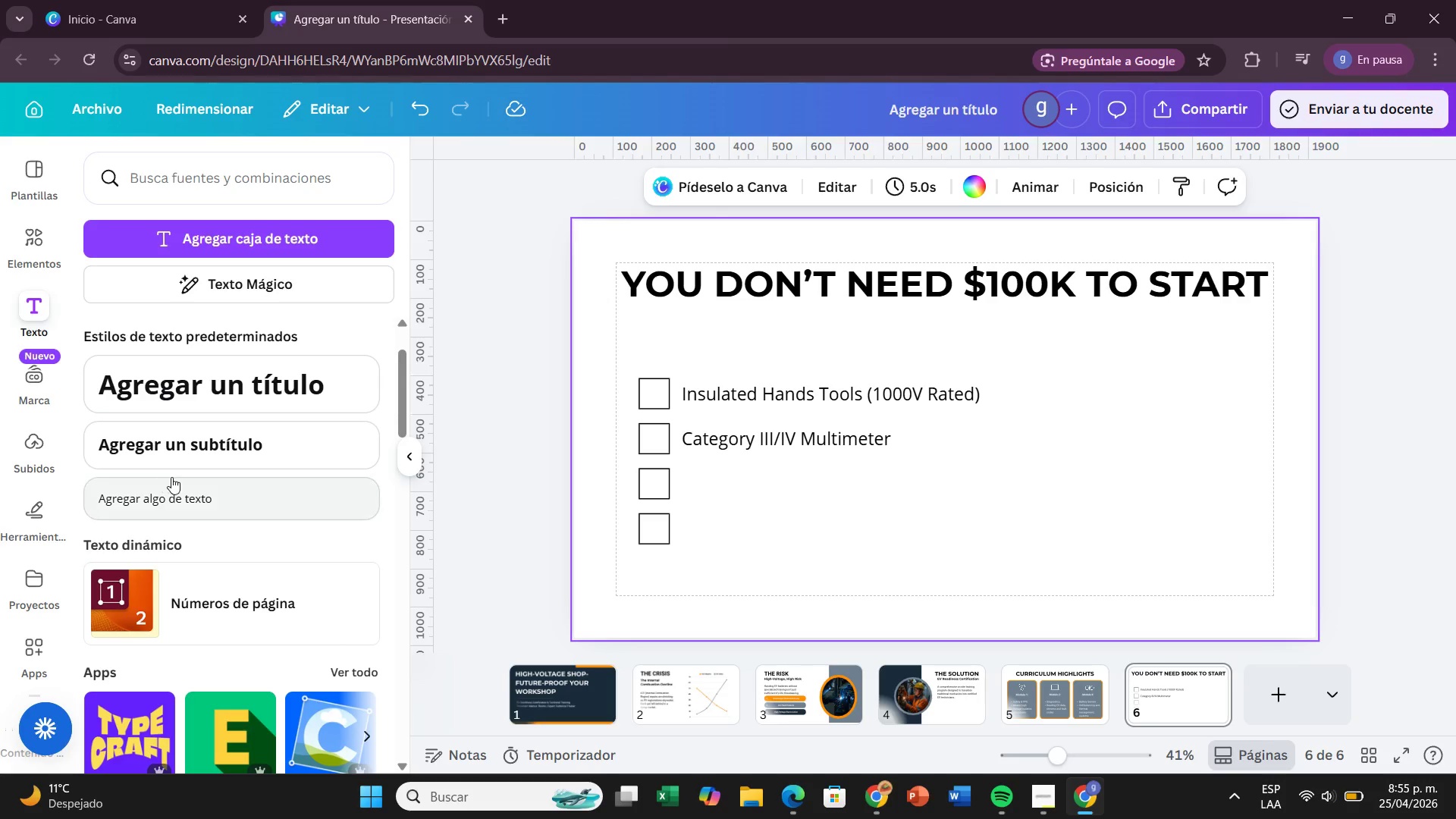 
left_click([174, 489])
 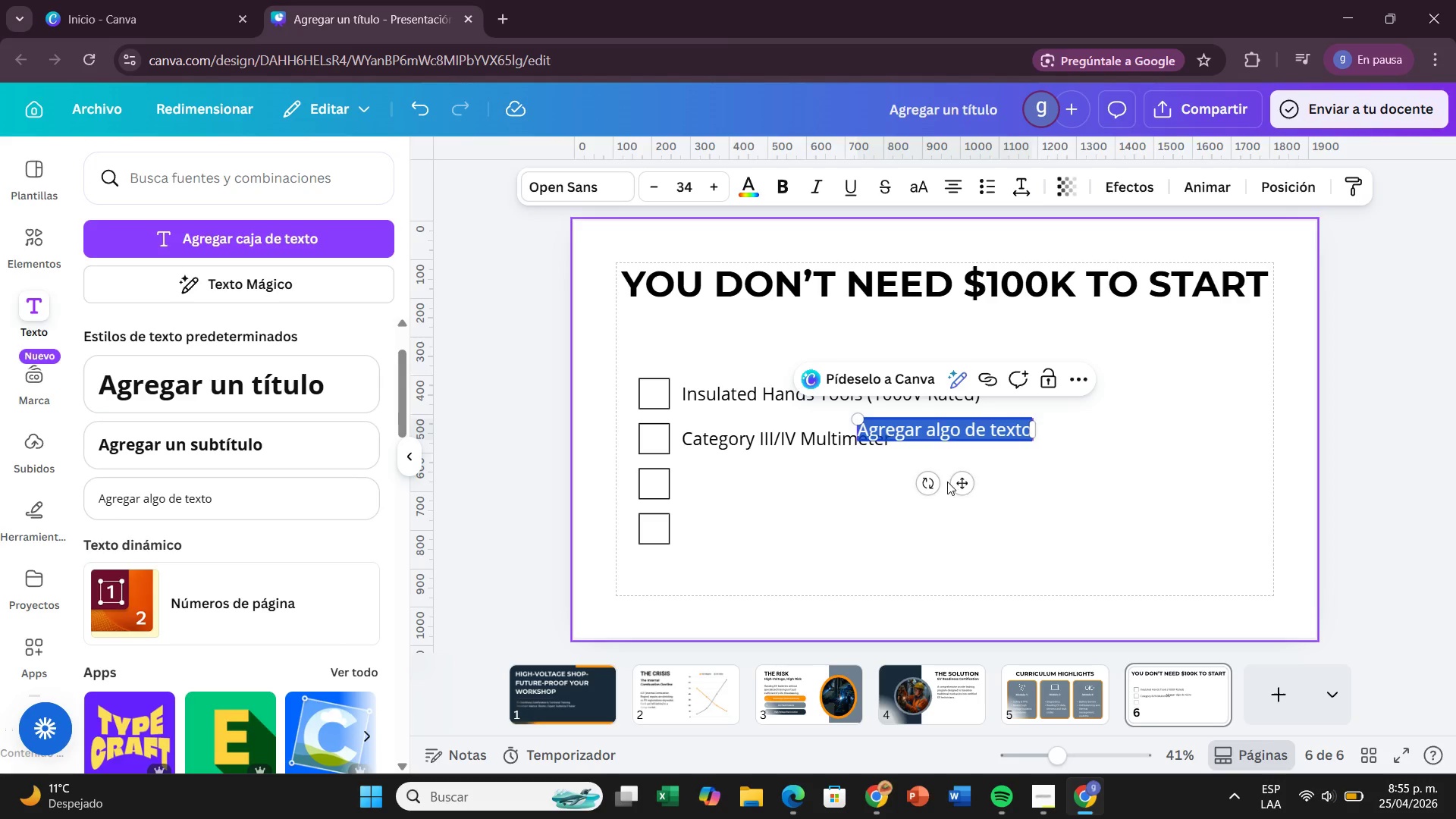 
left_click_drag(start_coordinate=[956, 488], to_coordinate=[780, 544])
 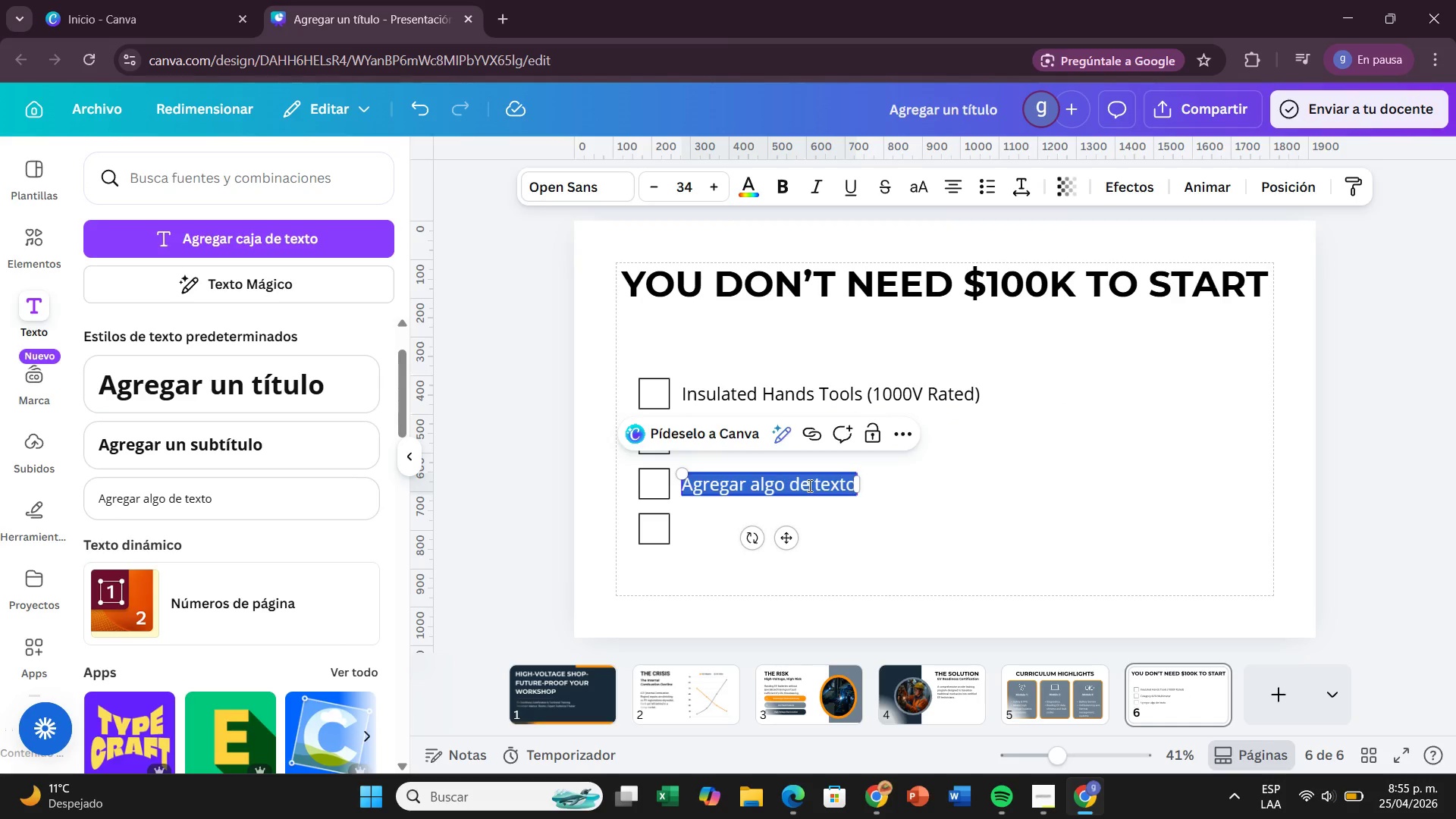 
double_click([808, 485])
 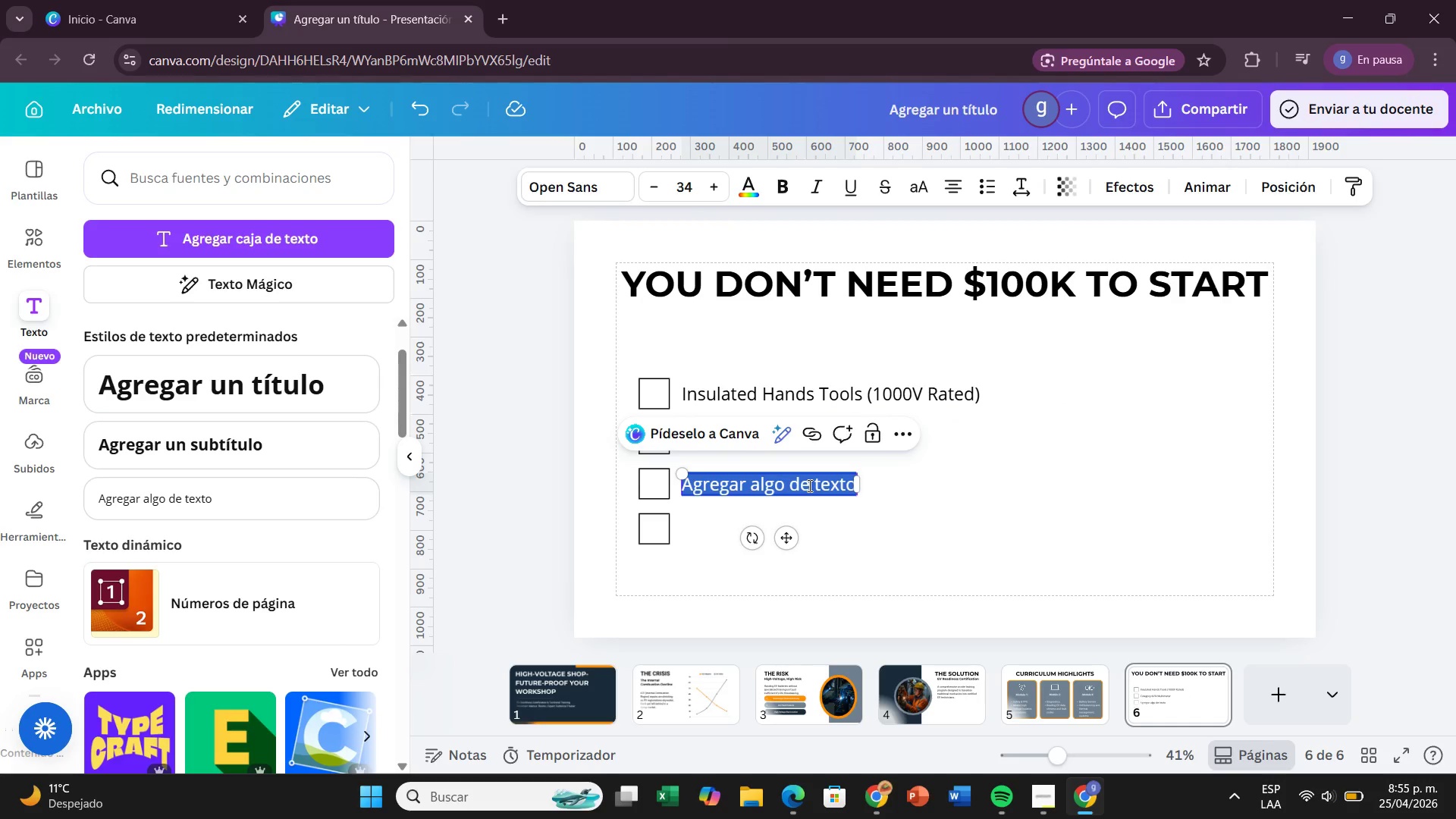 
triple_click([808, 485])
 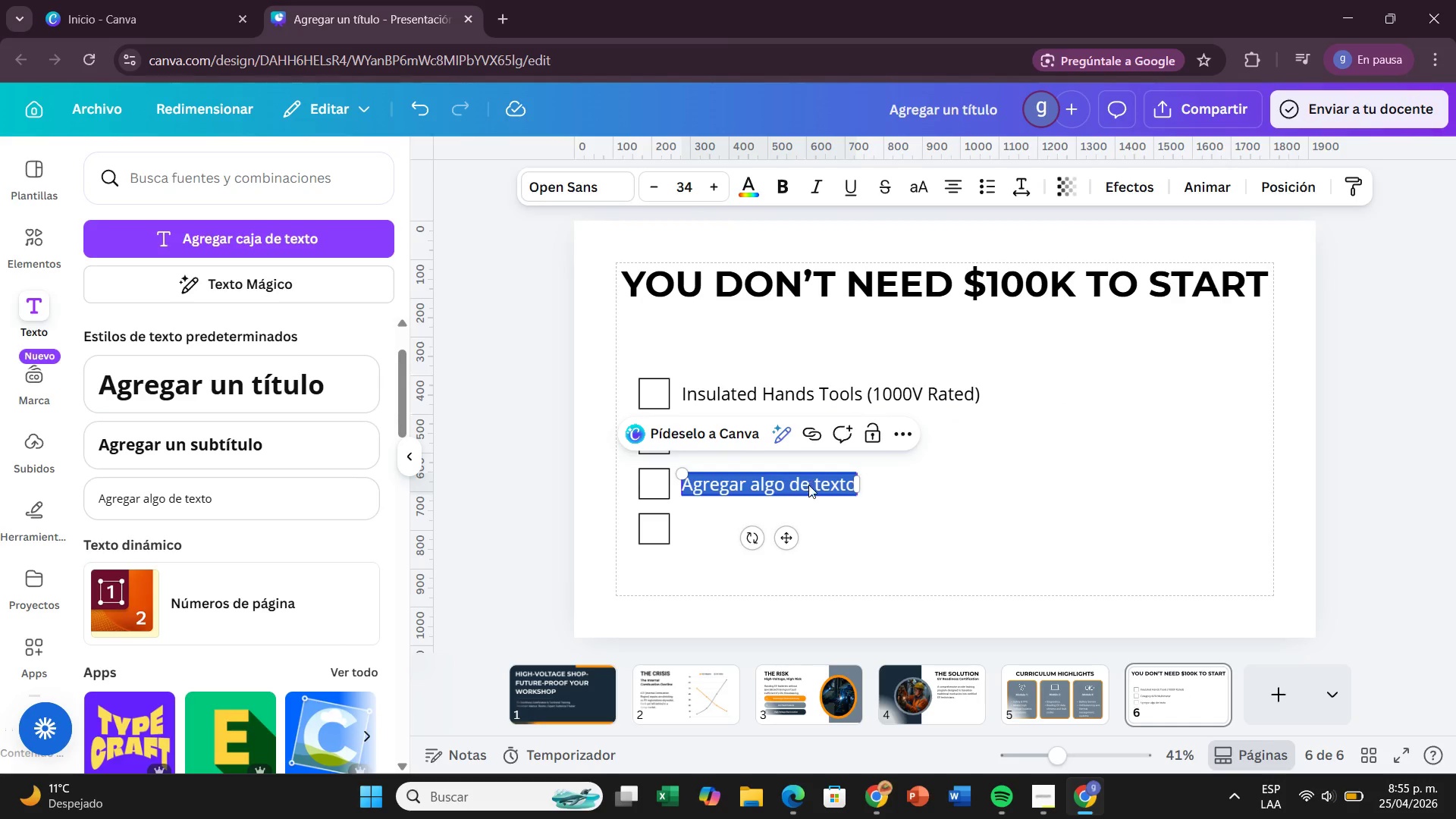 
key(Backspace)
type(Class 0 High-Voltage Gloves)
 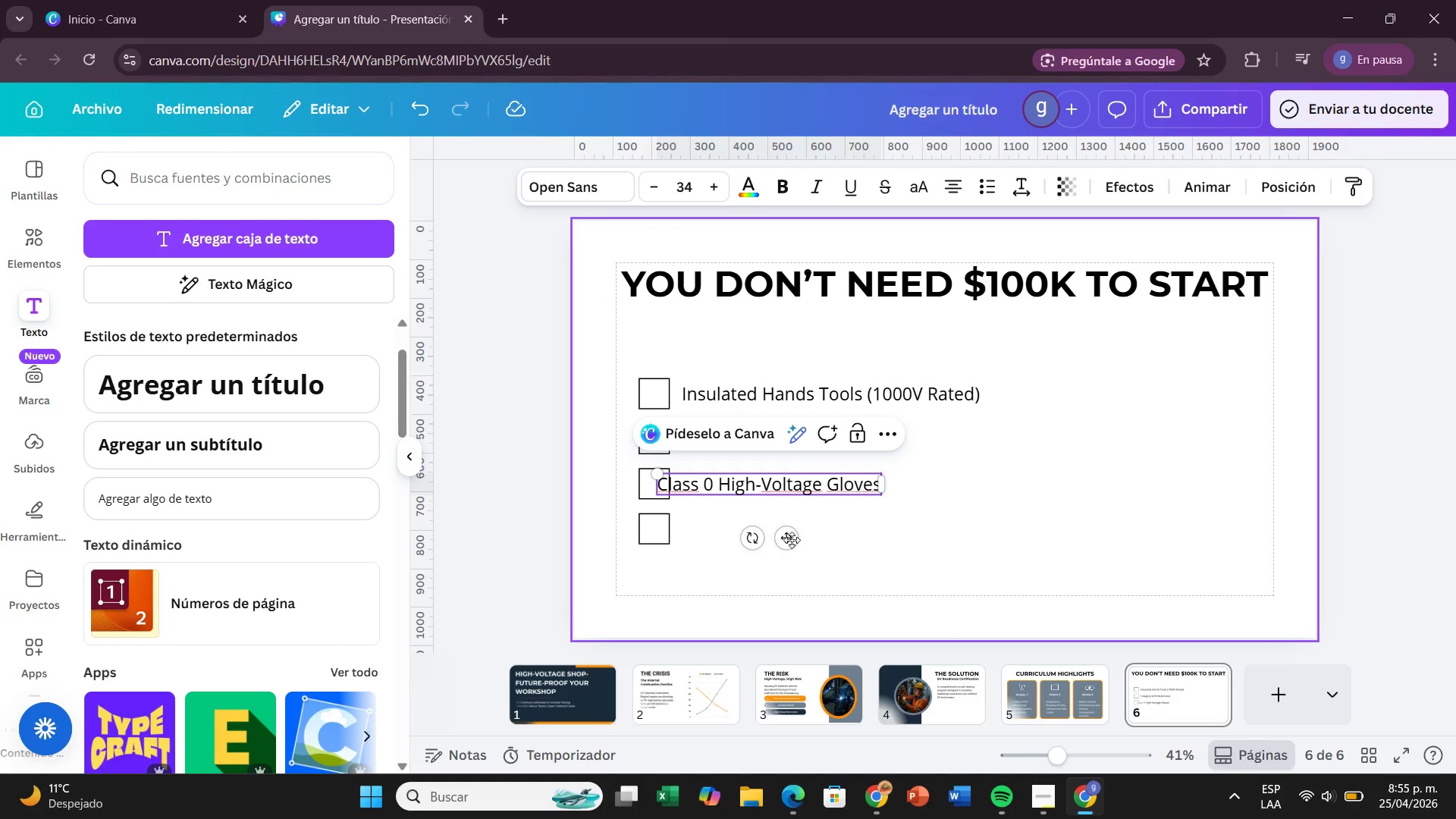 
left_click_drag(start_coordinate=[789, 540], to_coordinate=[814, 539])
 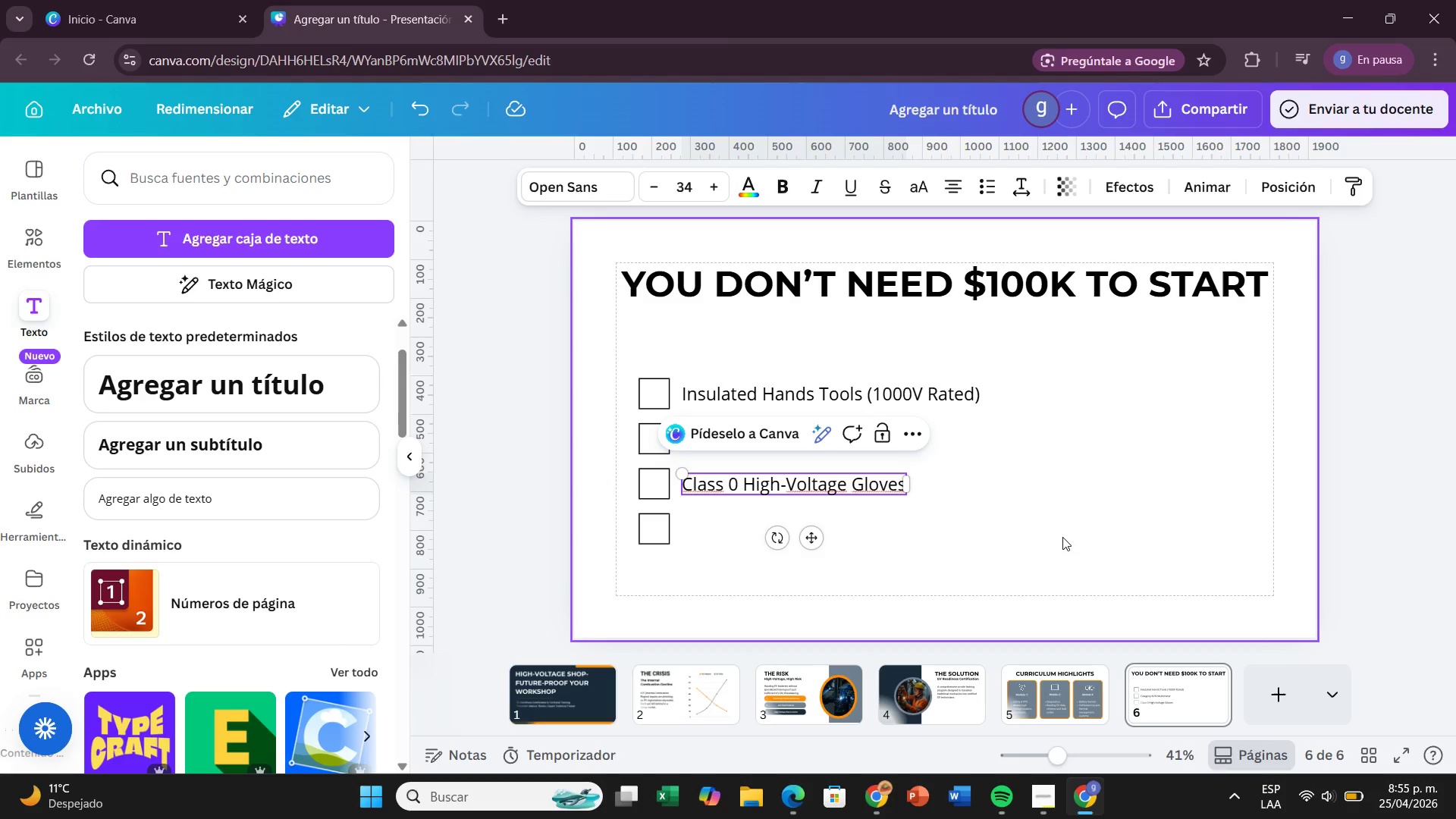 
left_click([1062, 537])
 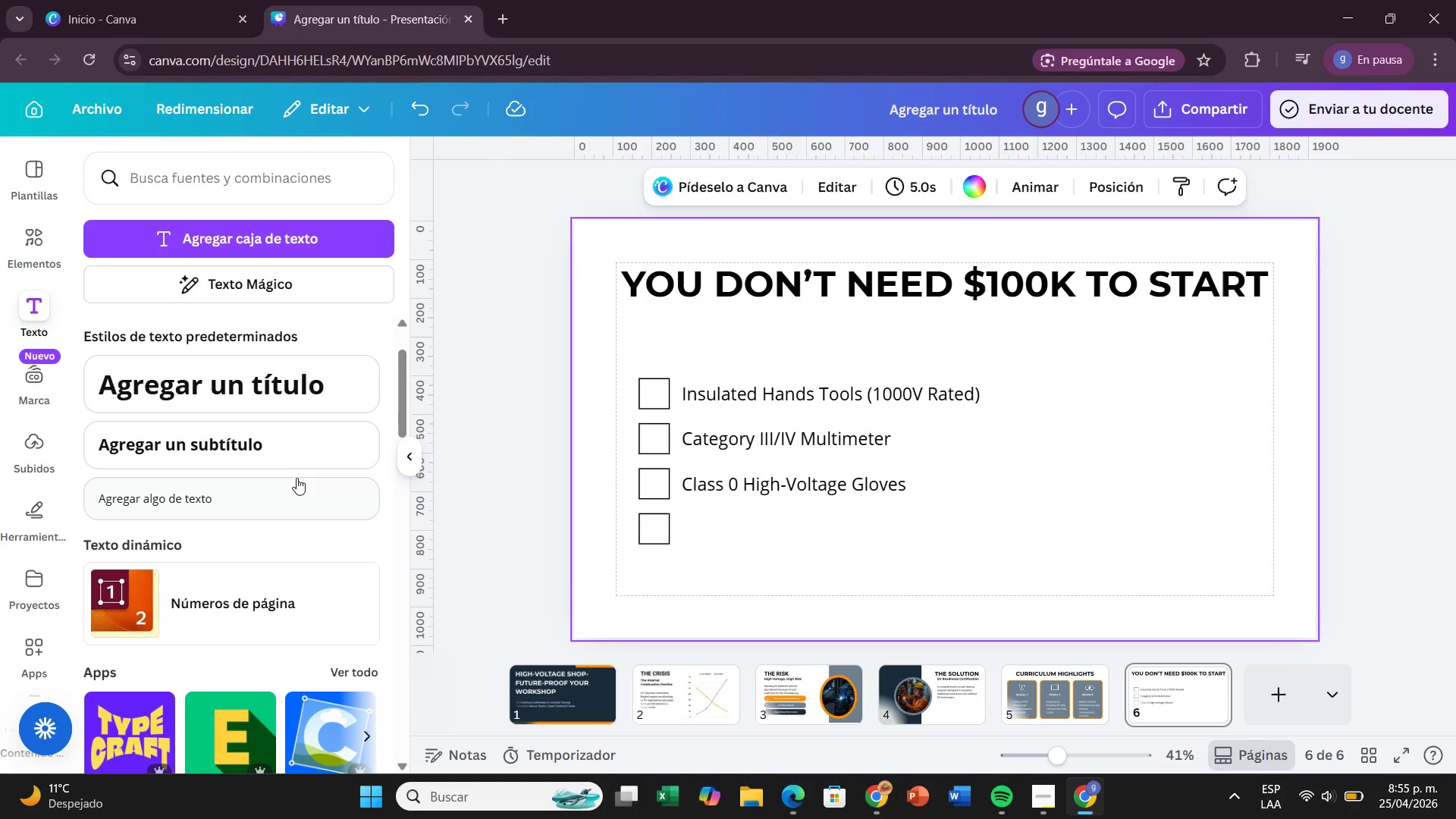 
left_click([300, 491])
 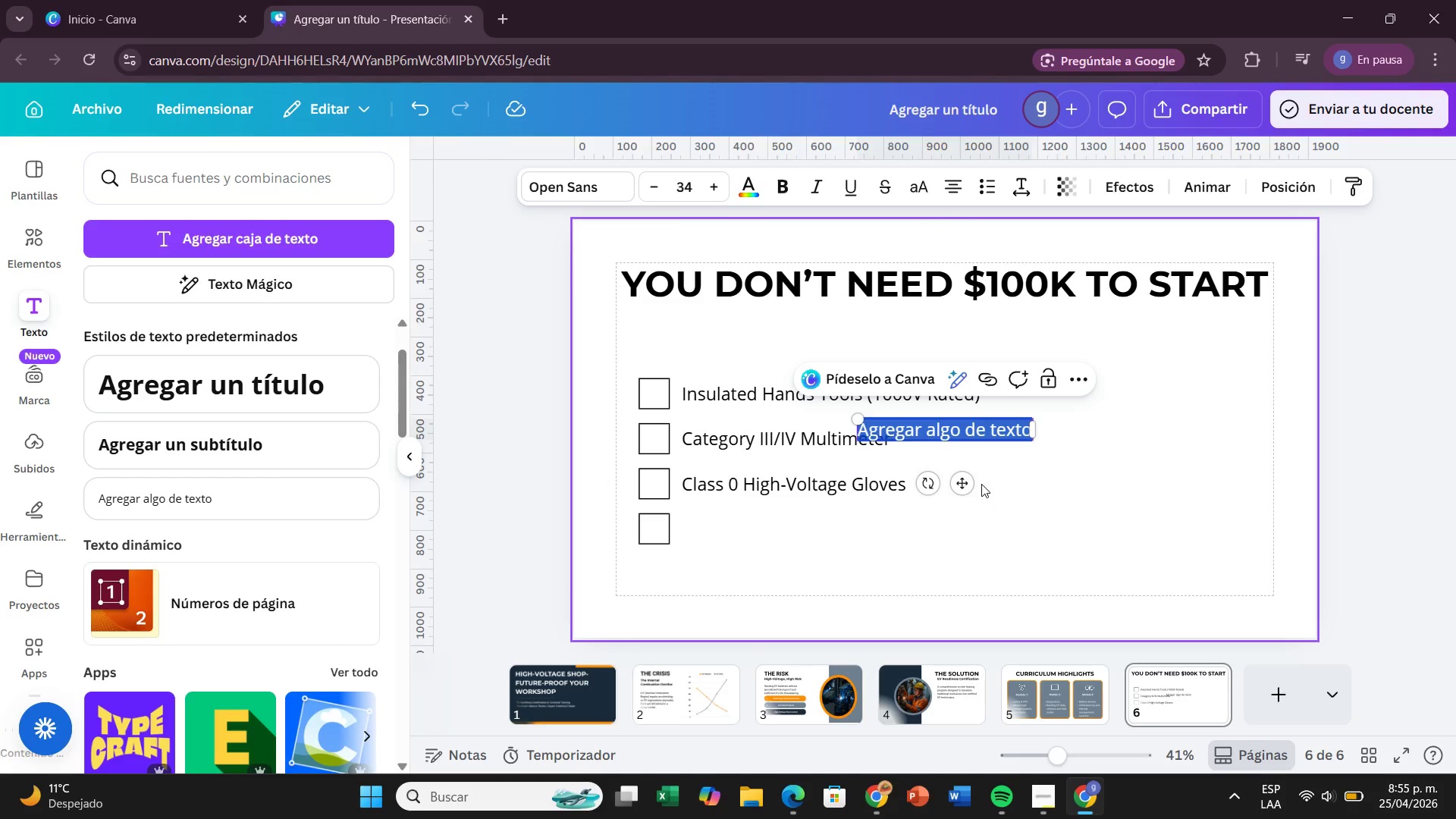 
left_click_drag(start_coordinate=[968, 482], to_coordinate=[792, 582])
 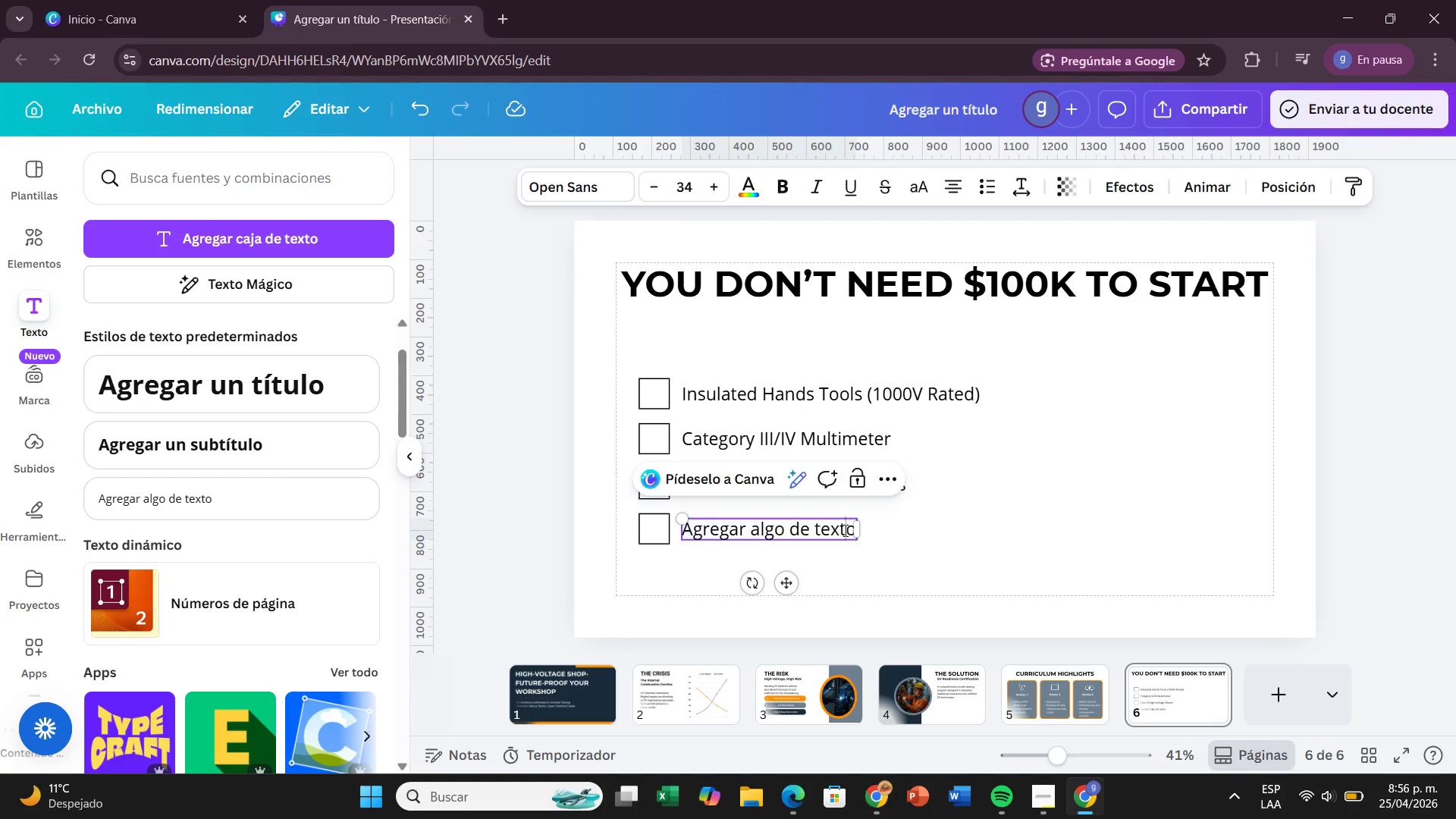 
double_click([844, 530])
 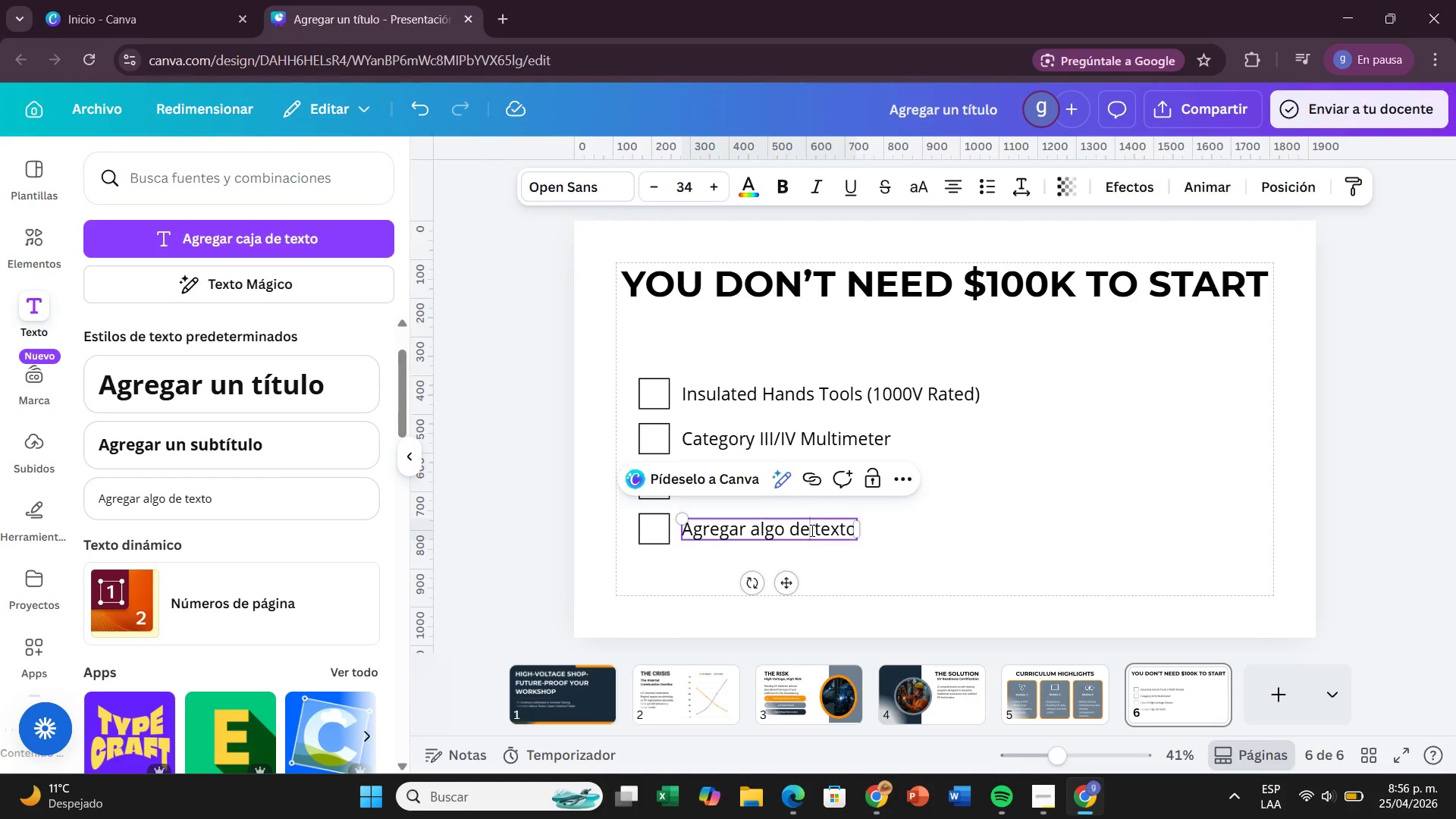 
double_click([811, 530])
 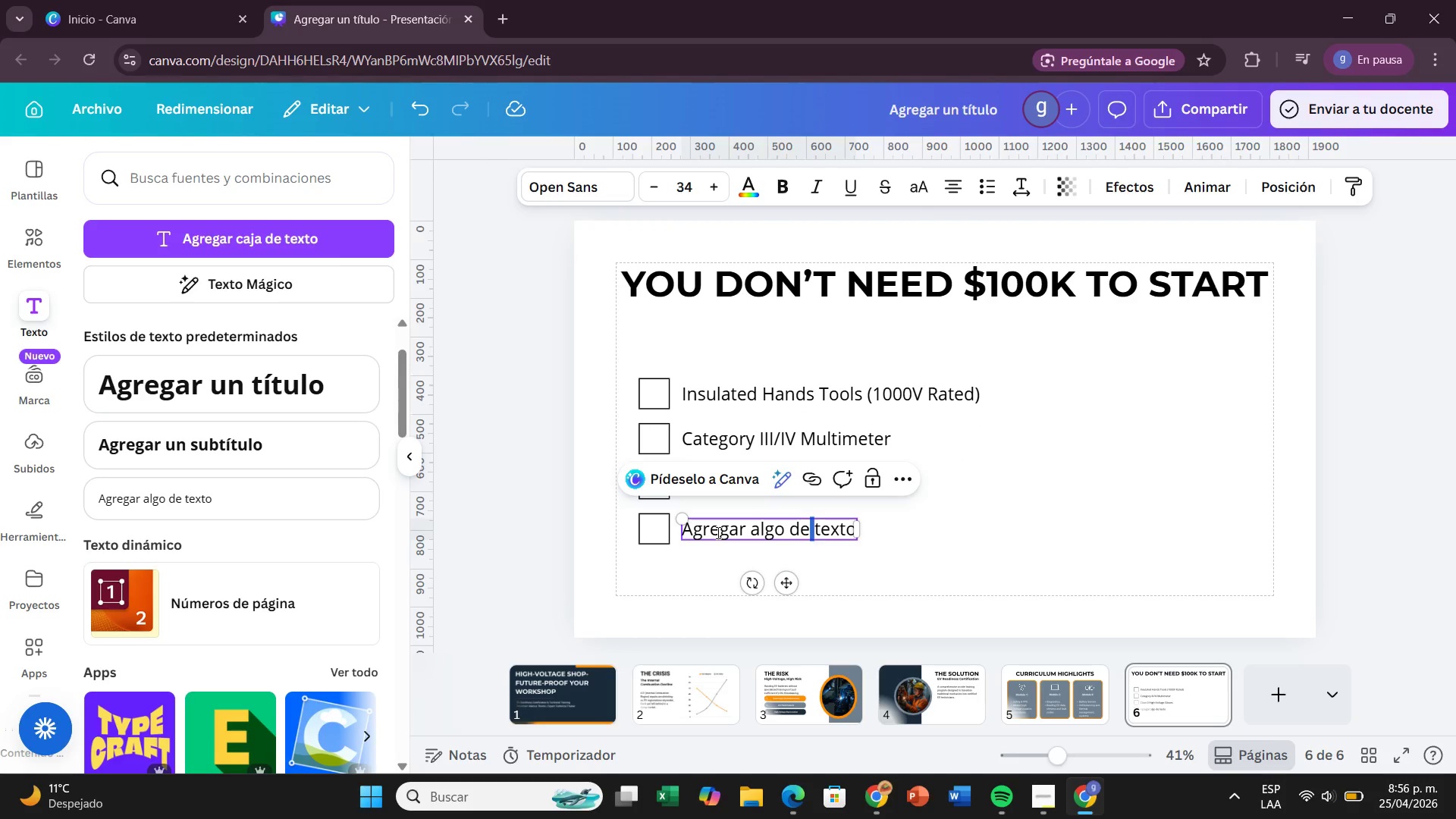 
double_click([717, 532])
 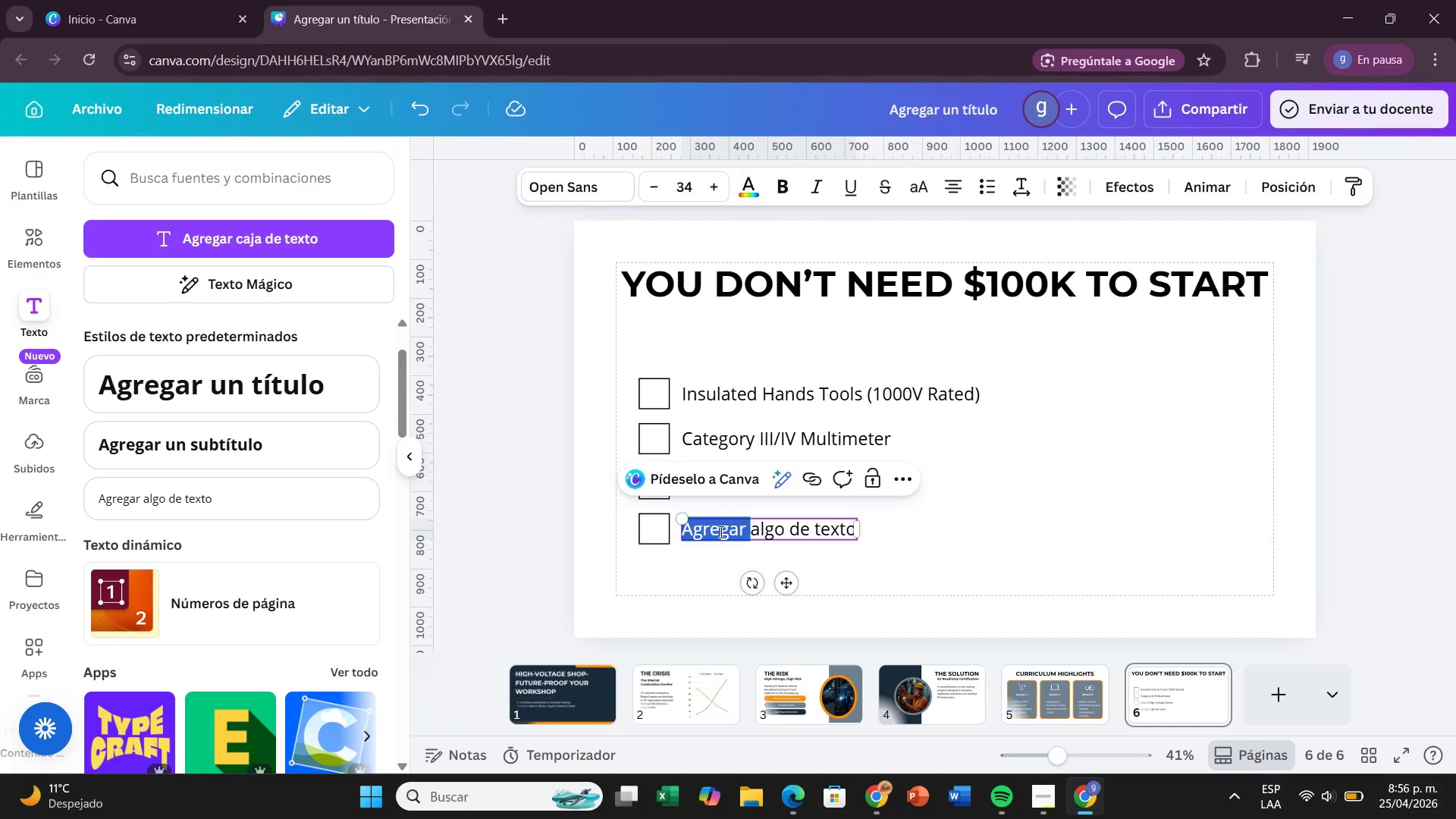 
key(Backspace)
 